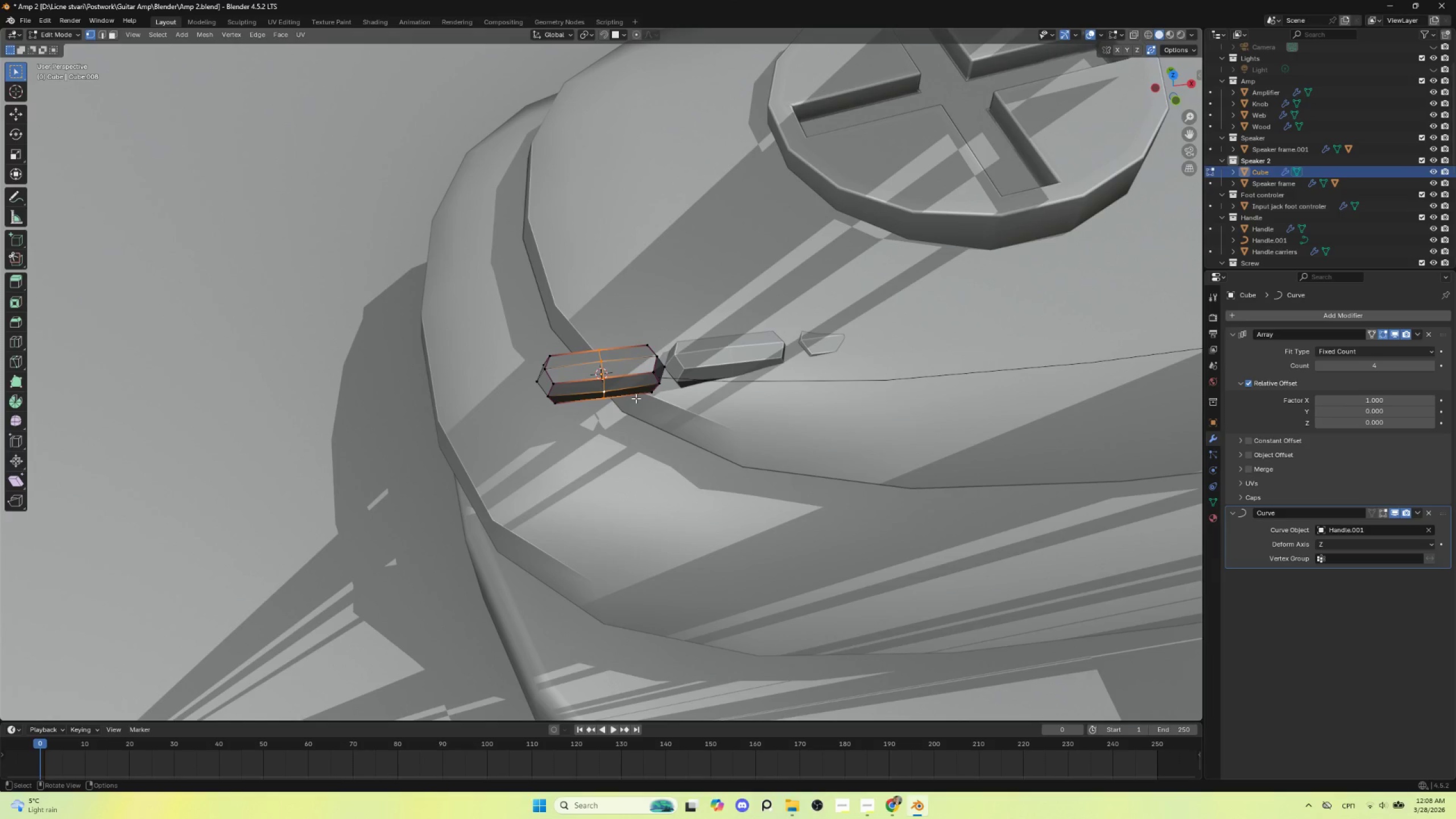 
key(A)
 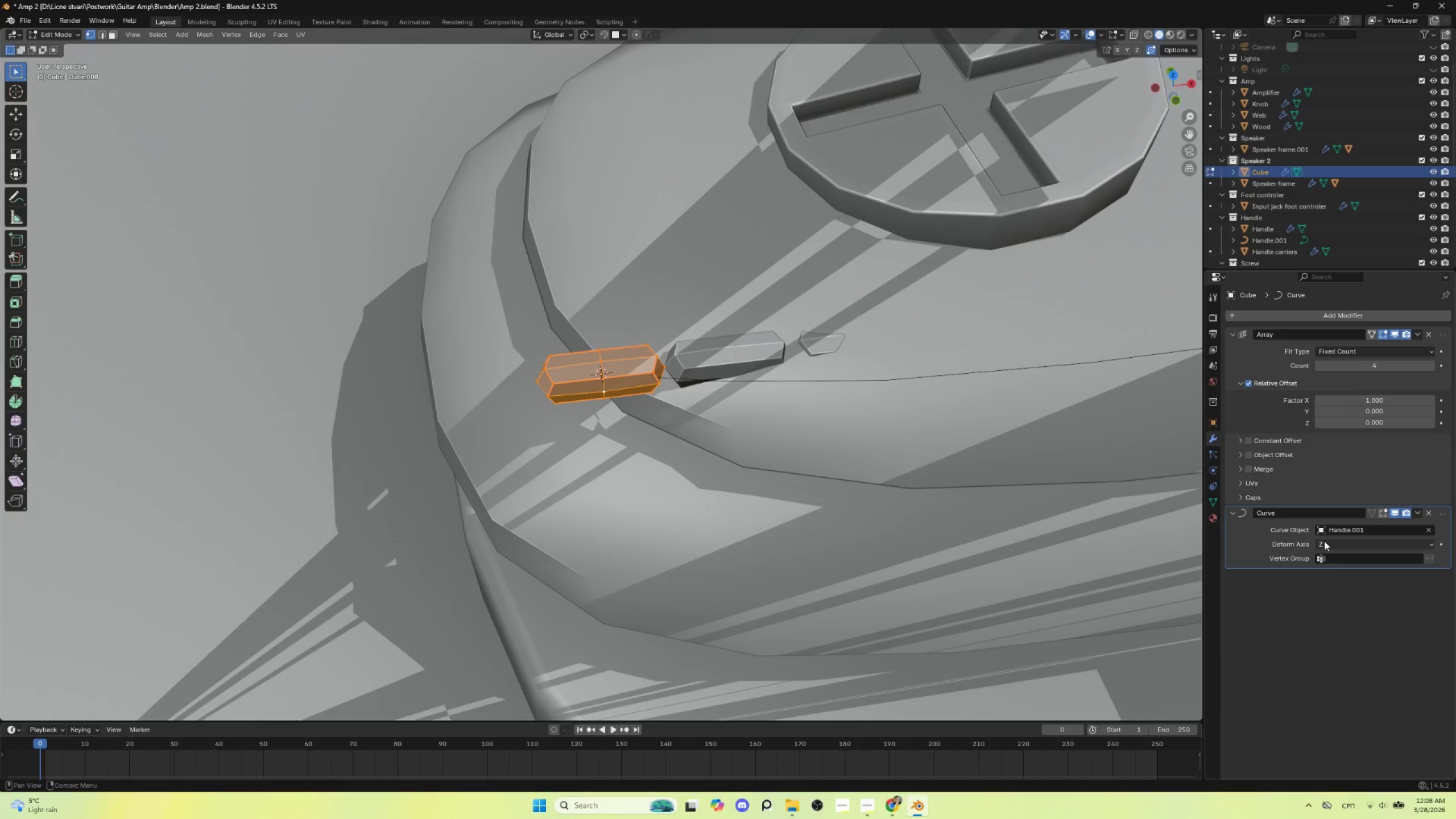 
key(Tab)
 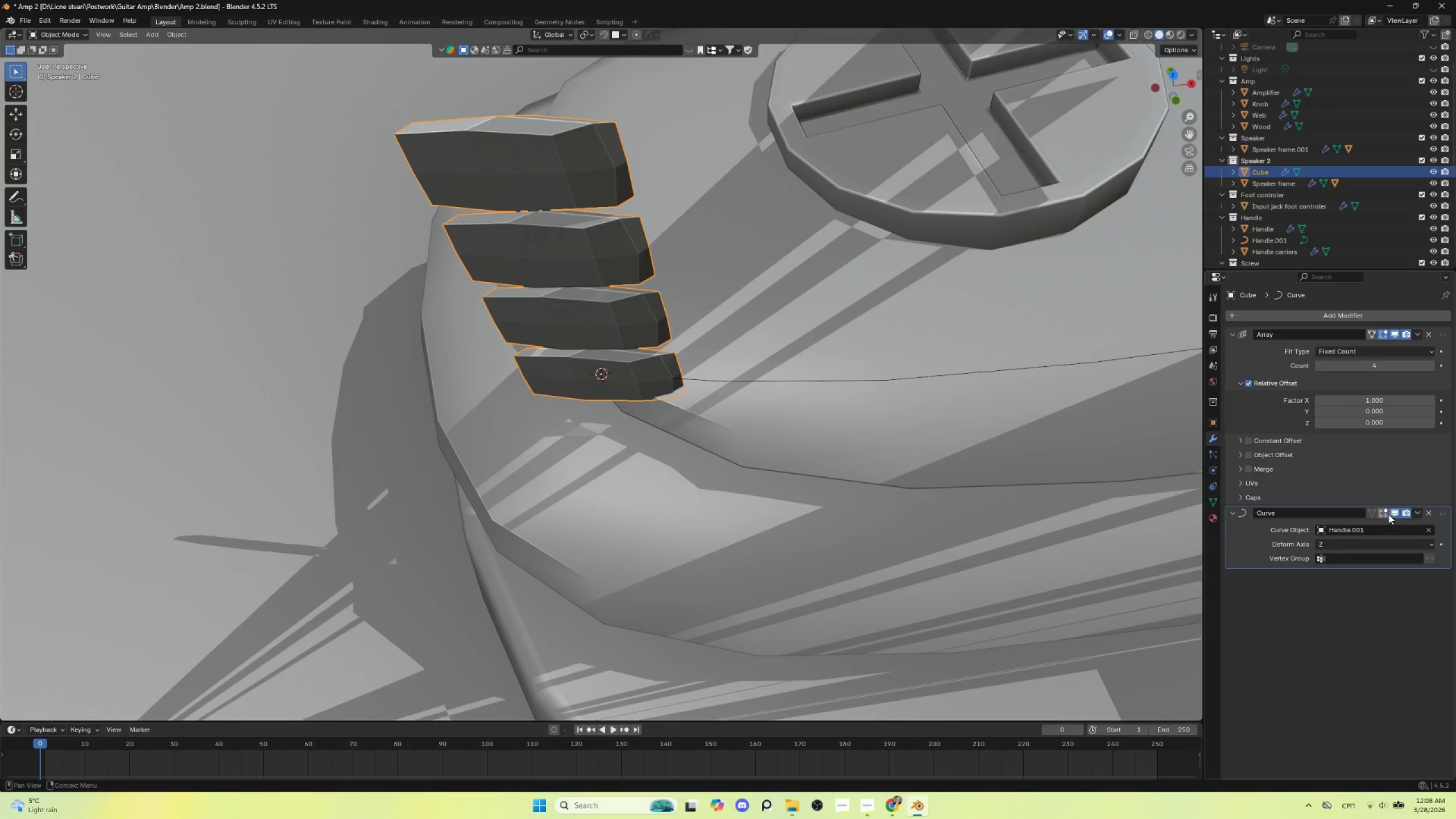 
left_click([1384, 513])
 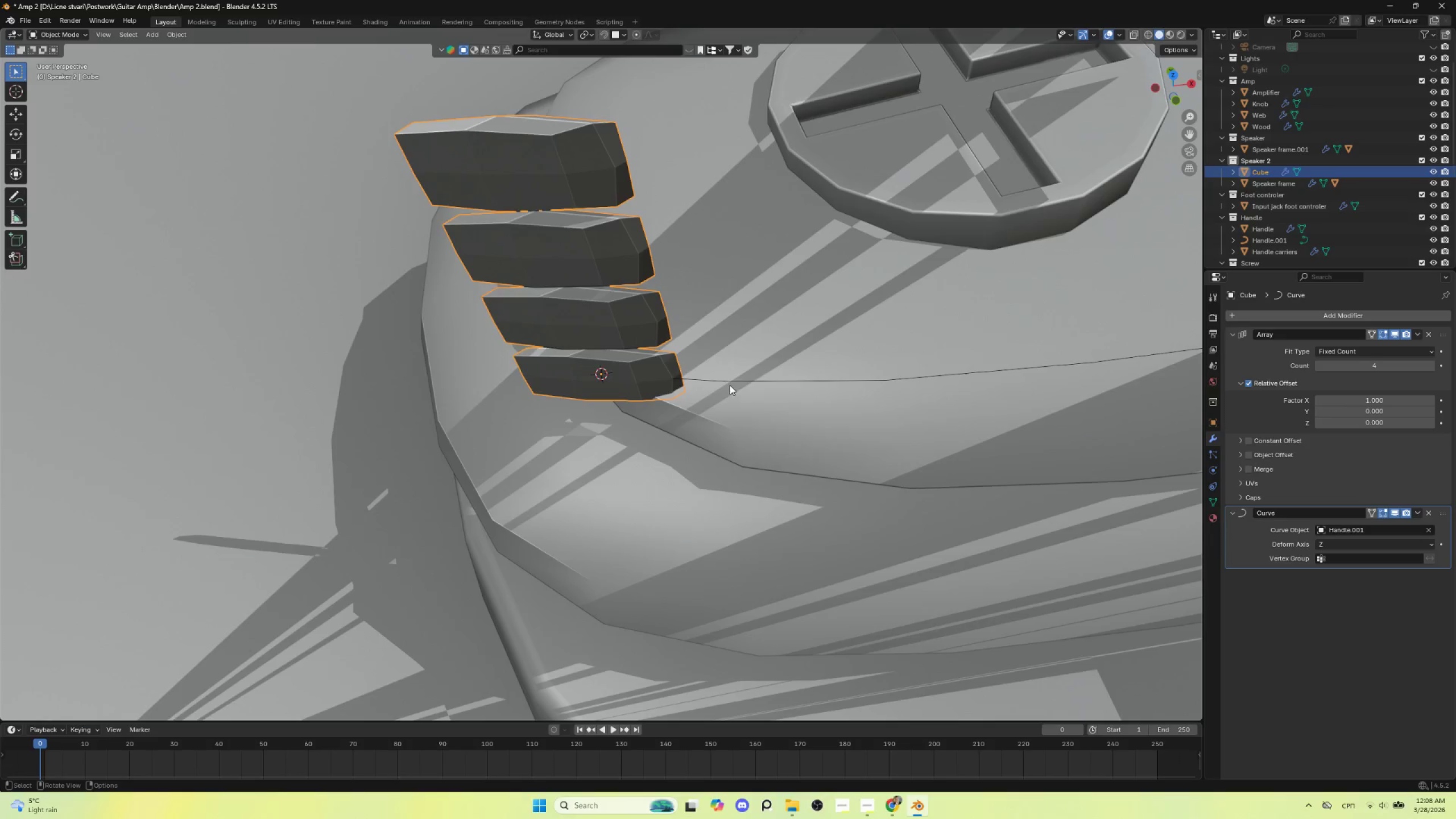 
key(Tab)
 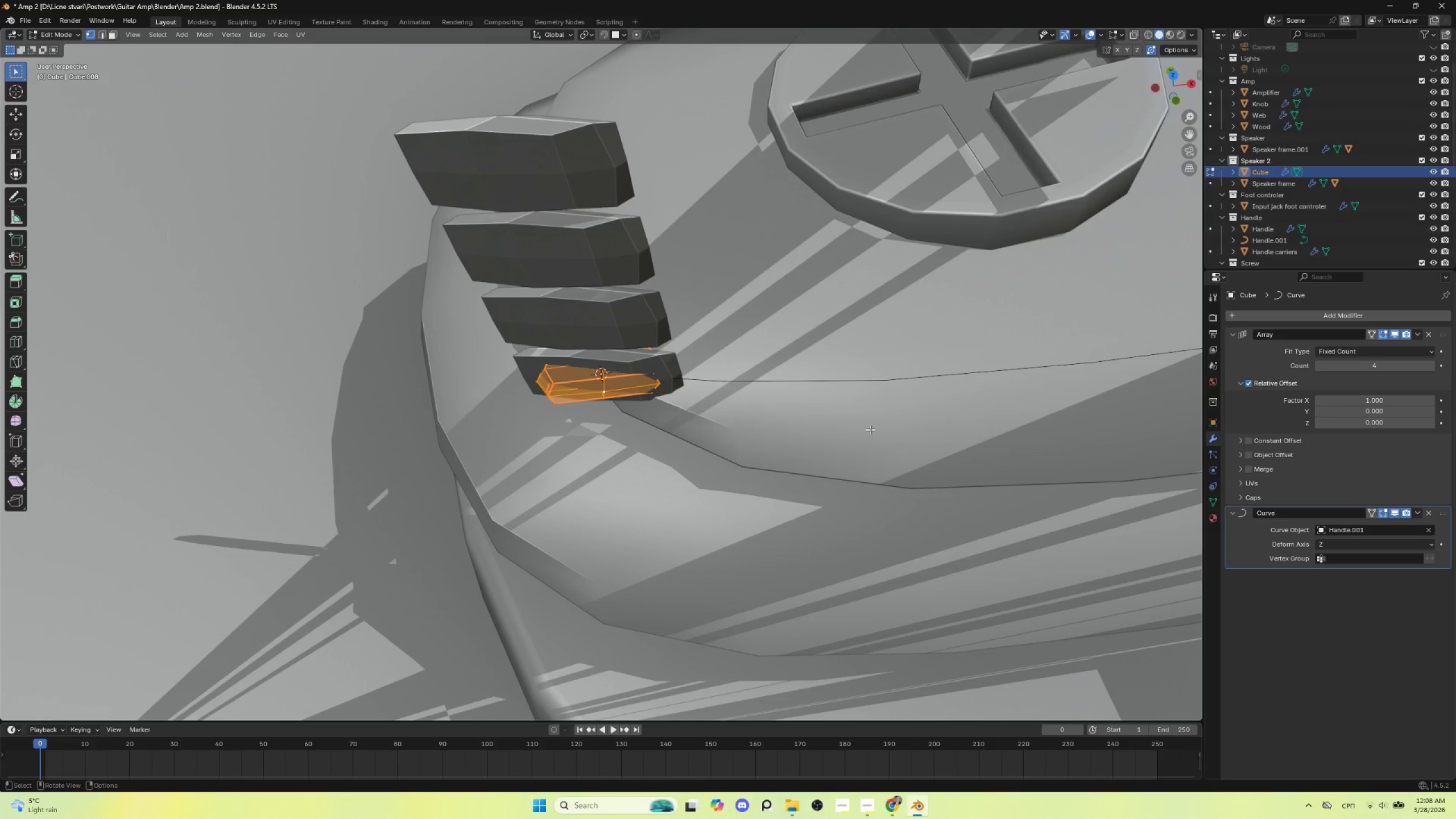 
key(R)
 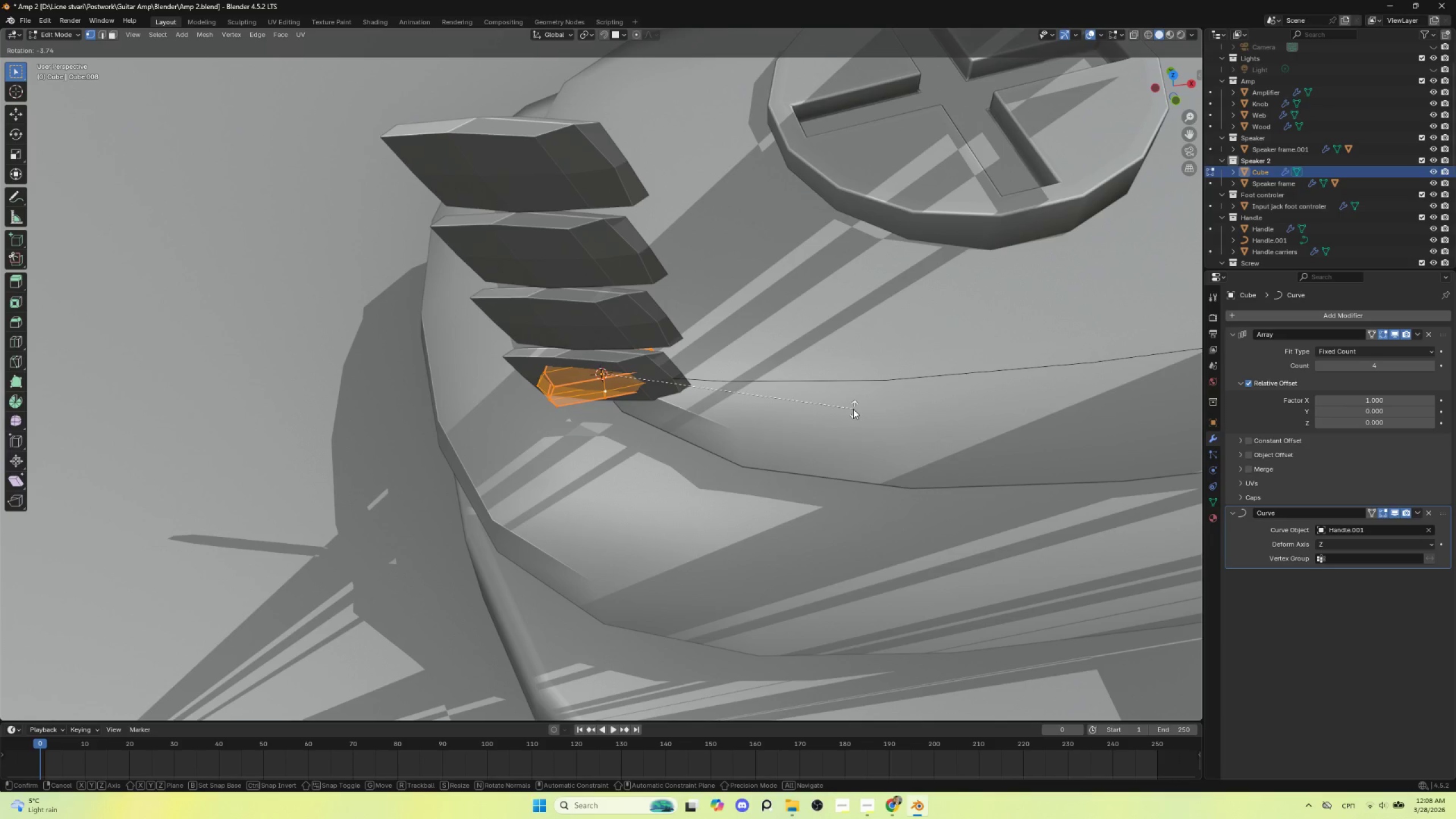 
key(X)
 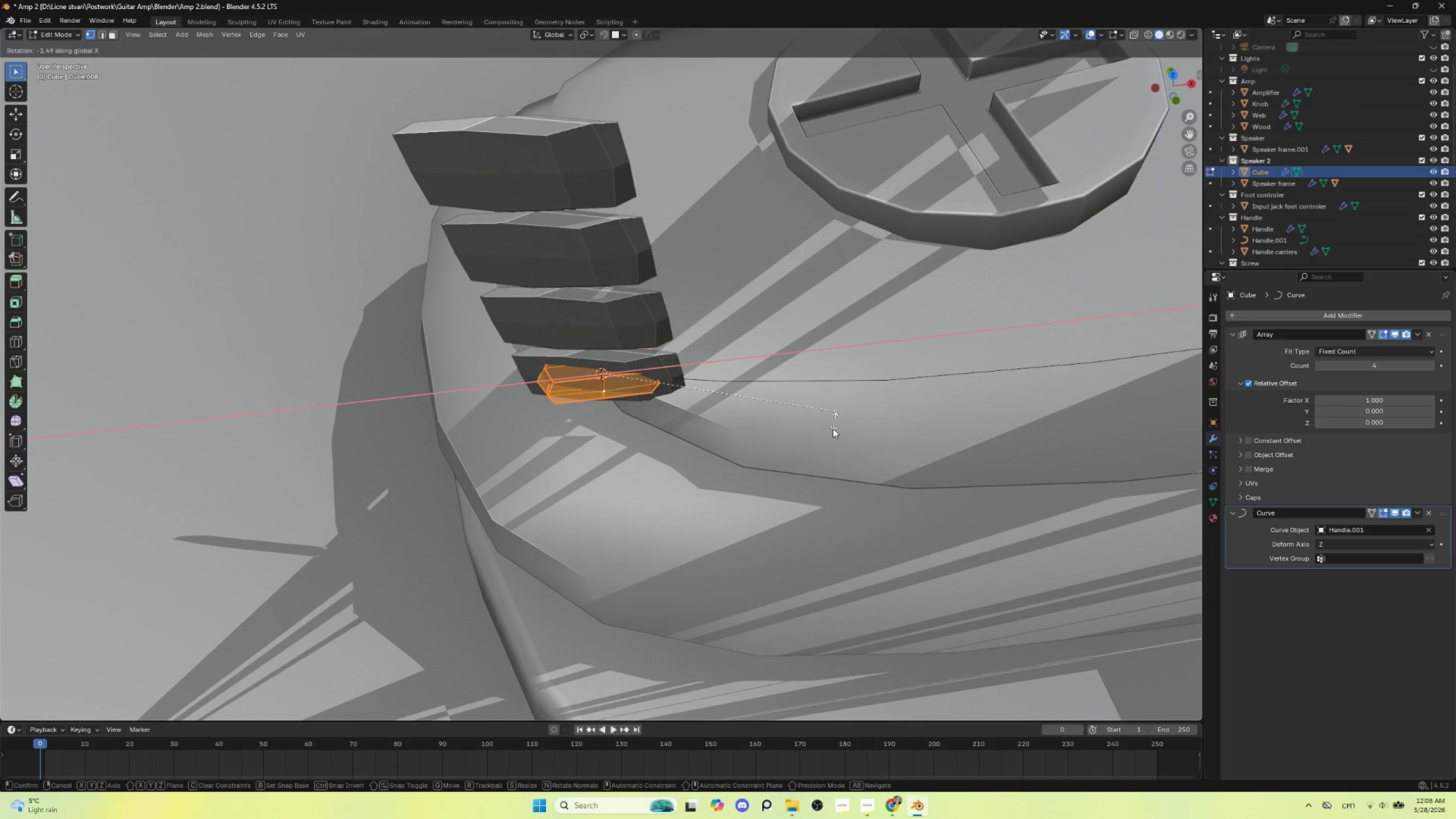 
key(Z)
 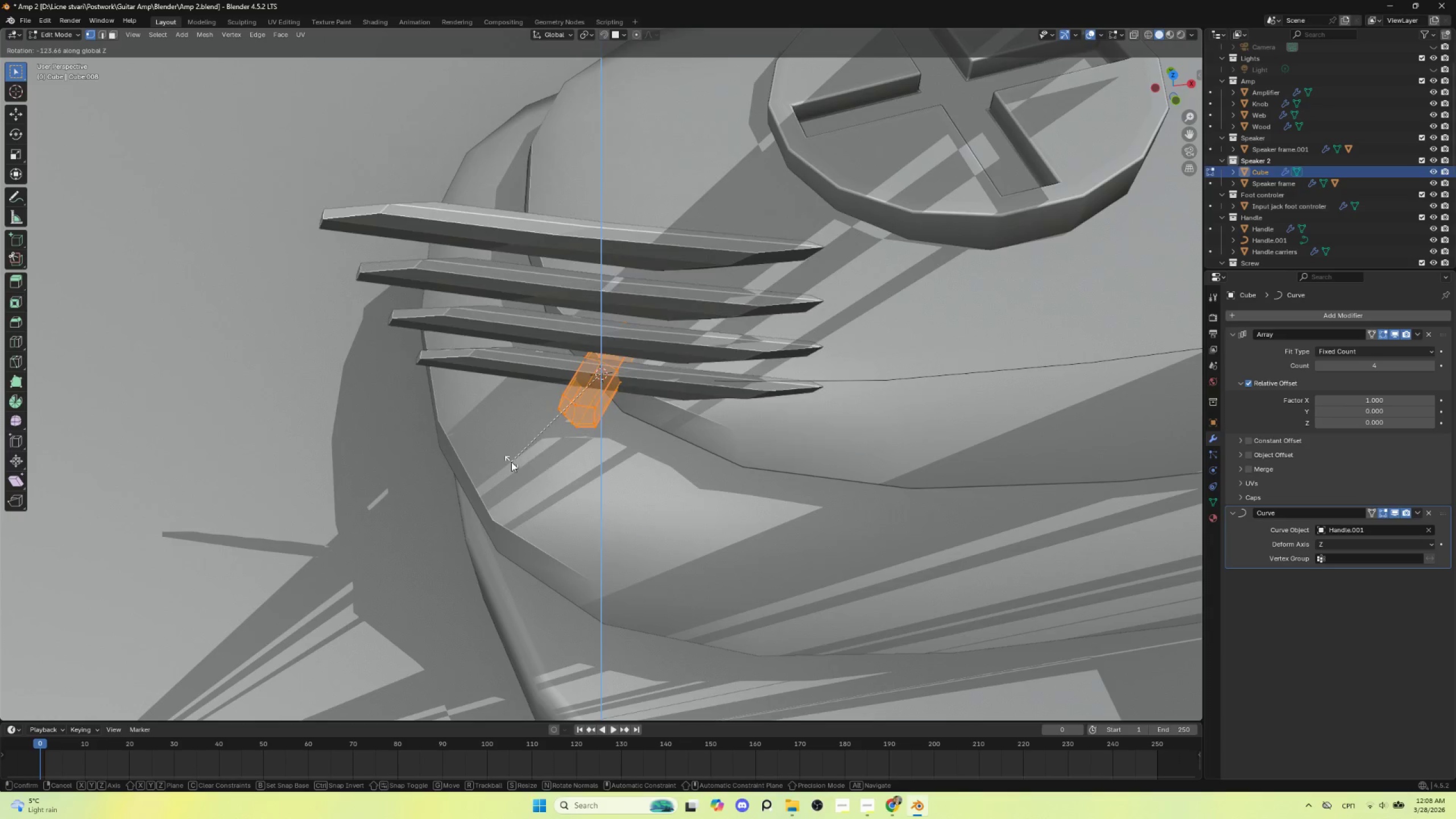 
key(Escape)
 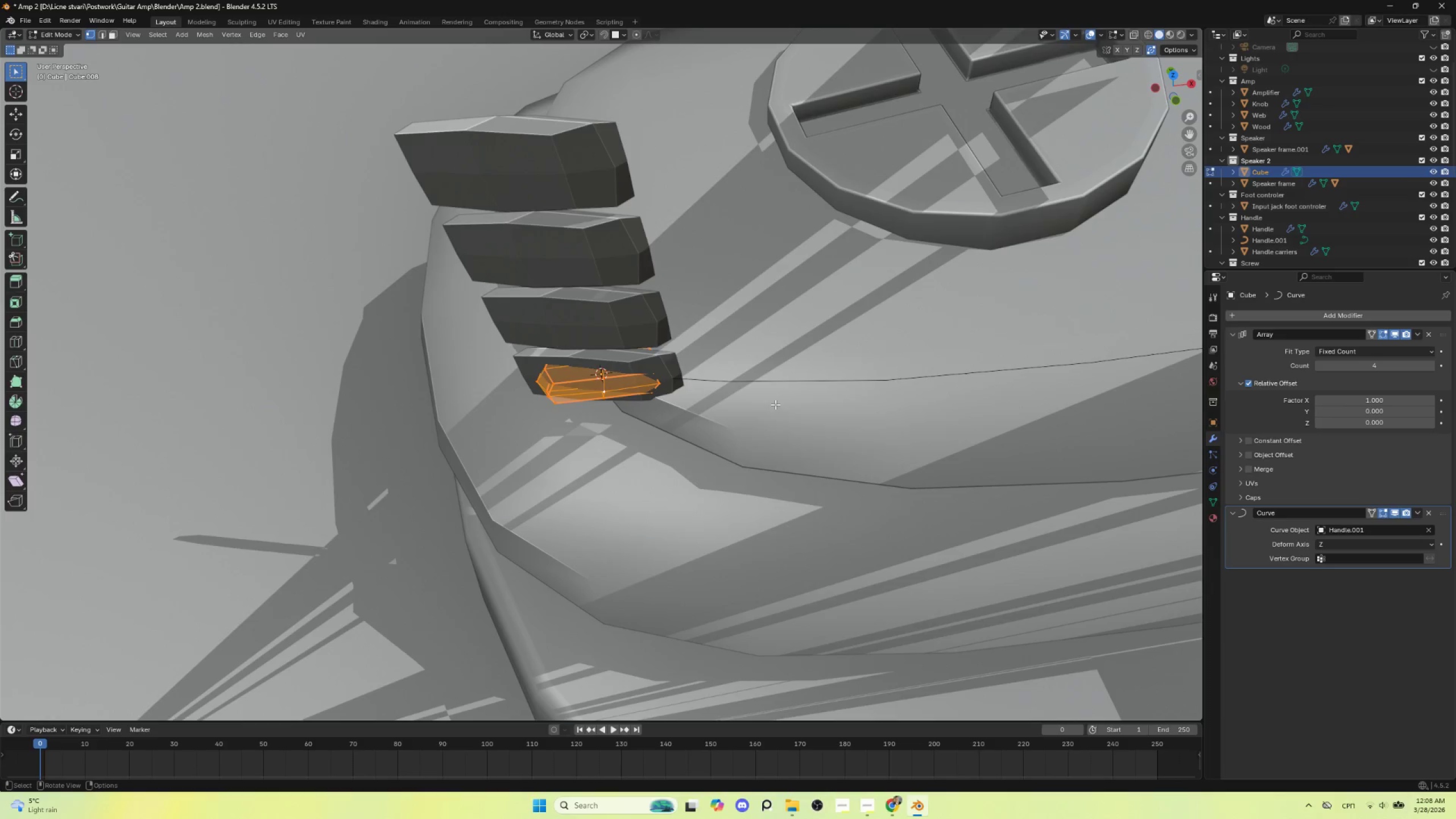 
key(Tab)
 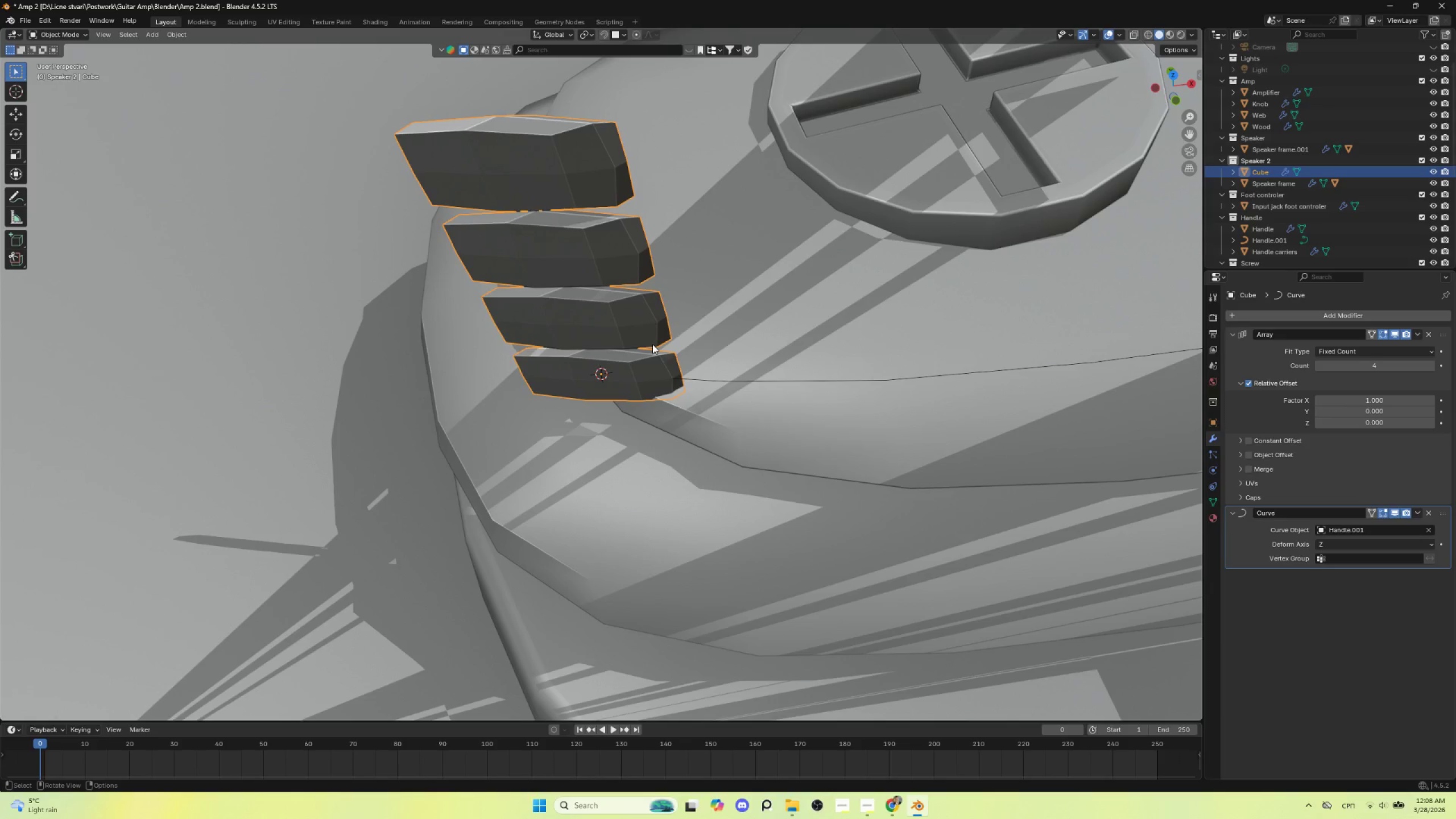 
key(Delete)
 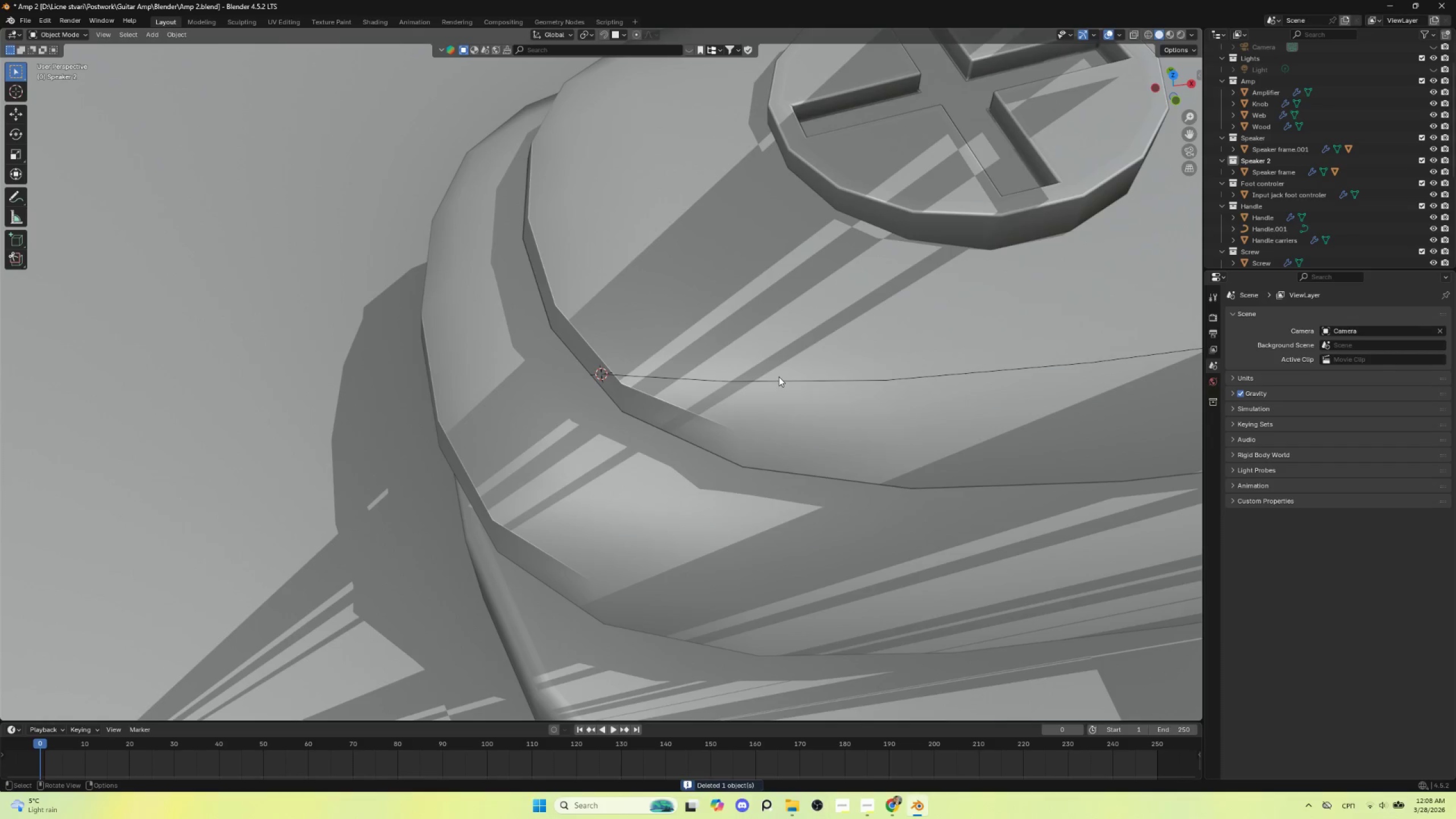 
left_click([779, 383])
 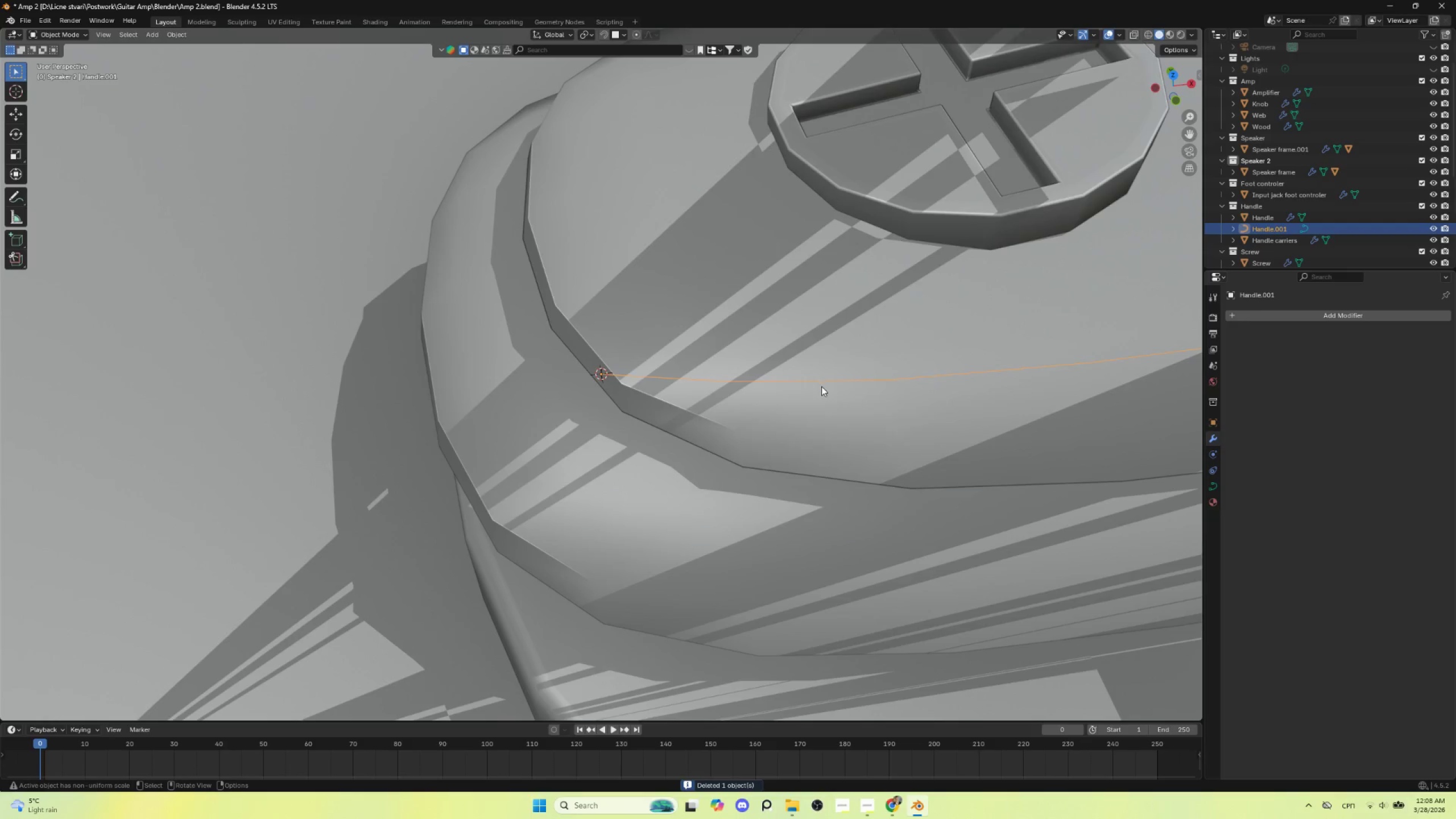 
scroll: coordinate [821, 391], scroll_direction: down, amount: 4.0
 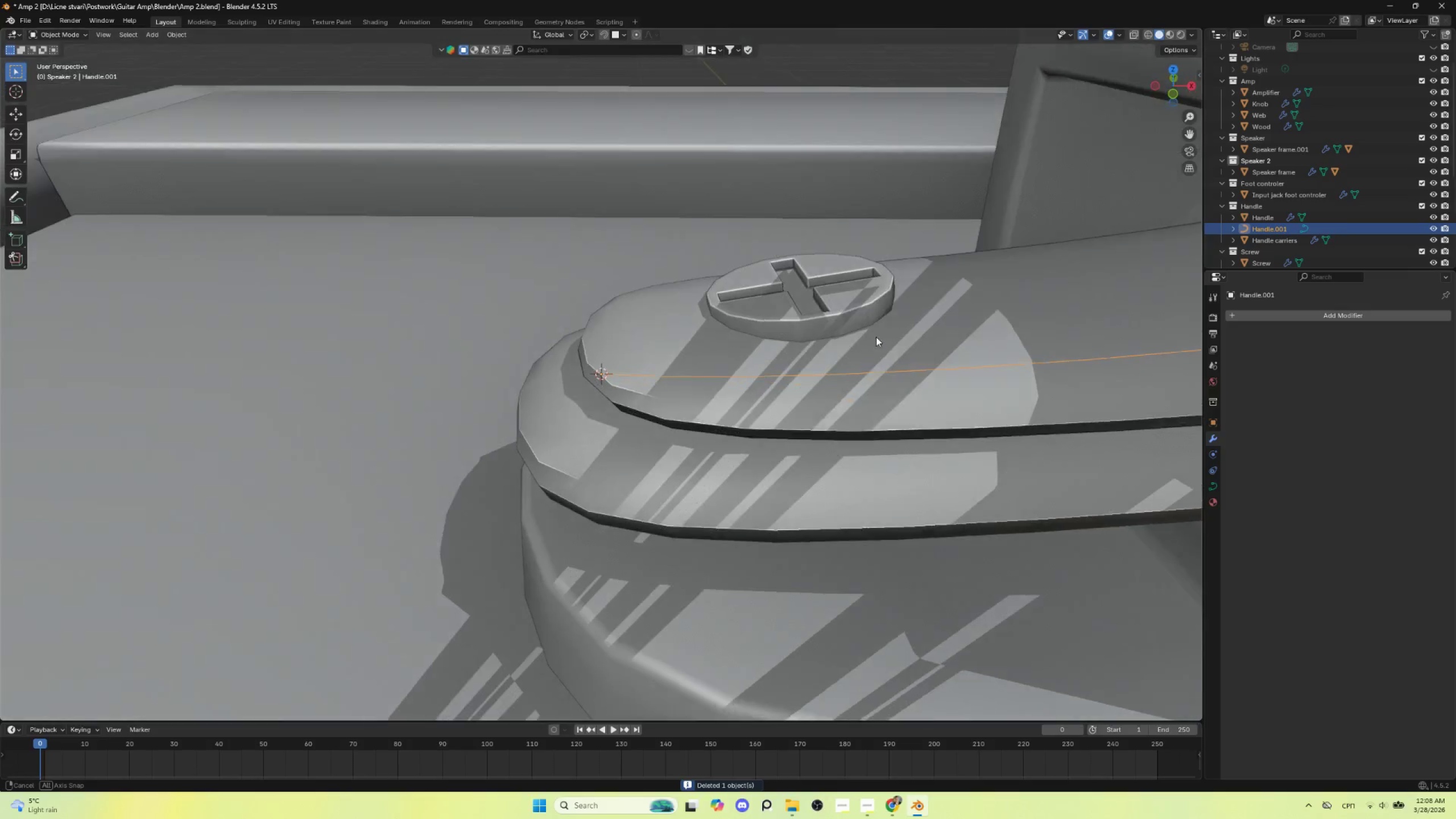 
hold_key(key=AltLeft, duration=0.75)
 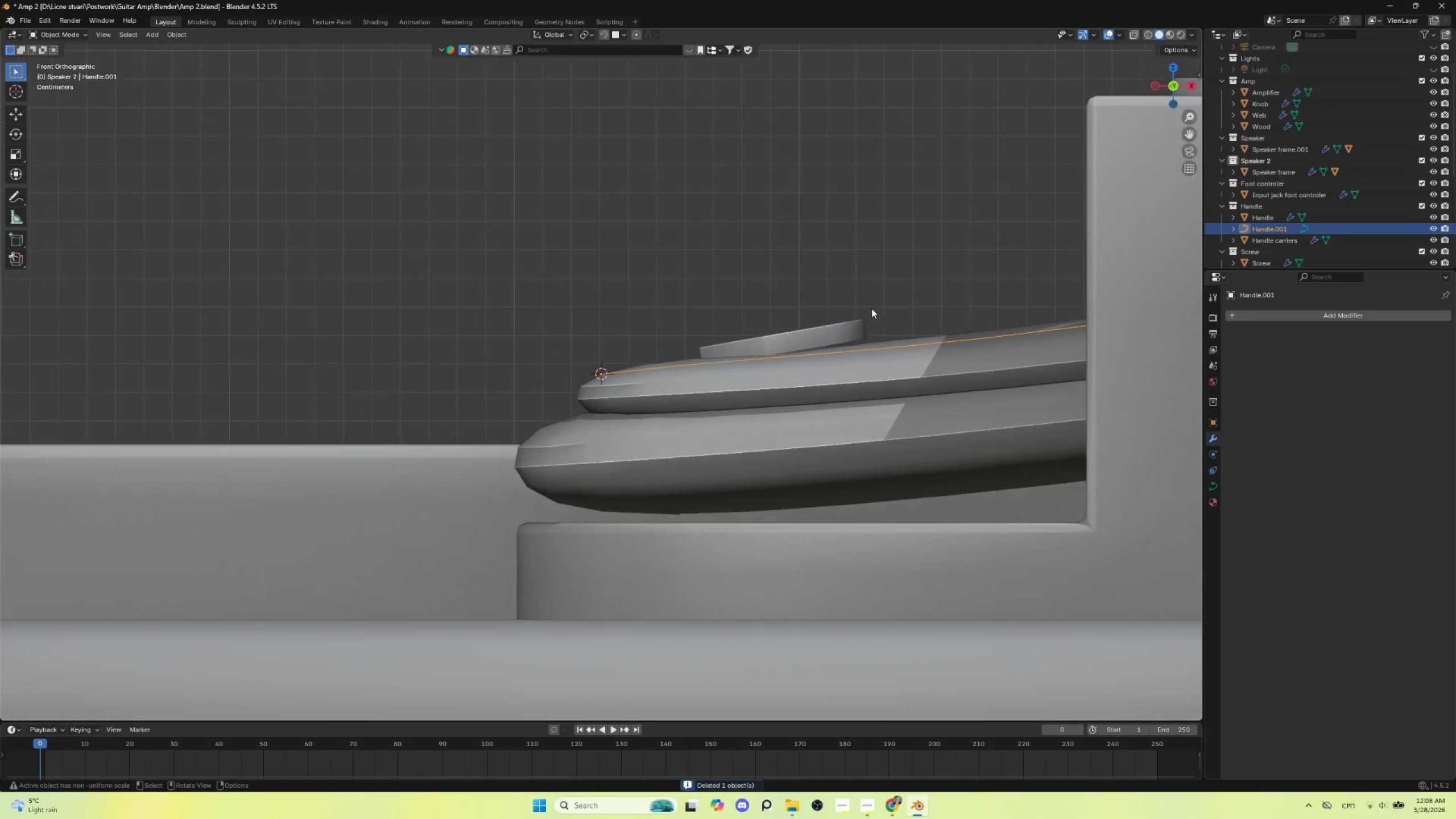 
hold_key(key=ShiftLeft, duration=0.52)
 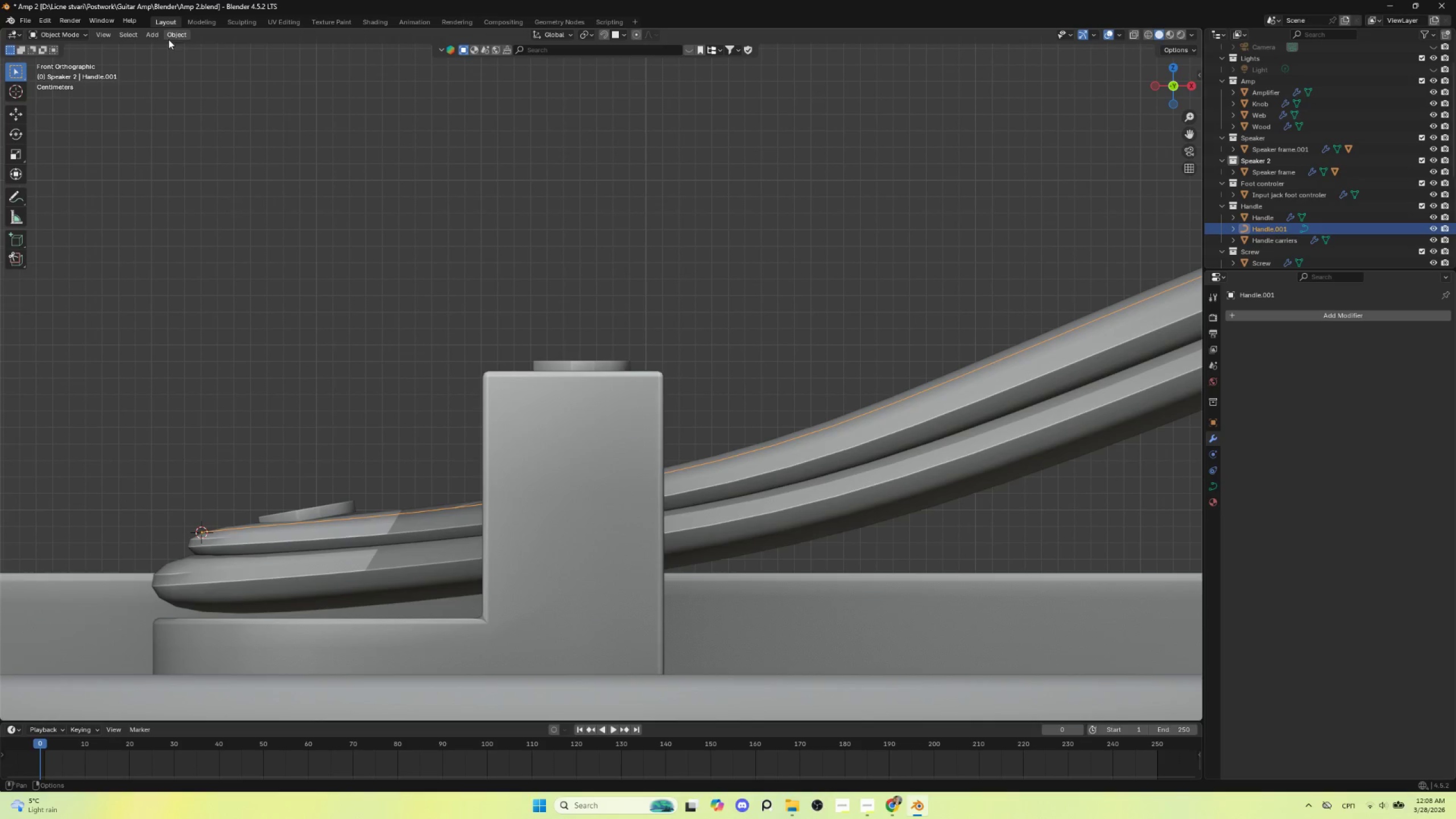 
scroll: coordinate [868, 321], scroll_direction: down, amount: 4.0
 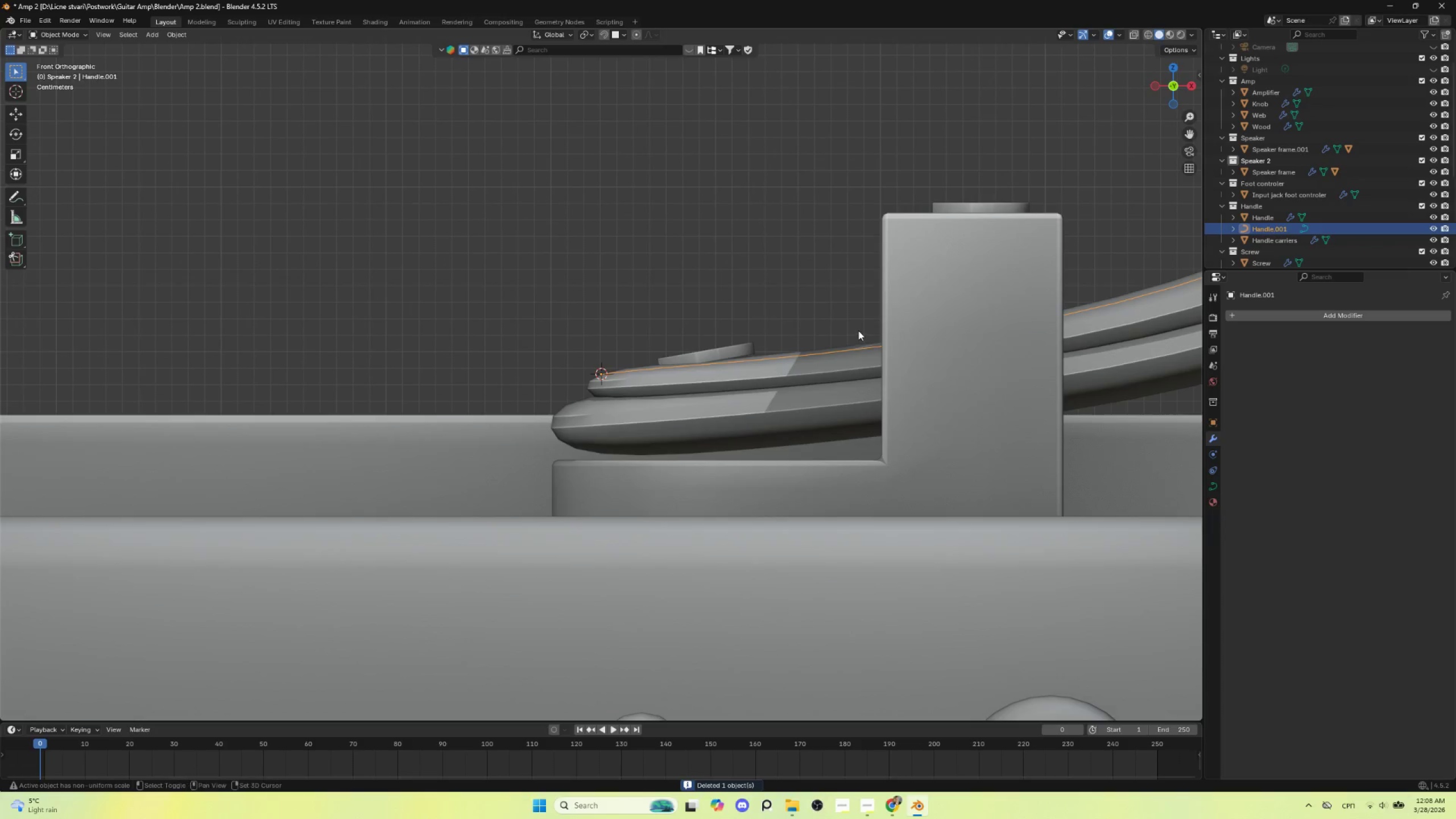 
left_click([179, 35])
 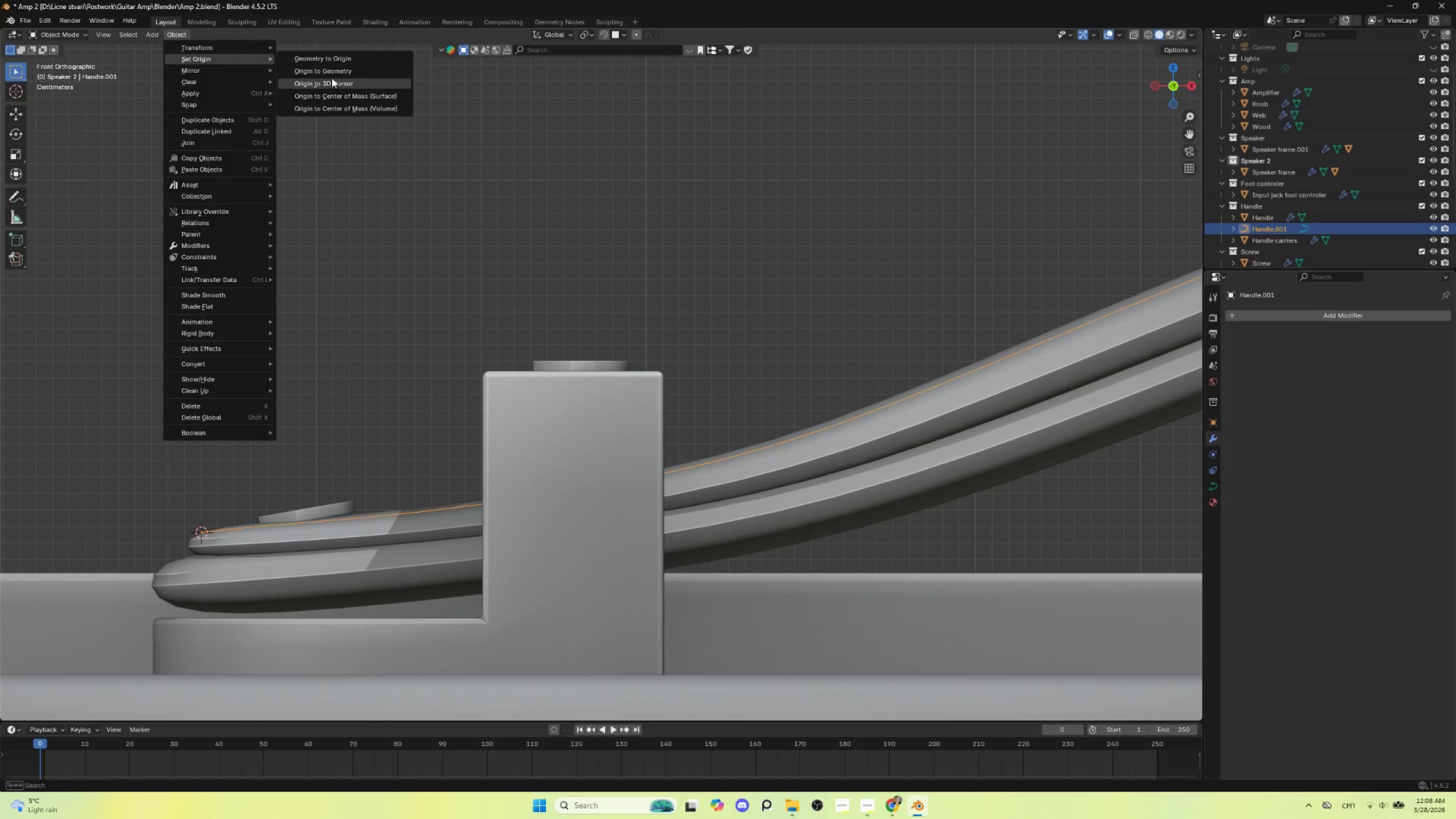 
left_click([335, 72])
 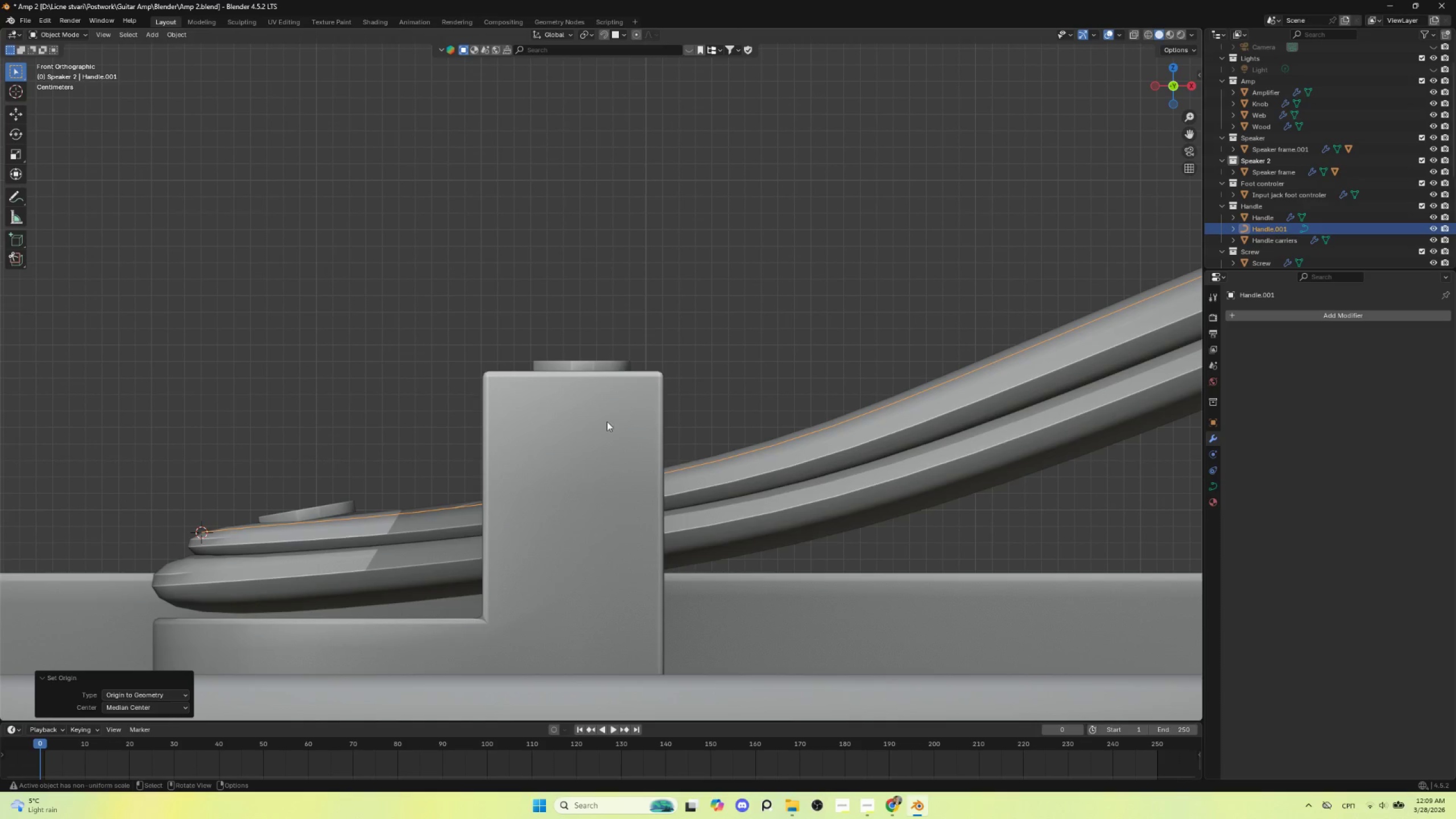 
scroll: coordinate [613, 454], scroll_direction: down, amount: 3.0
 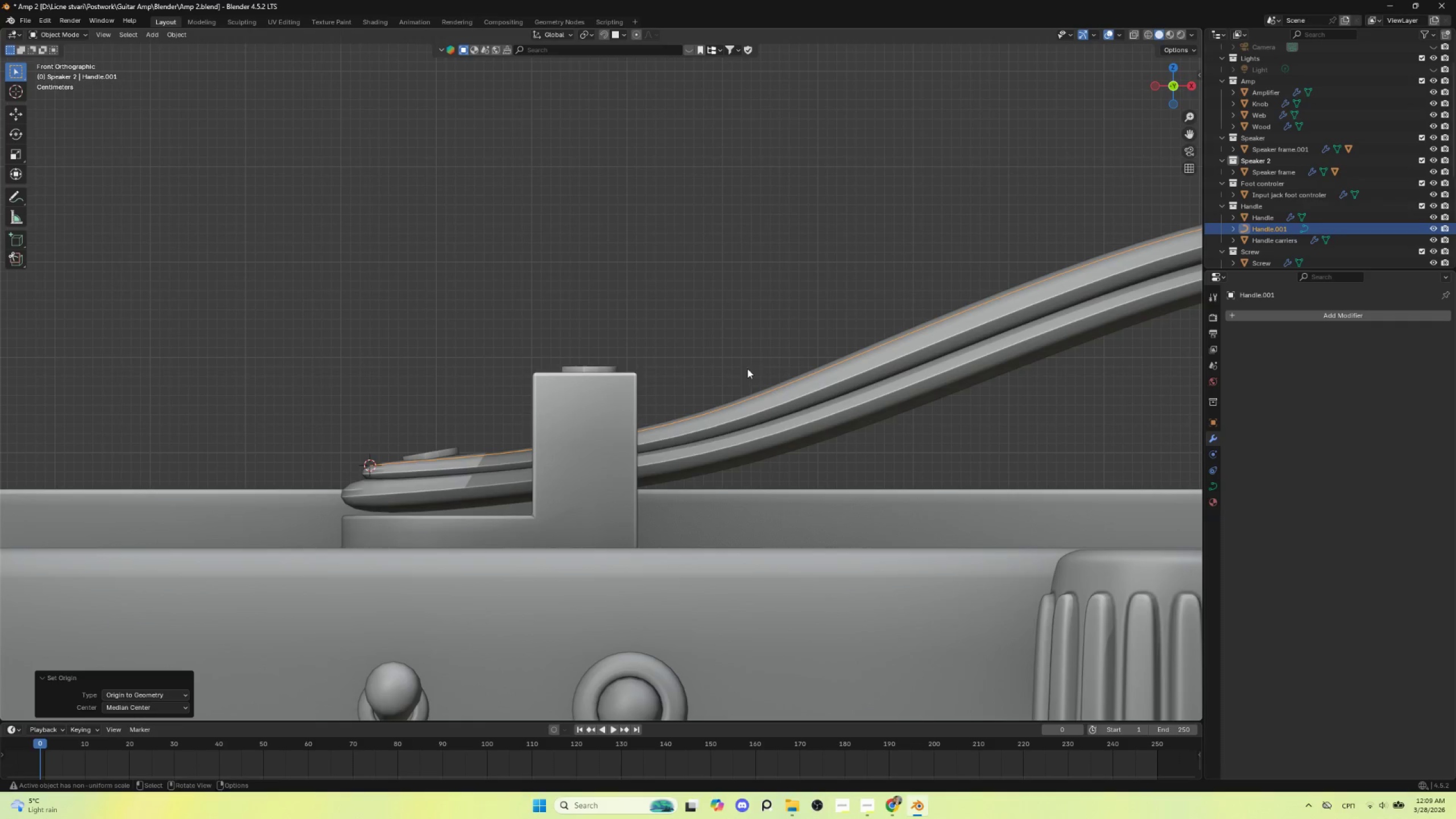 
key(Shift+A)
 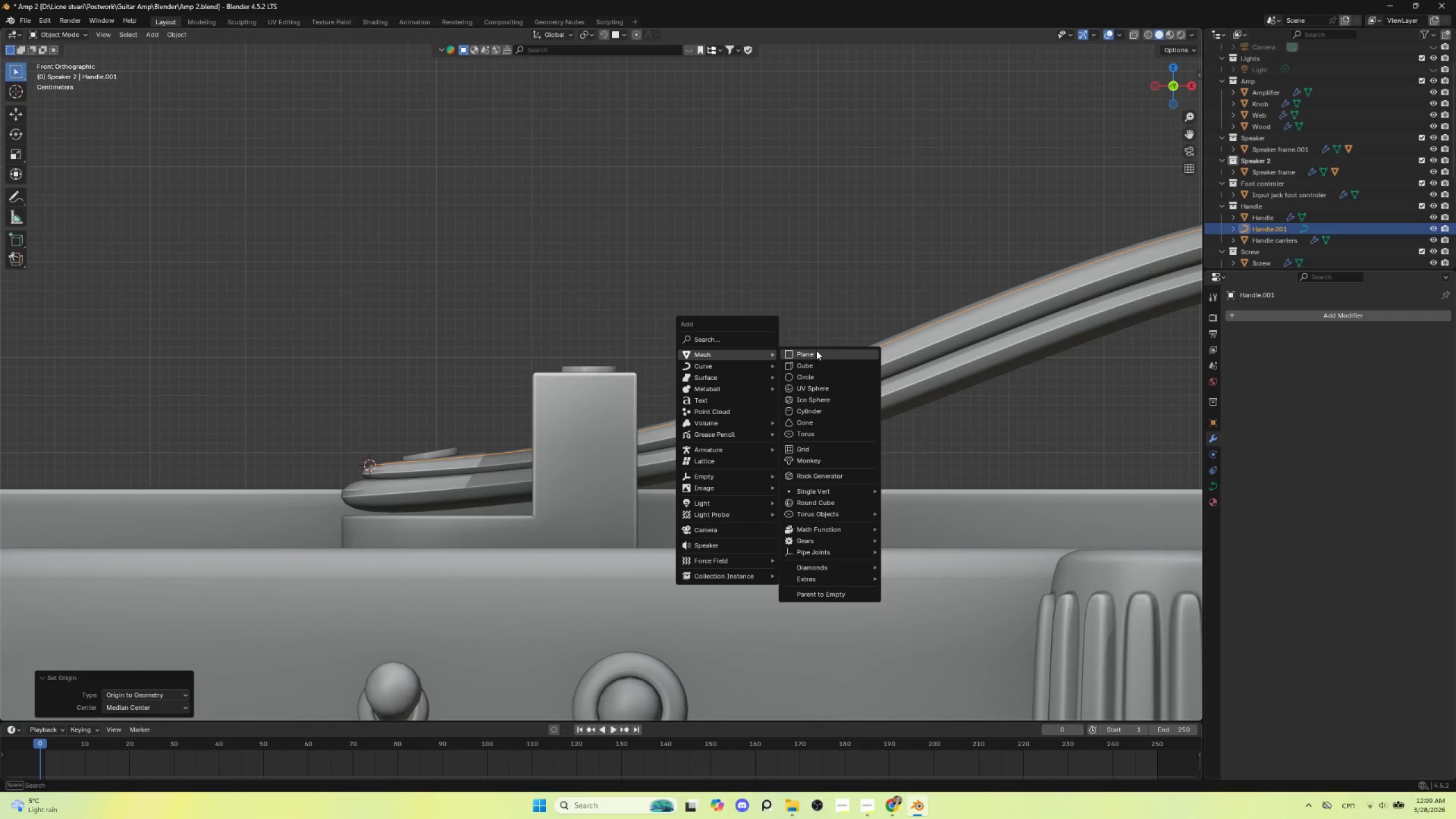 
left_click([818, 363])
 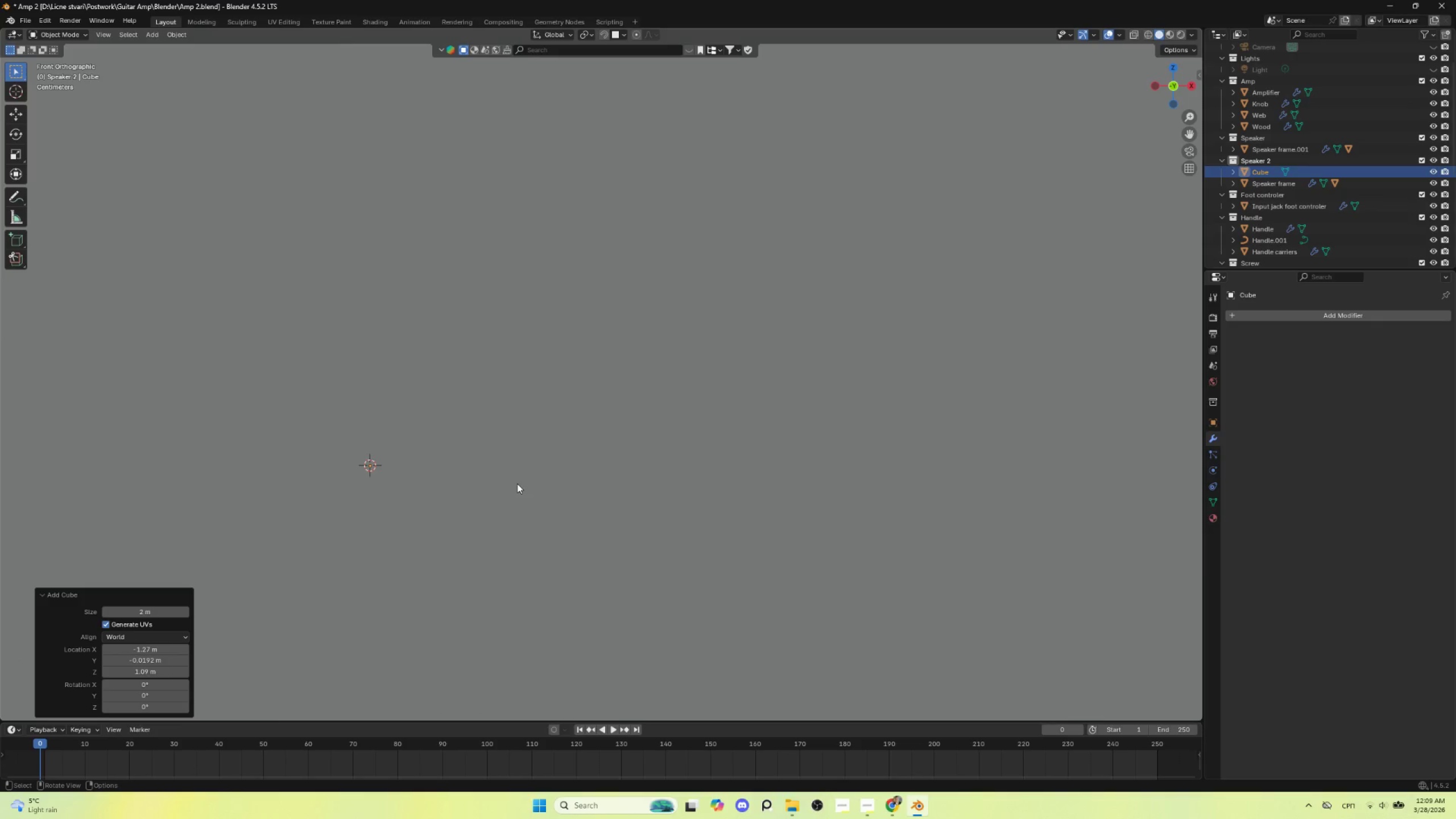 
scroll: coordinate [519, 508], scroll_direction: down, amount: 5.0
 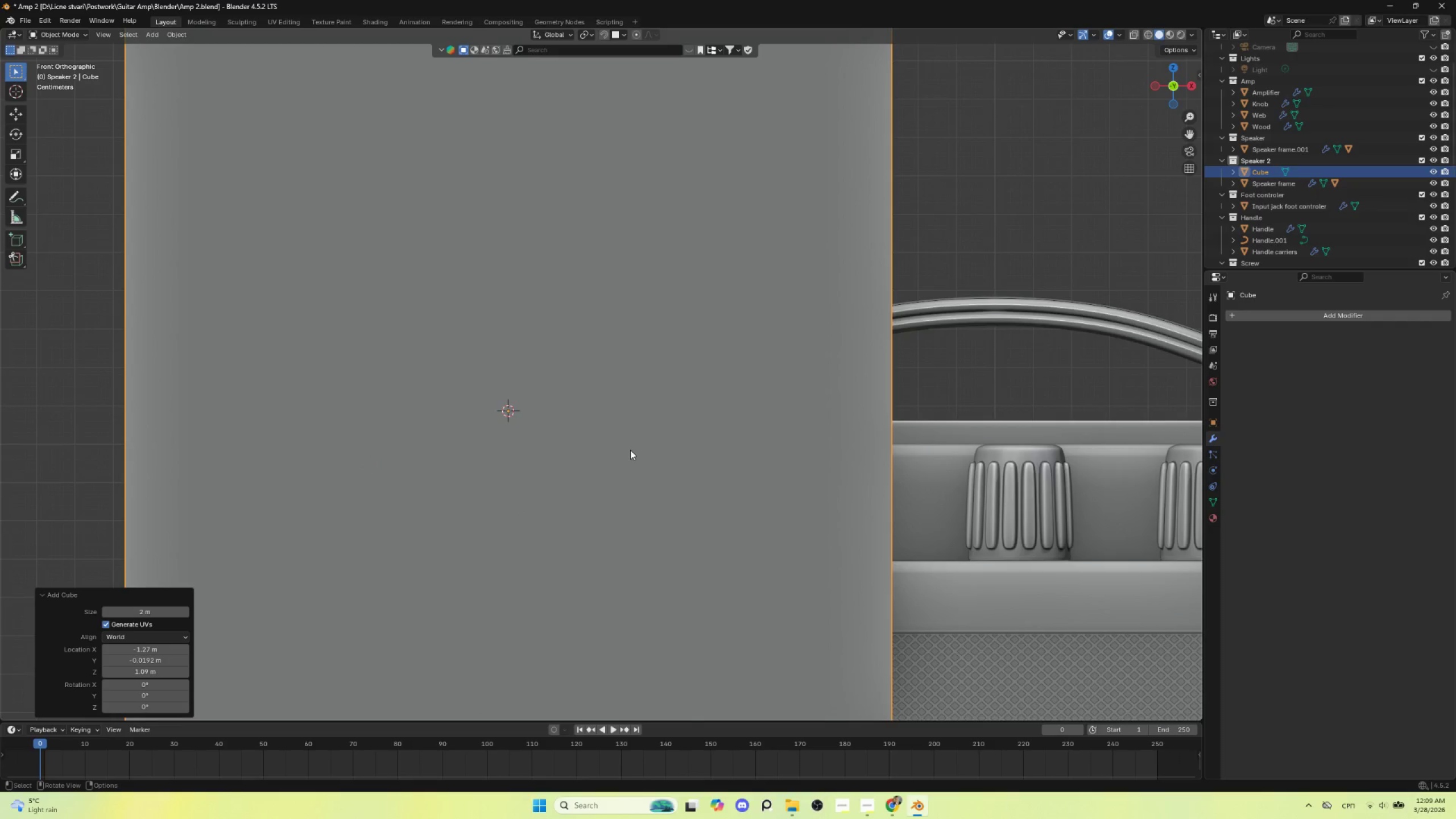 
key(Control+Z)
 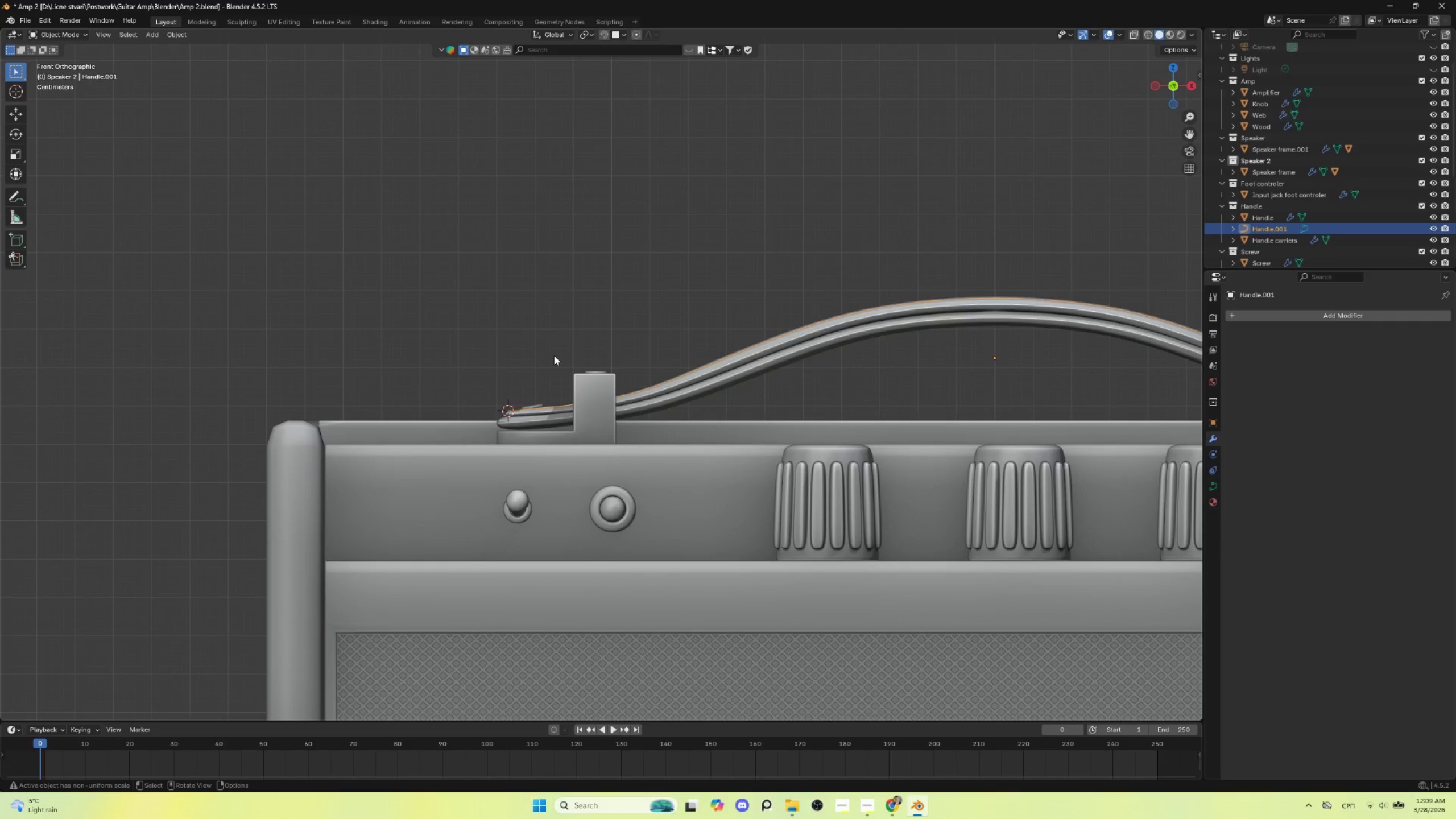 
key(Shift+C)
 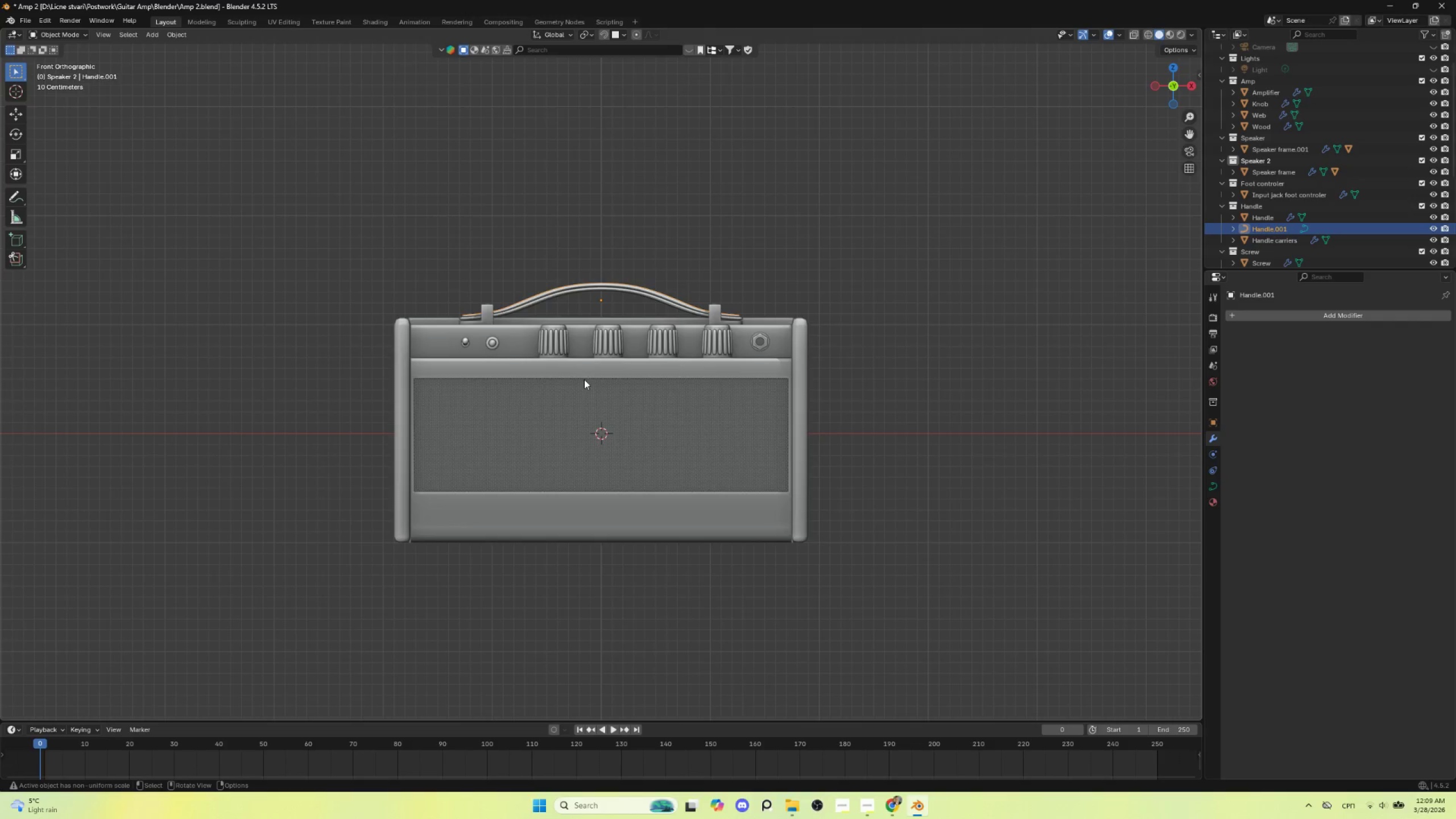 
scroll: coordinate [580, 368], scroll_direction: up, amount: 4.0
 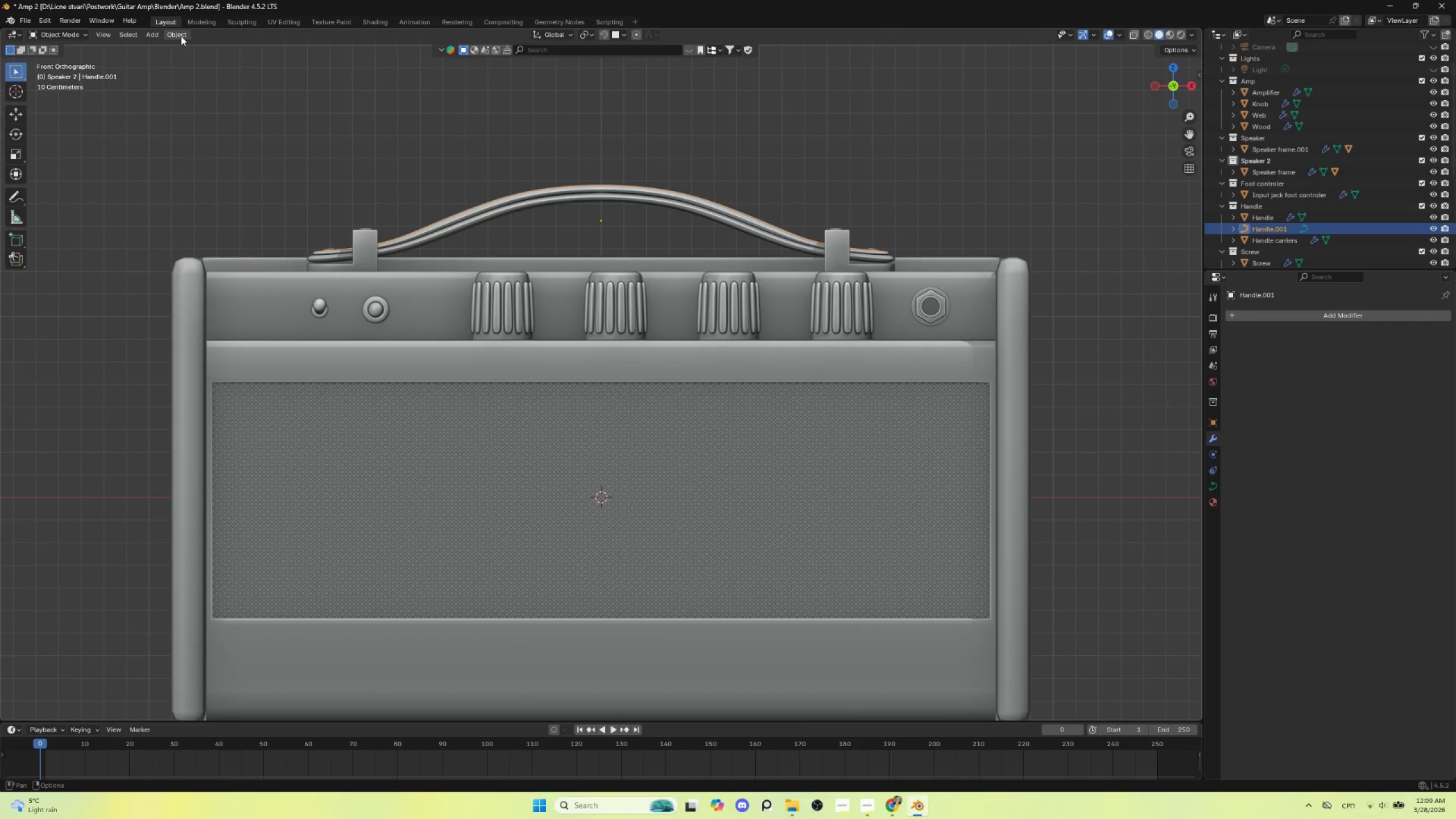 
left_click([181, 36])
 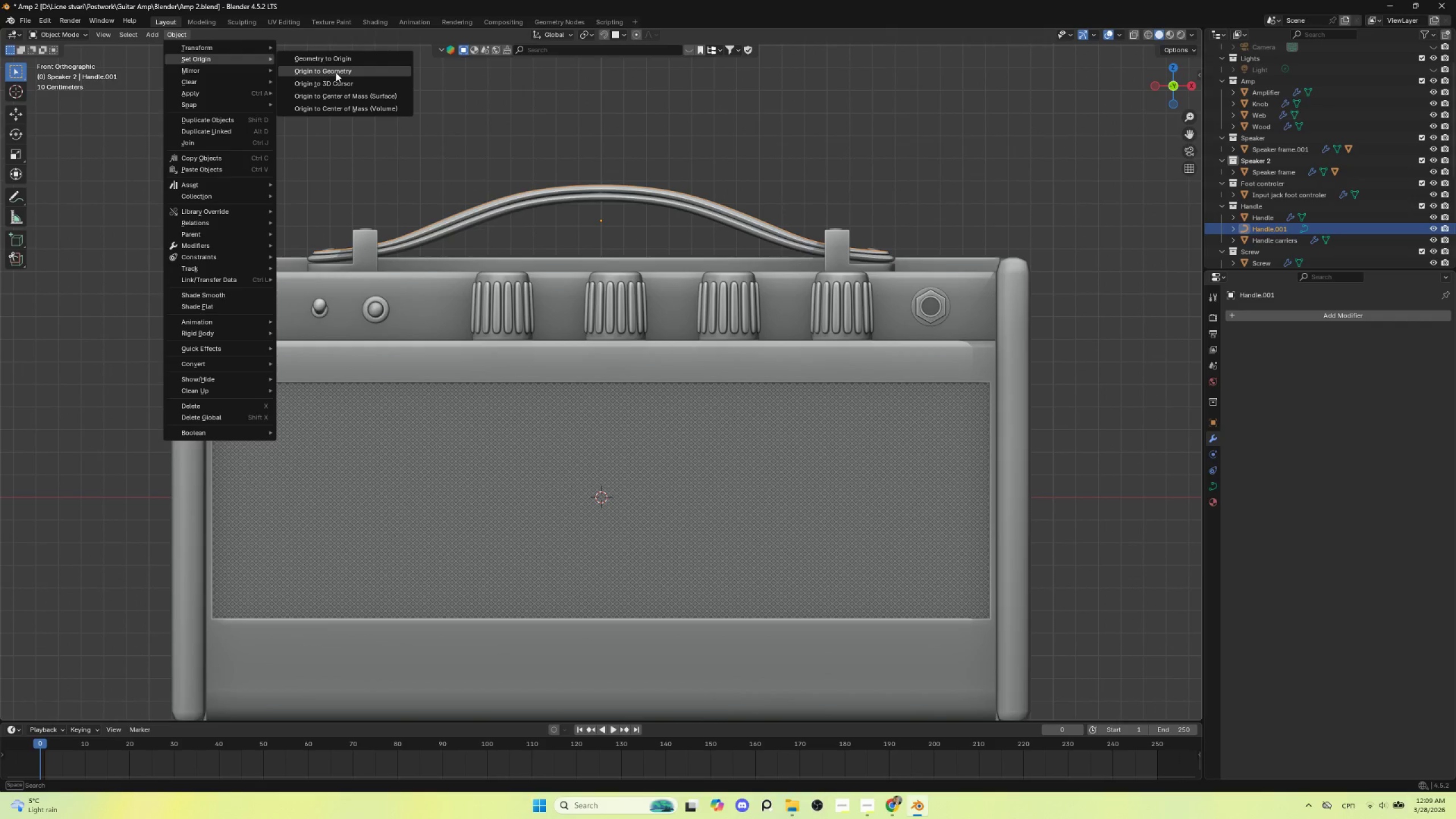 
left_click([336, 72])
 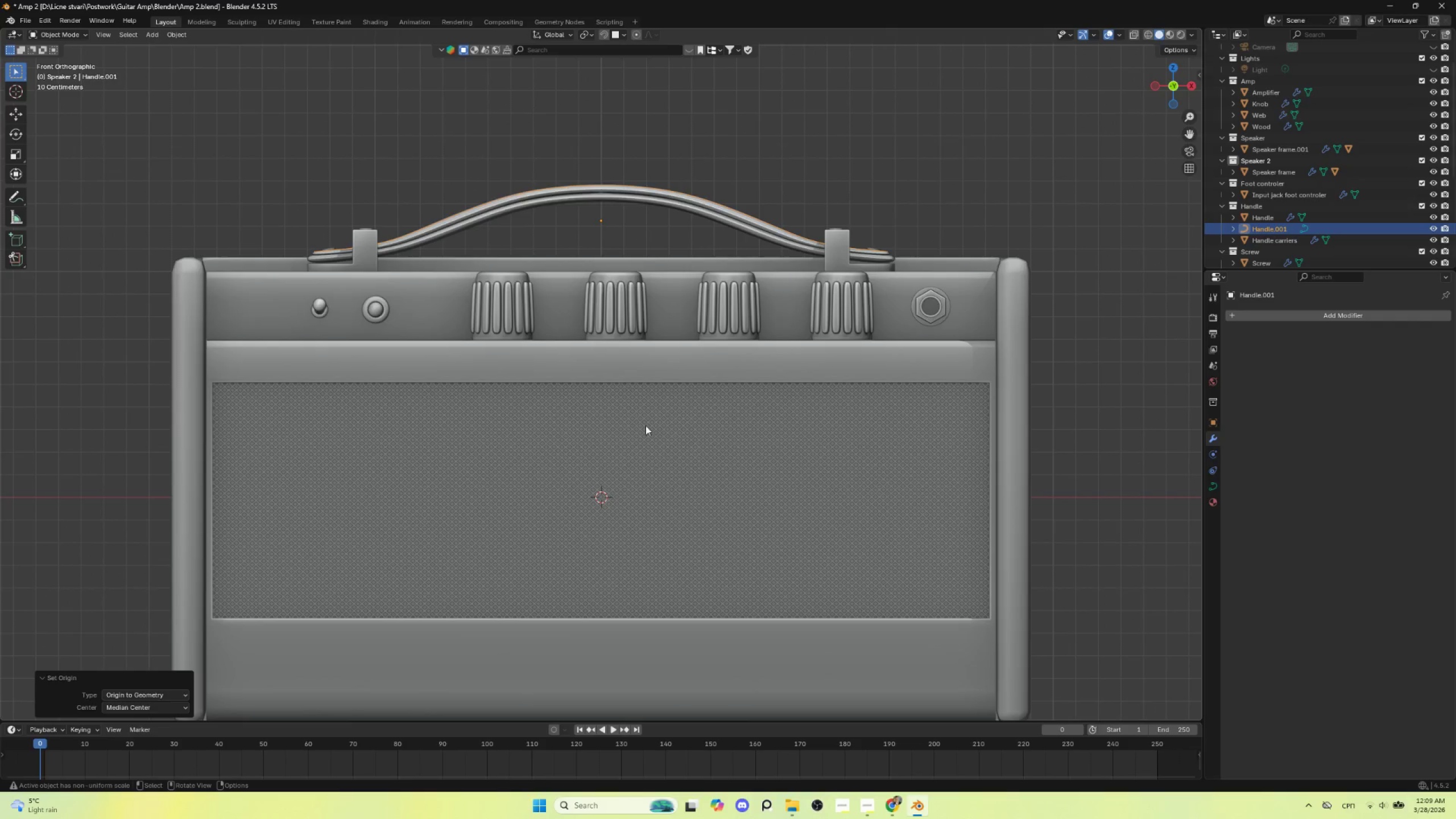 
scroll: coordinate [665, 455], scroll_direction: down, amount: 5.0
 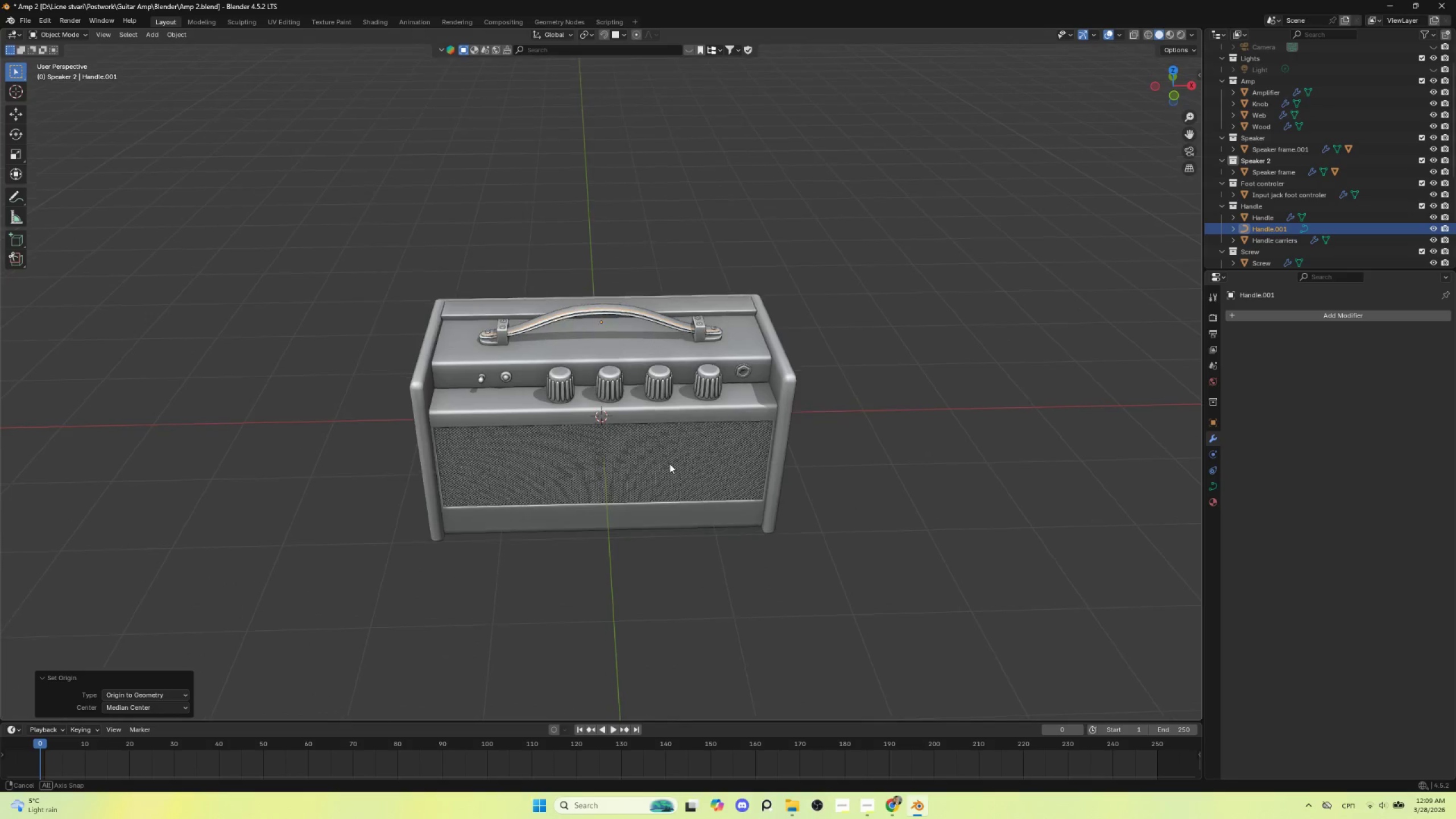 
hold_key(key=AltLeft, duration=0.38)
 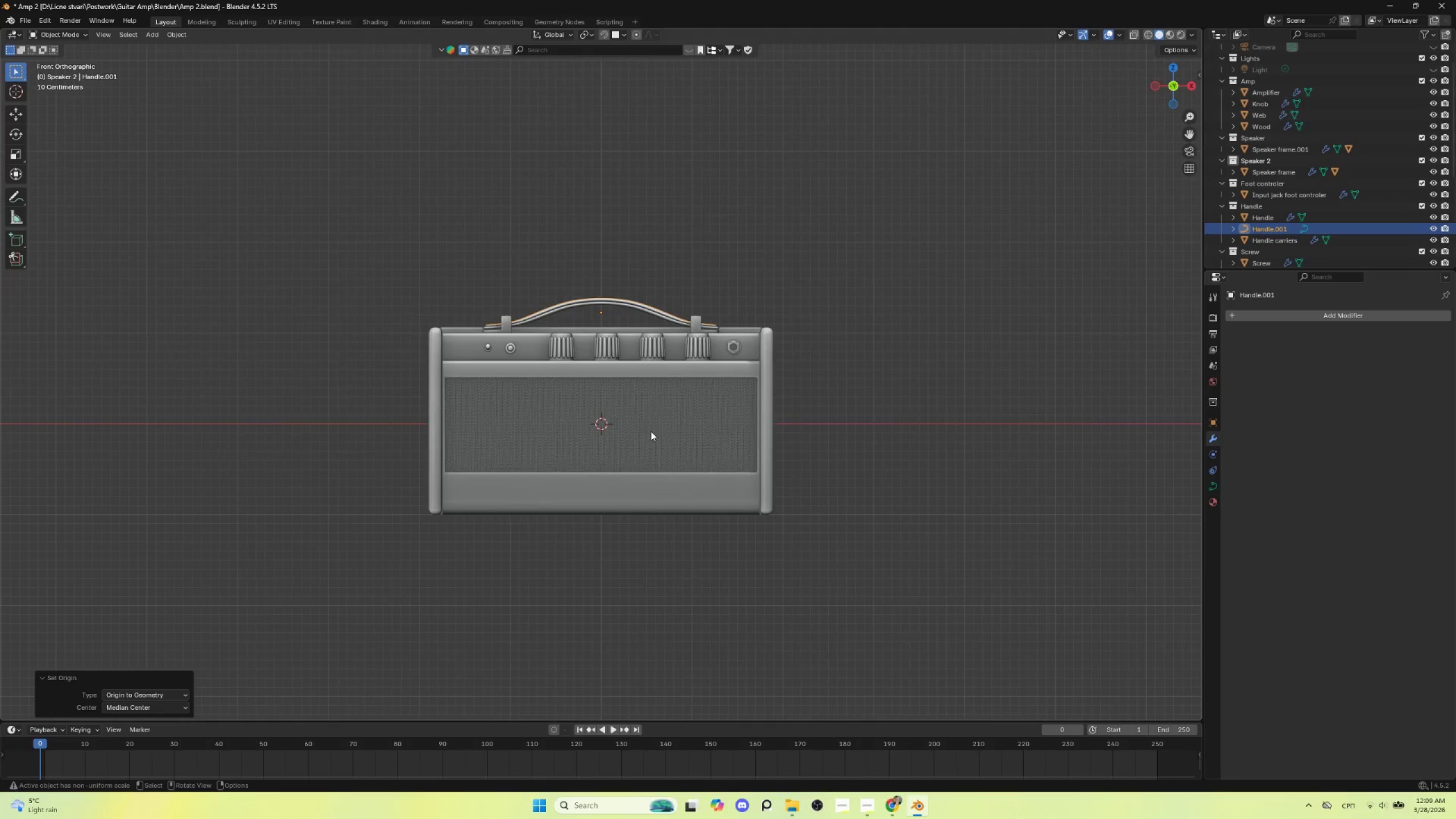 
scroll: coordinate [651, 429], scroll_direction: up, amount: 5.0
 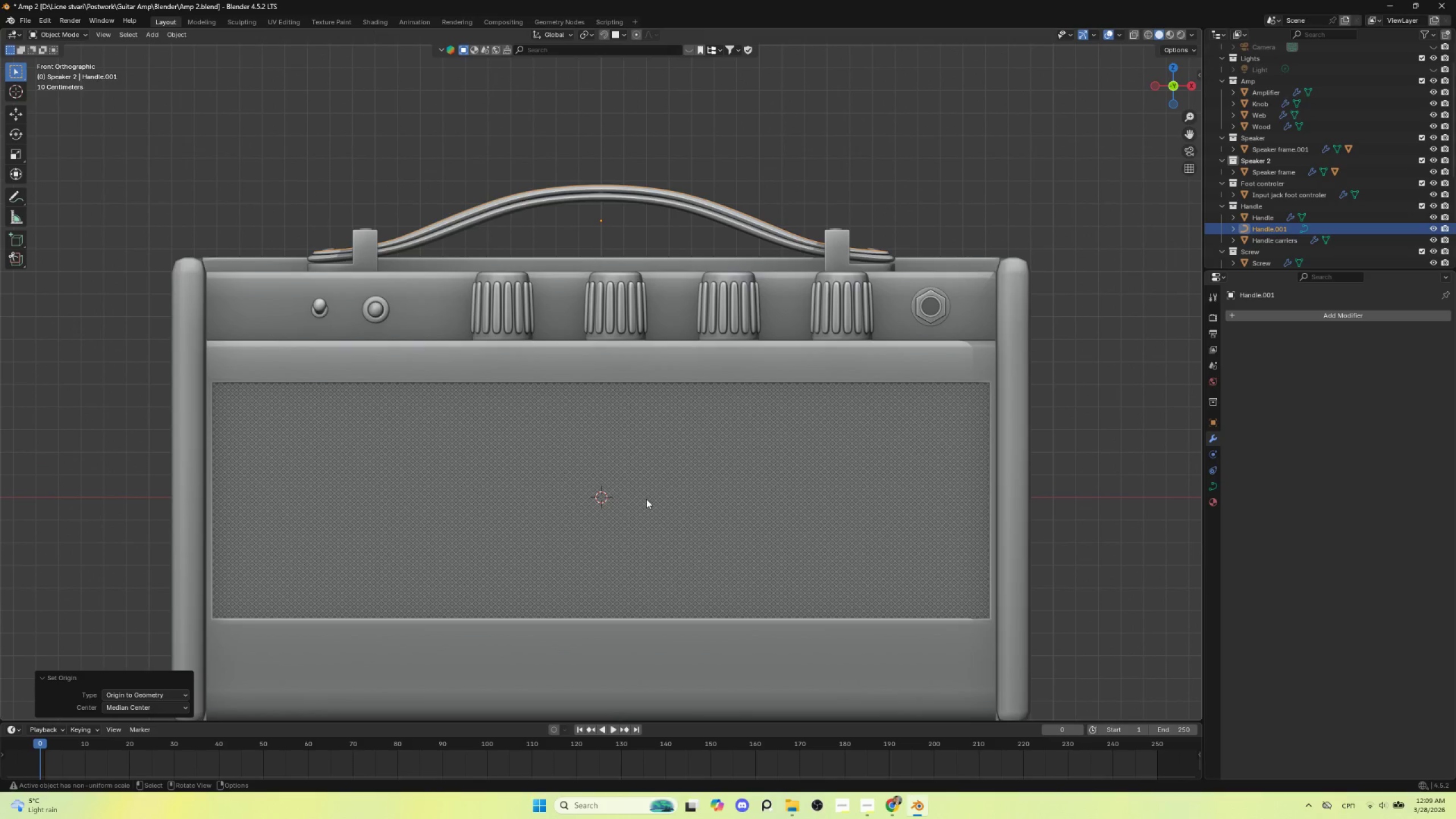 
type(gz)
key(Escape)
 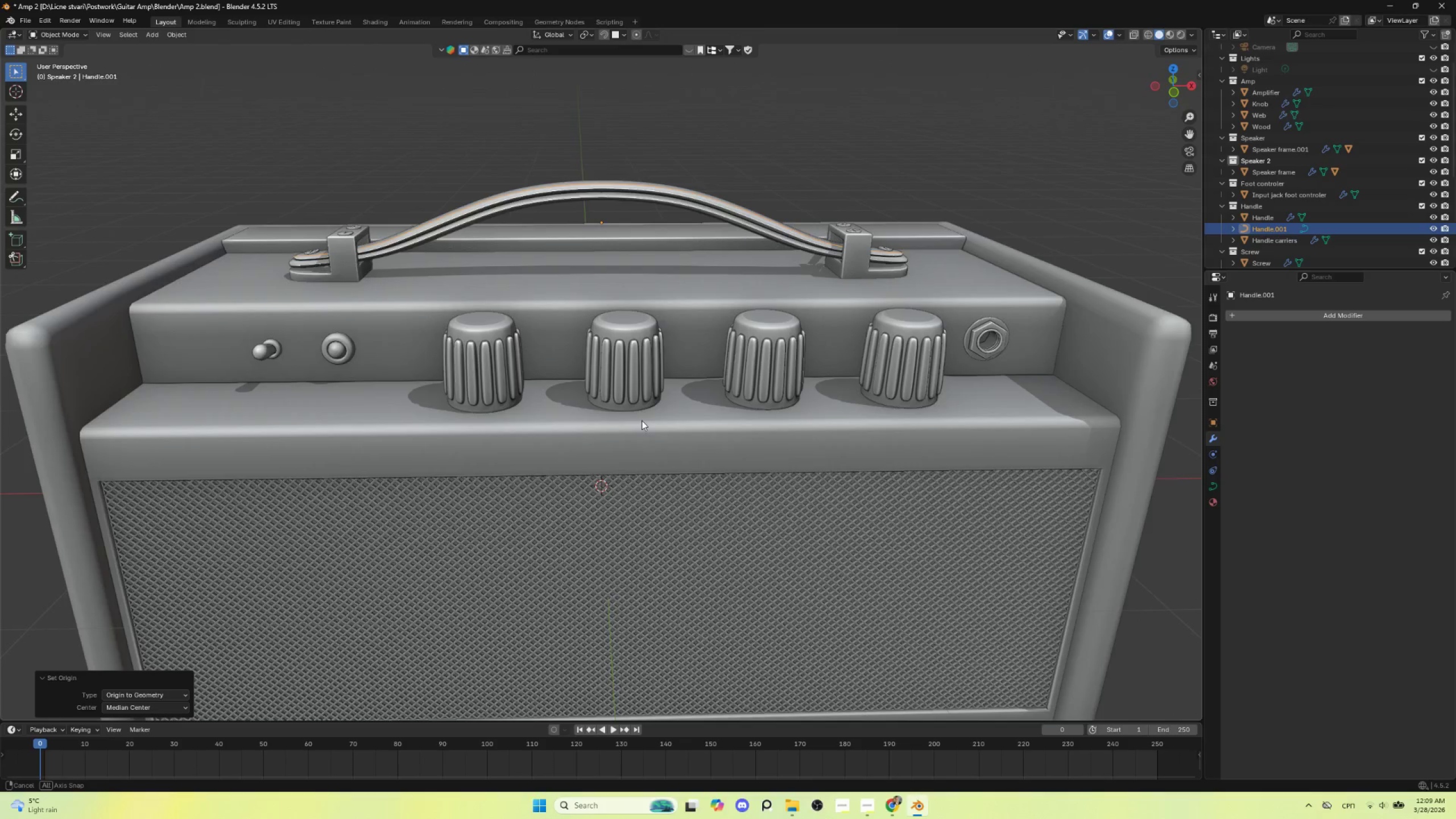 
key(Control+Z)
 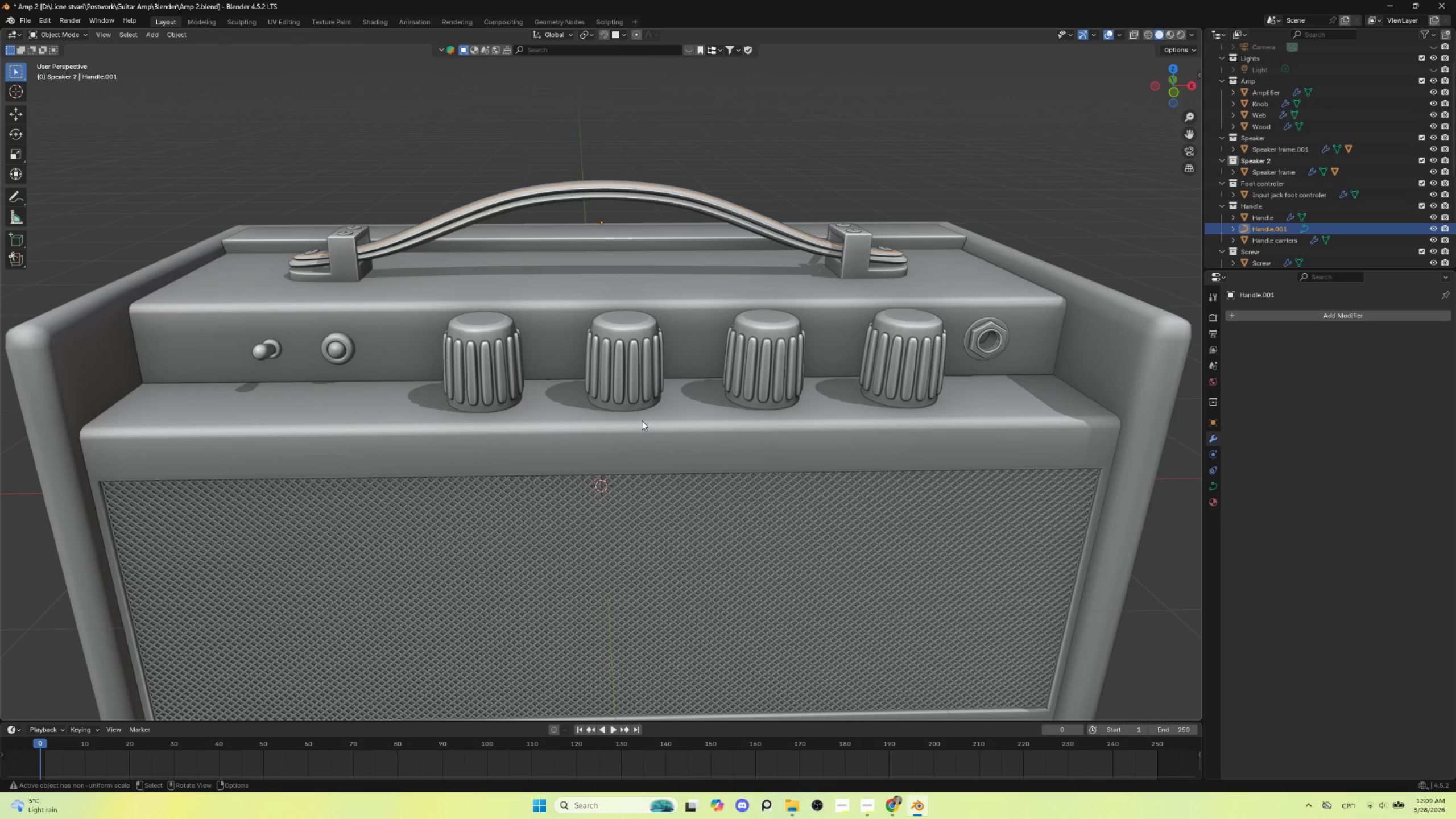 
scroll: coordinate [642, 420], scroll_direction: down, amount: 3.0
 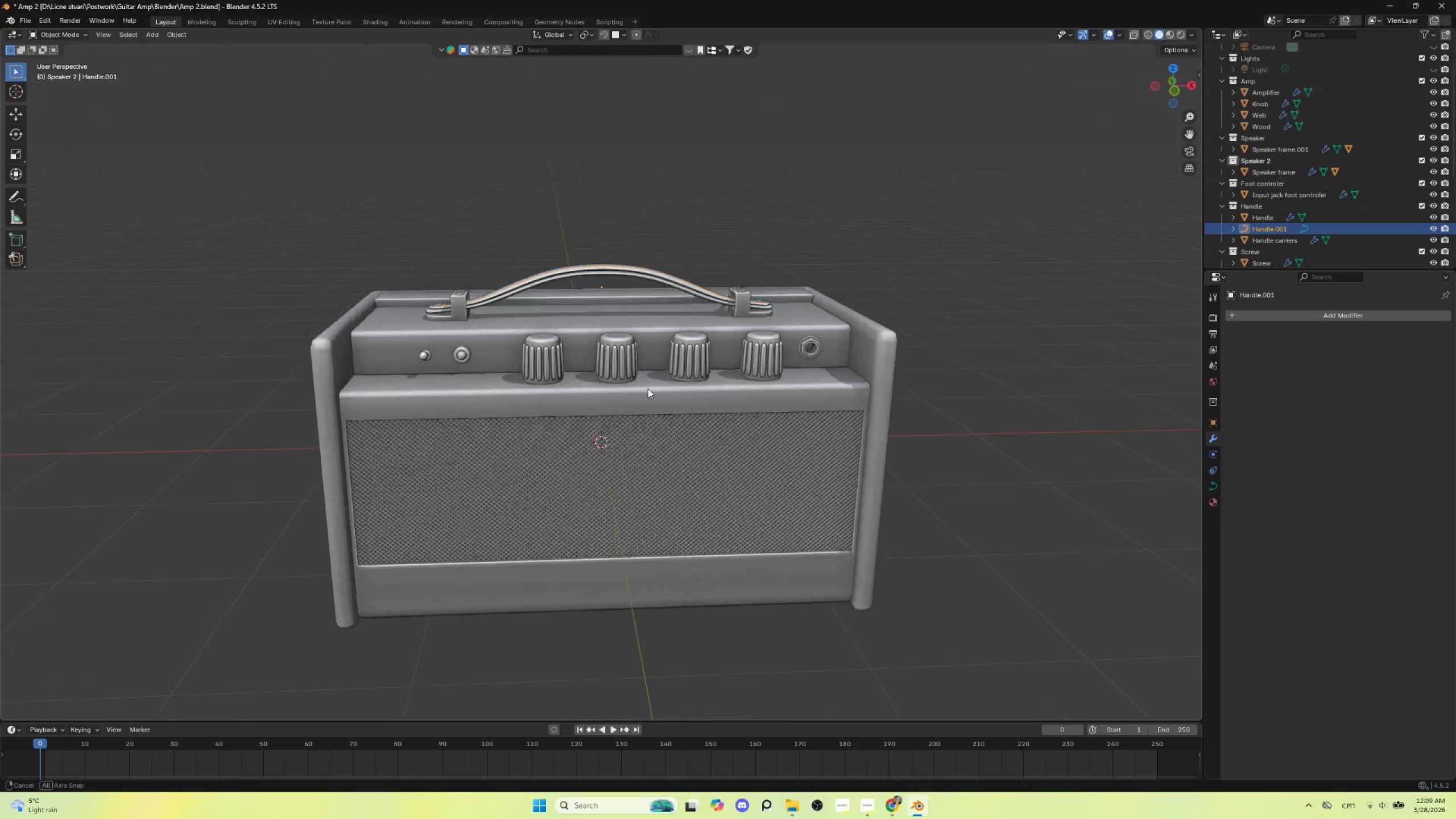 
hold_key(key=AltLeft, duration=0.42)
 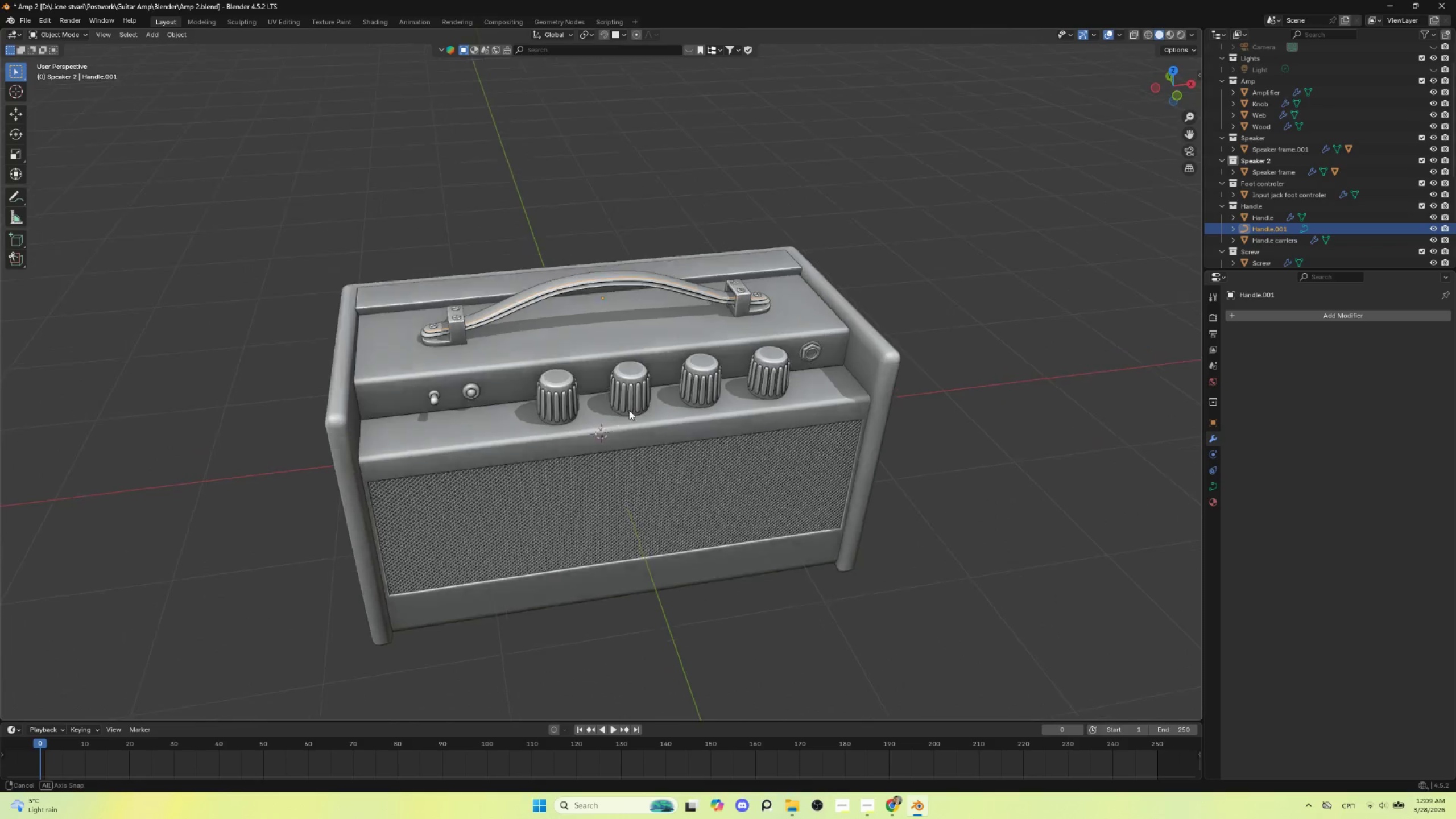 
hold_key(key=AltLeft, duration=0.39)
 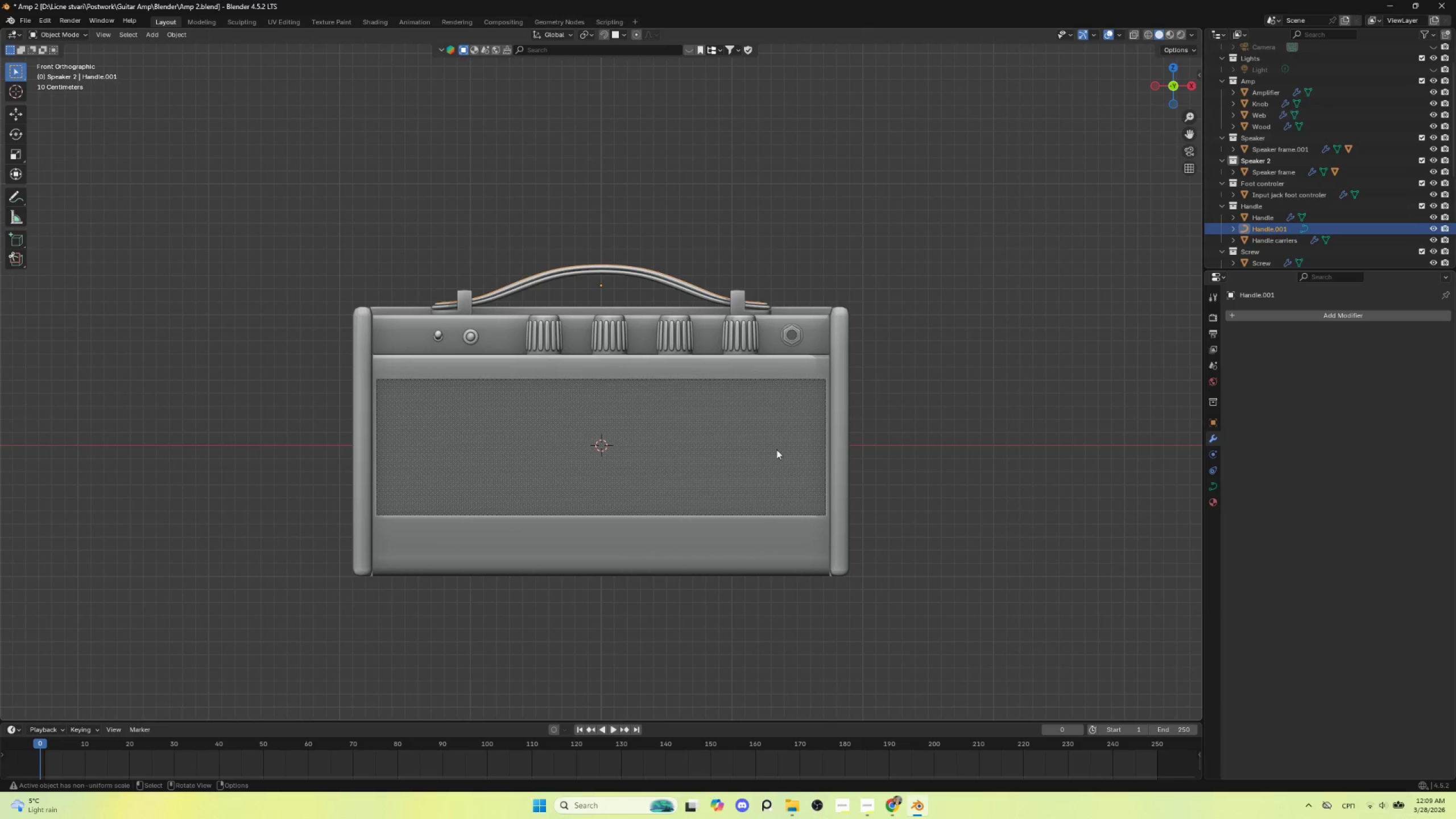 
left_click([664, 438])
 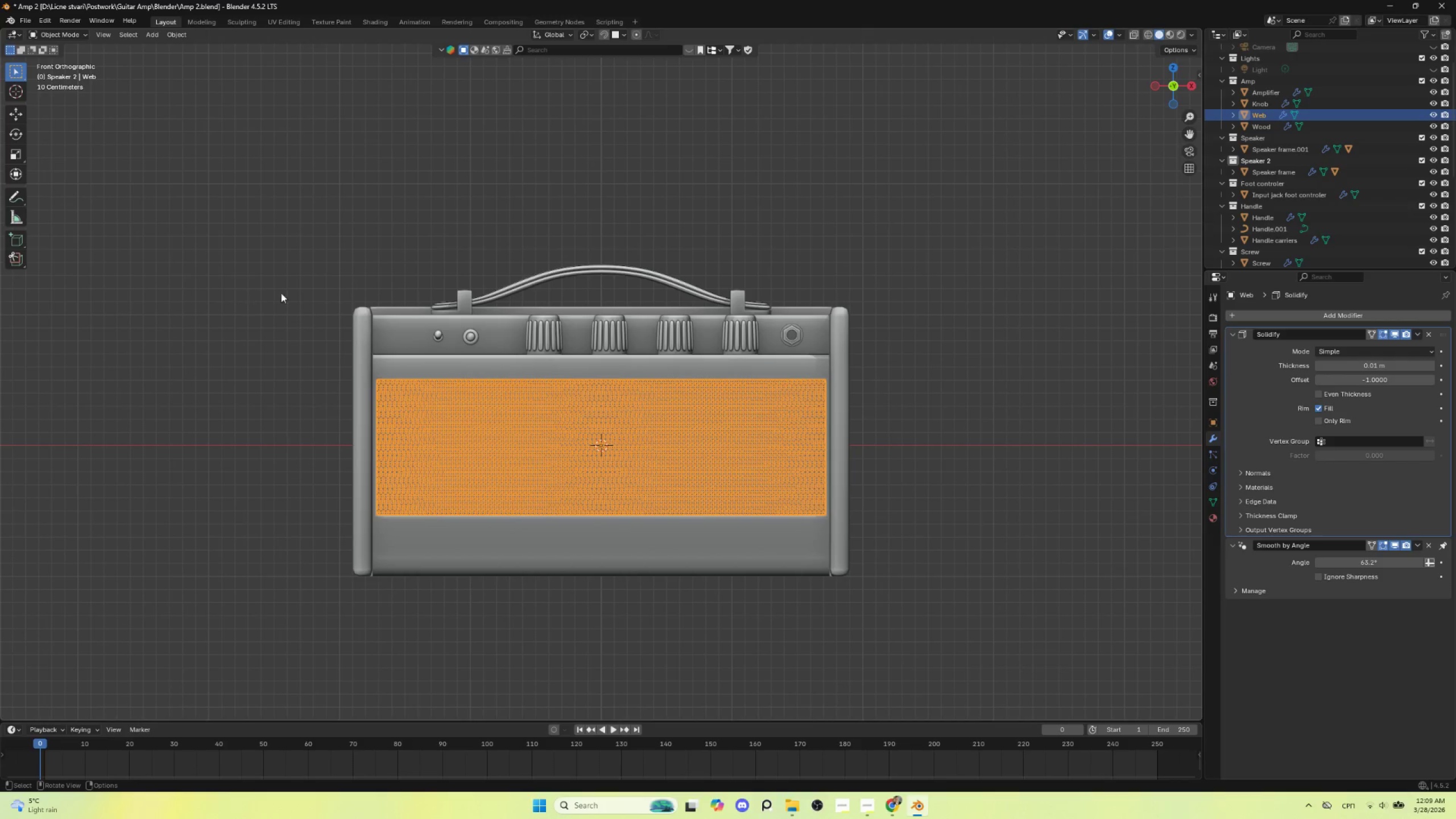 
key(Control+Z)
 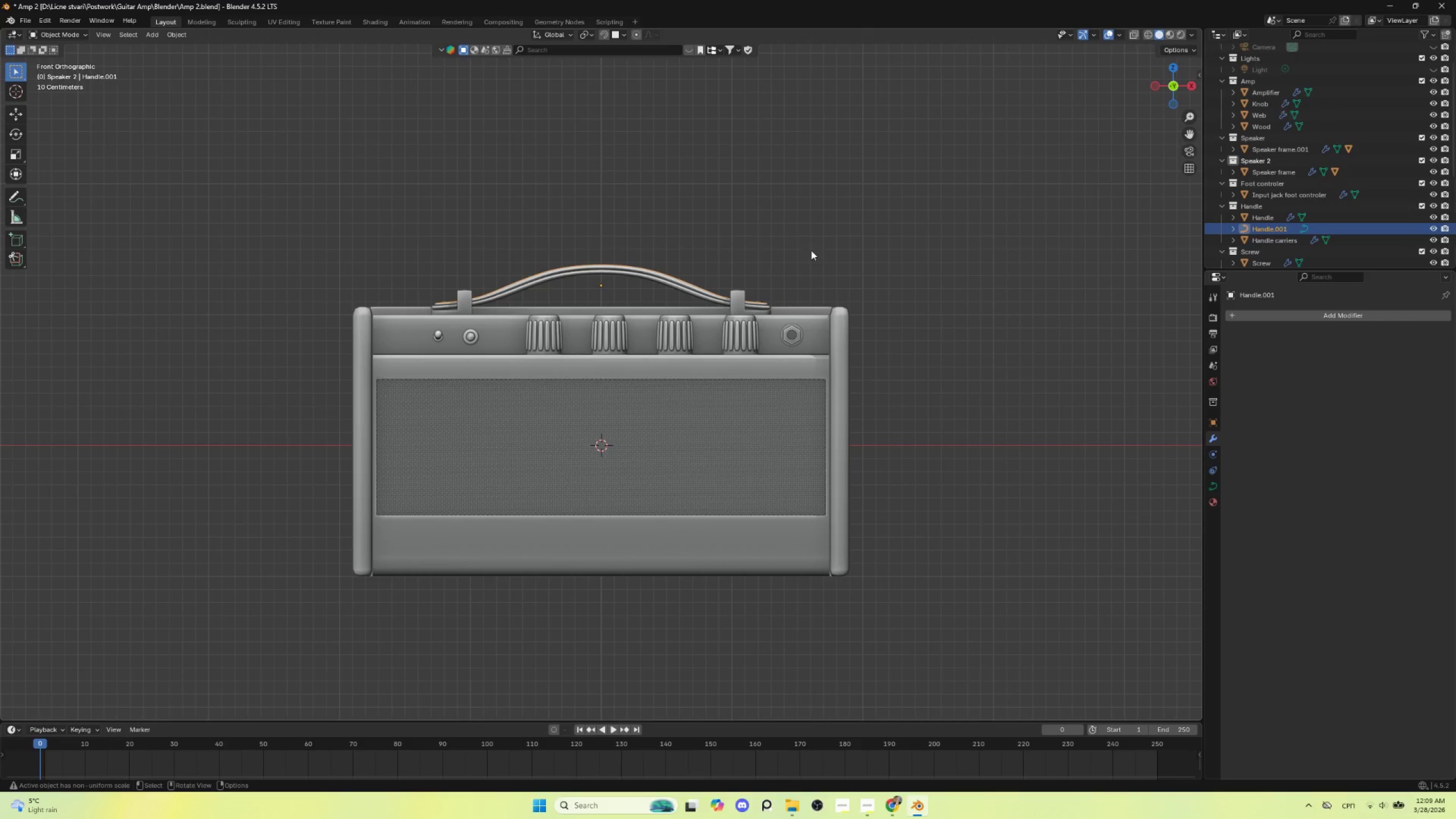 
left_click([809, 246])
 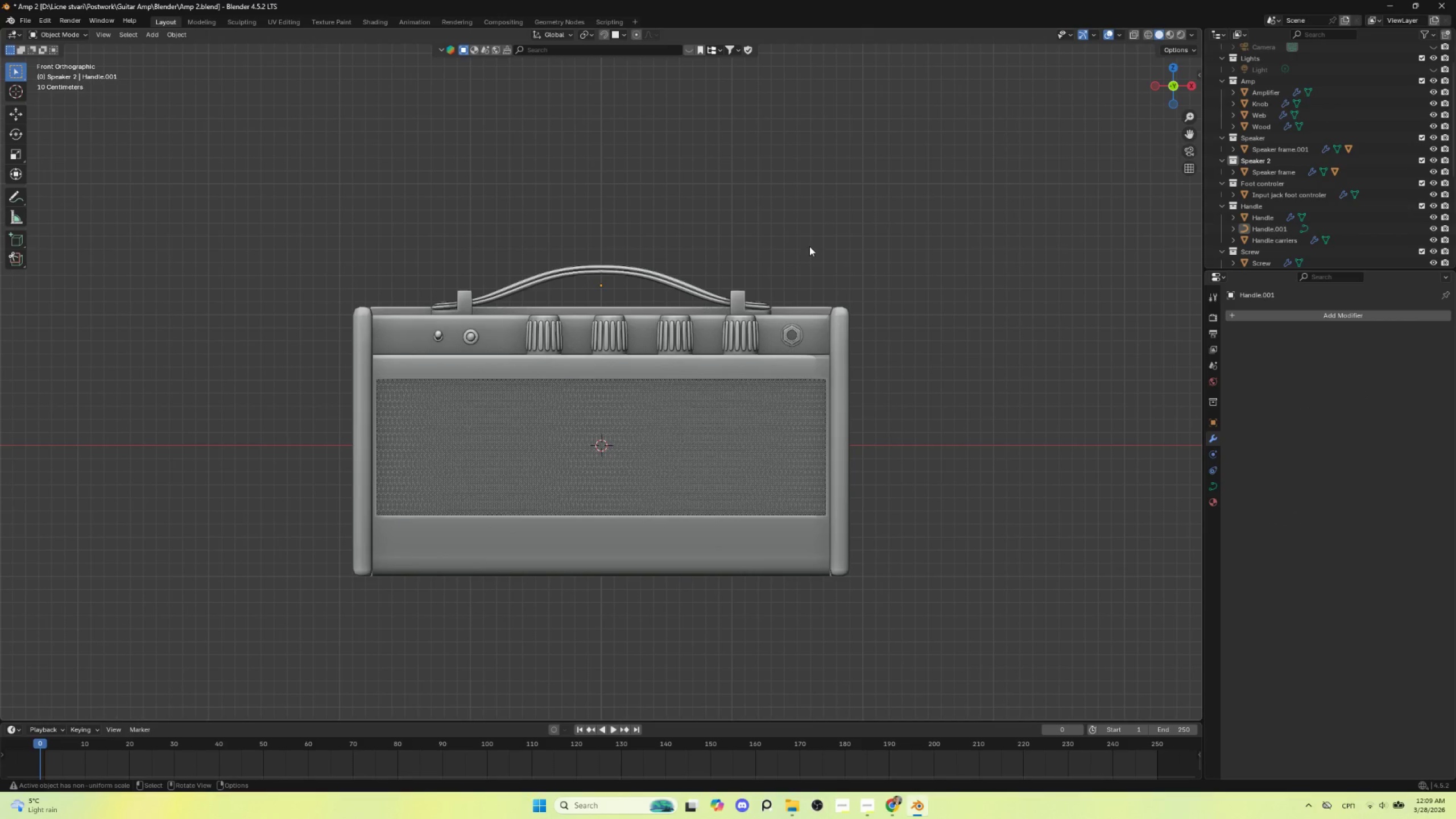 
key(Shift+A)
 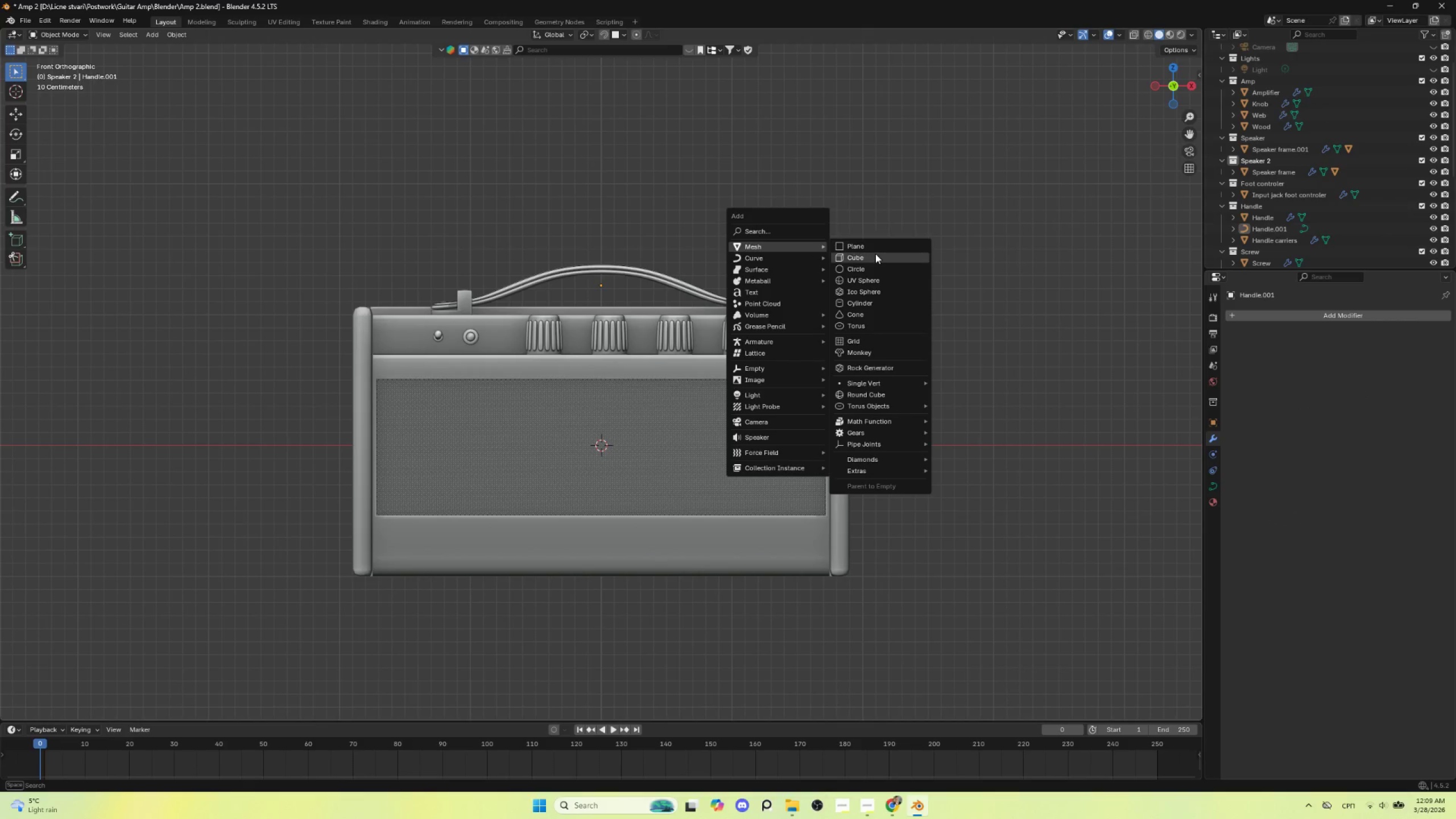 
left_click([875, 254])
 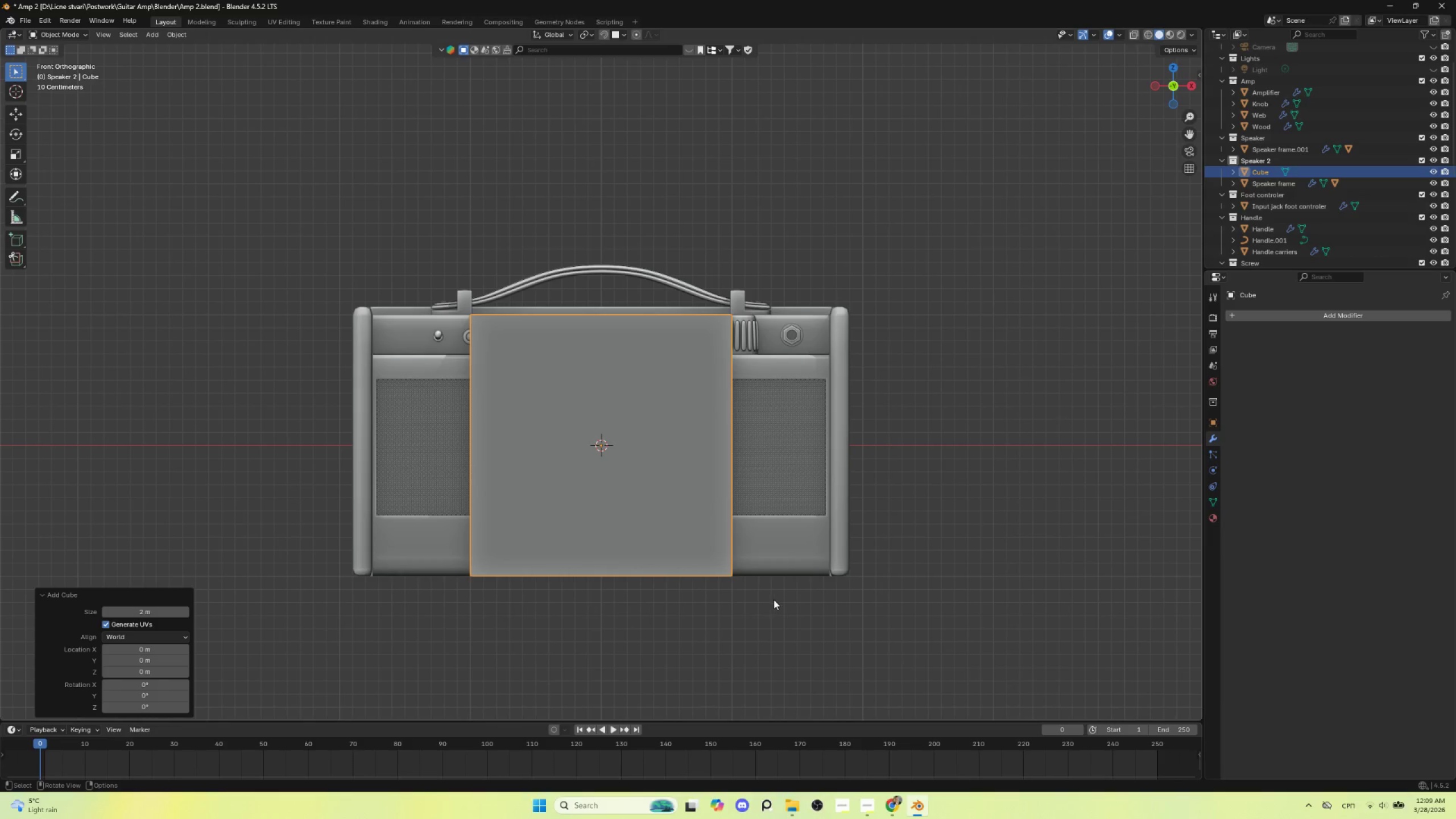 
key(S)
 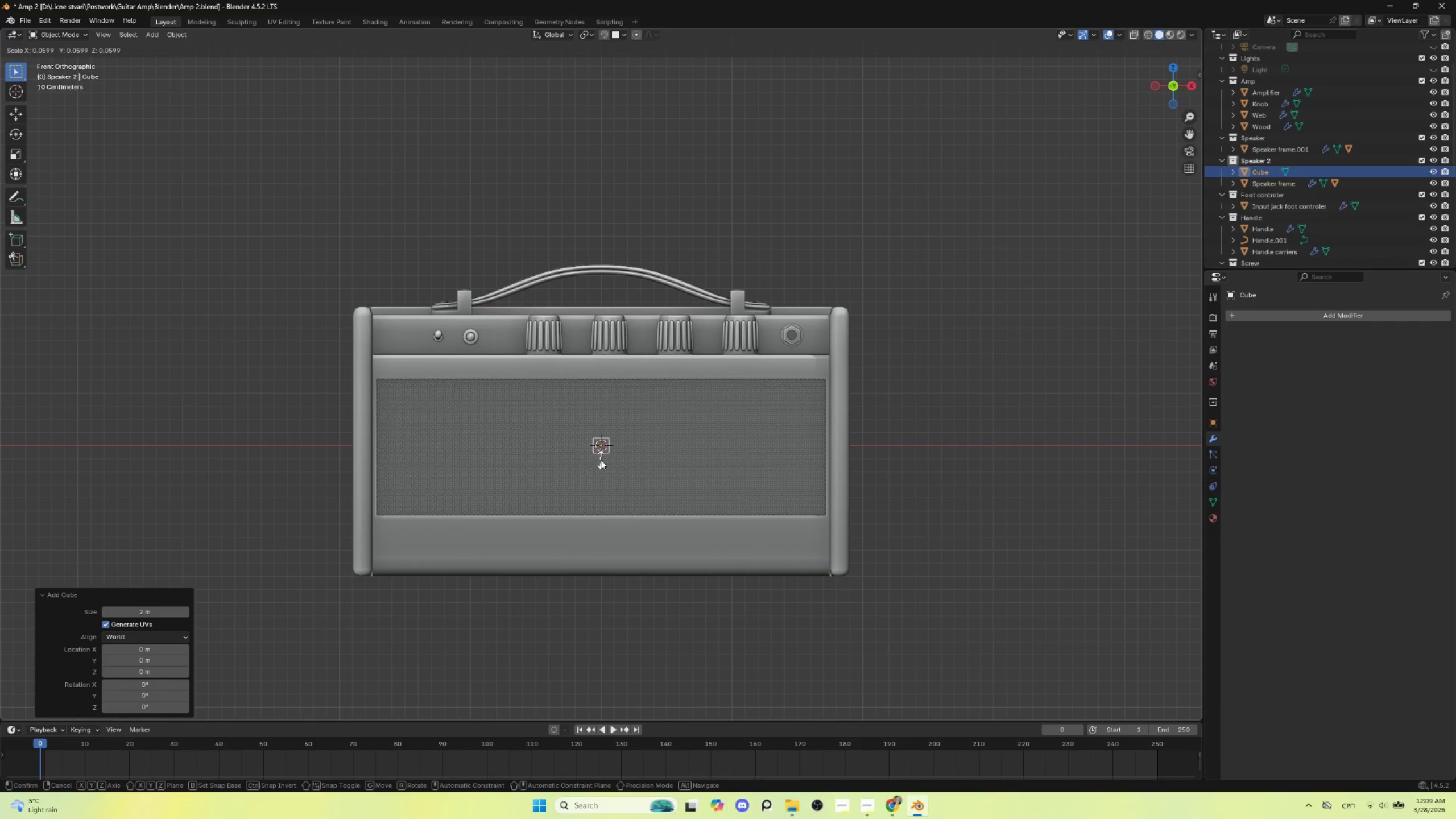 
left_click([601, 460])
 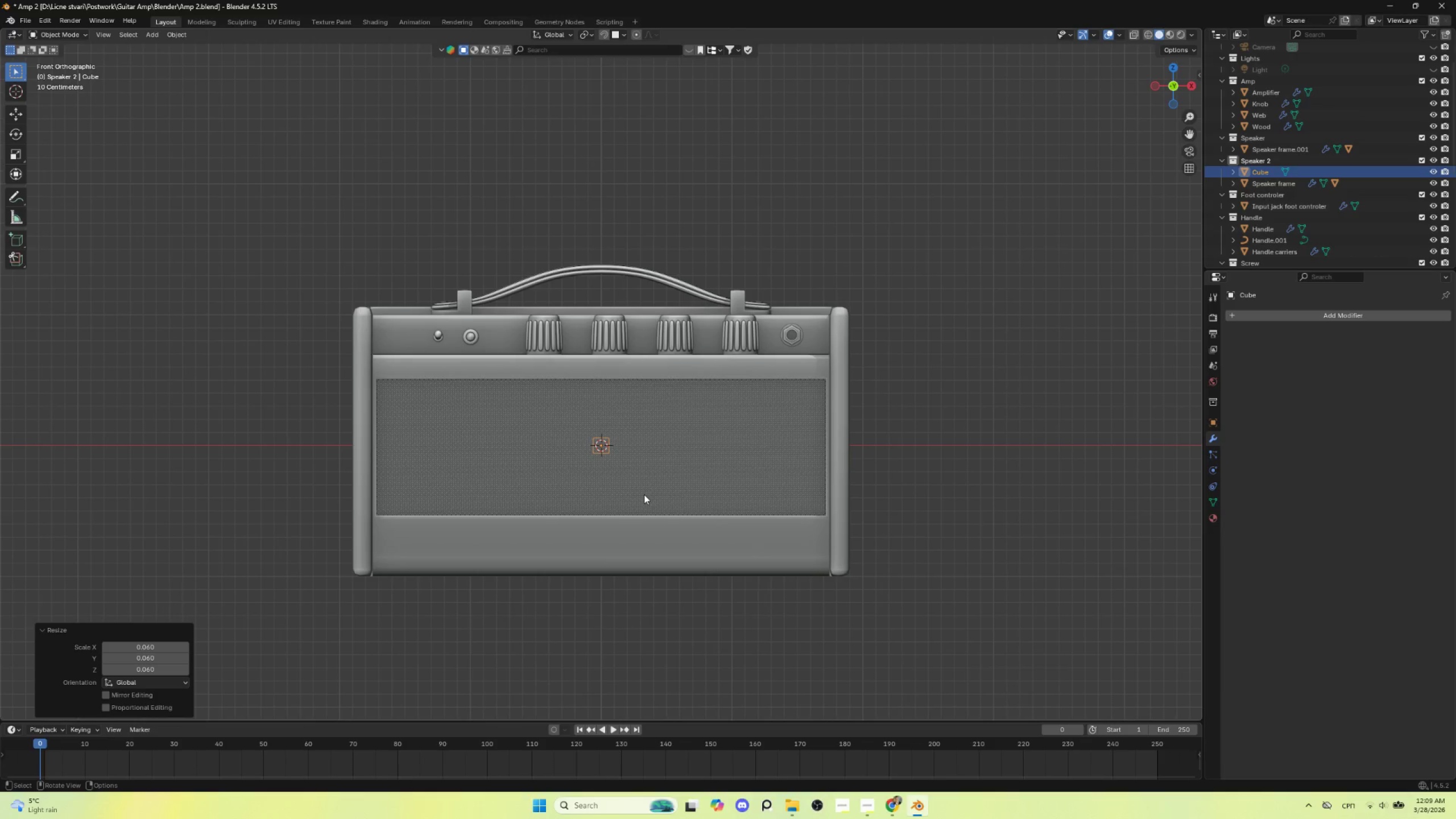 
type(gz)
 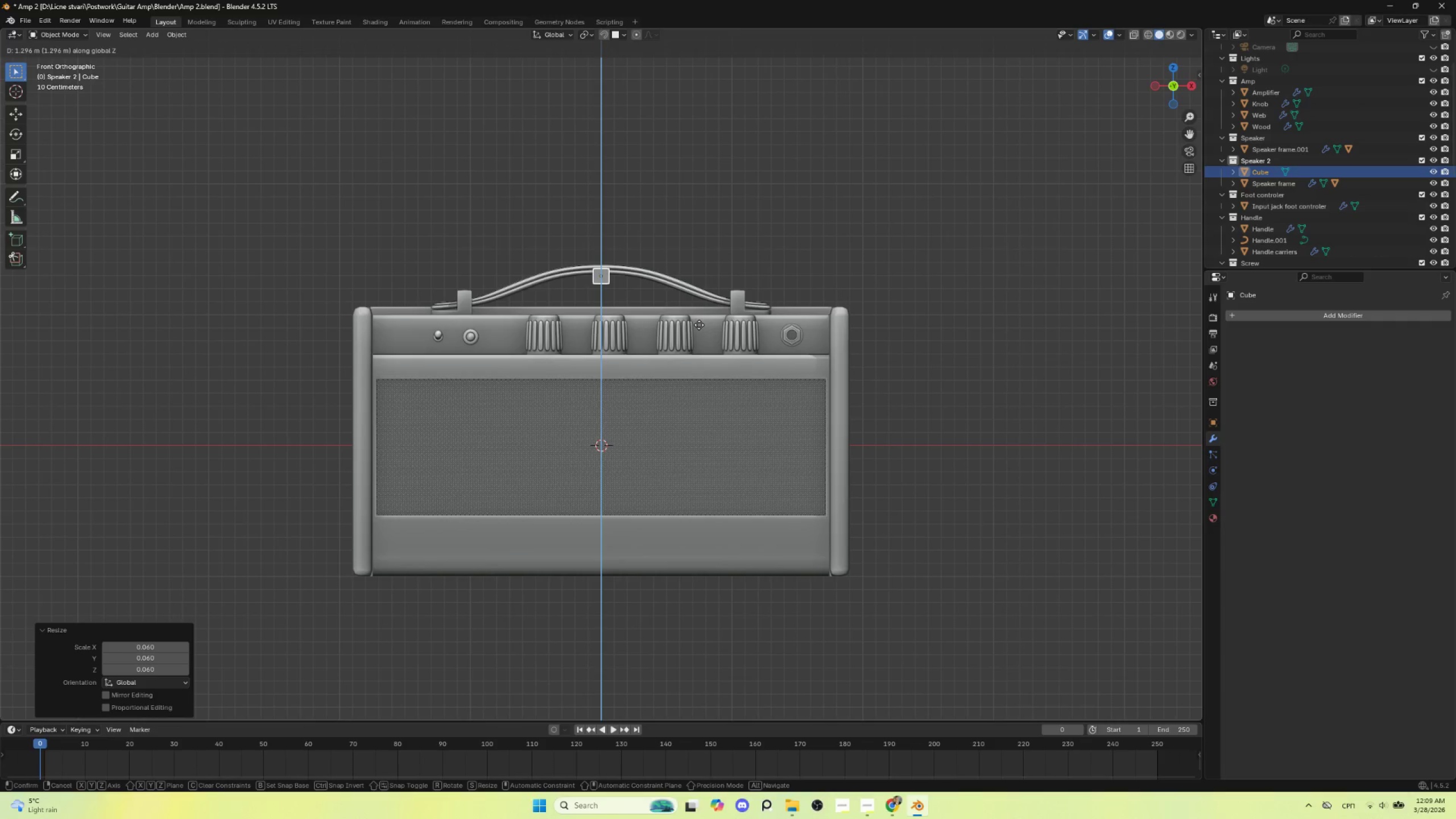 
left_click([699, 325])
 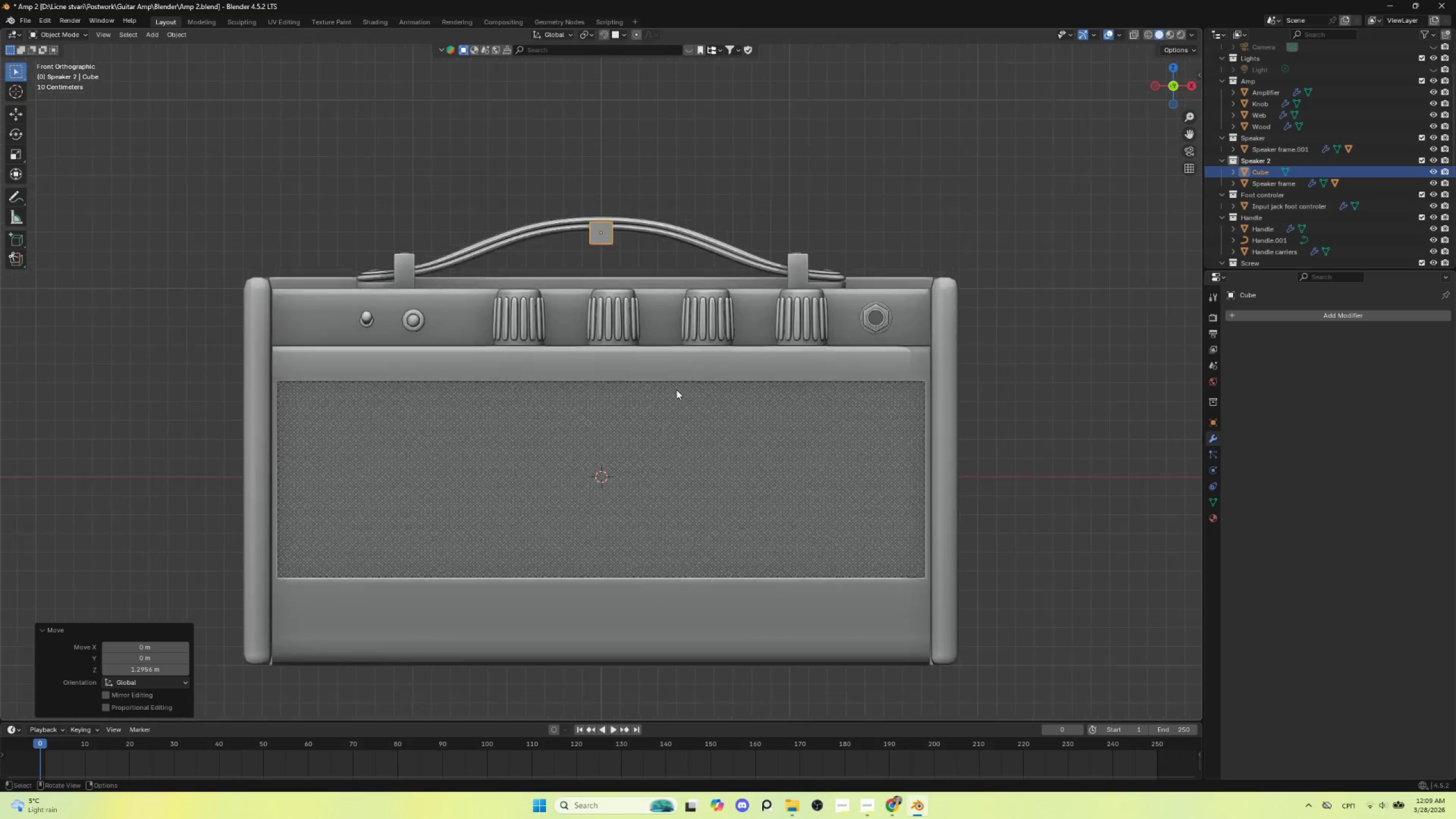 
hold_key(key=ShiftLeft, duration=0.53)
 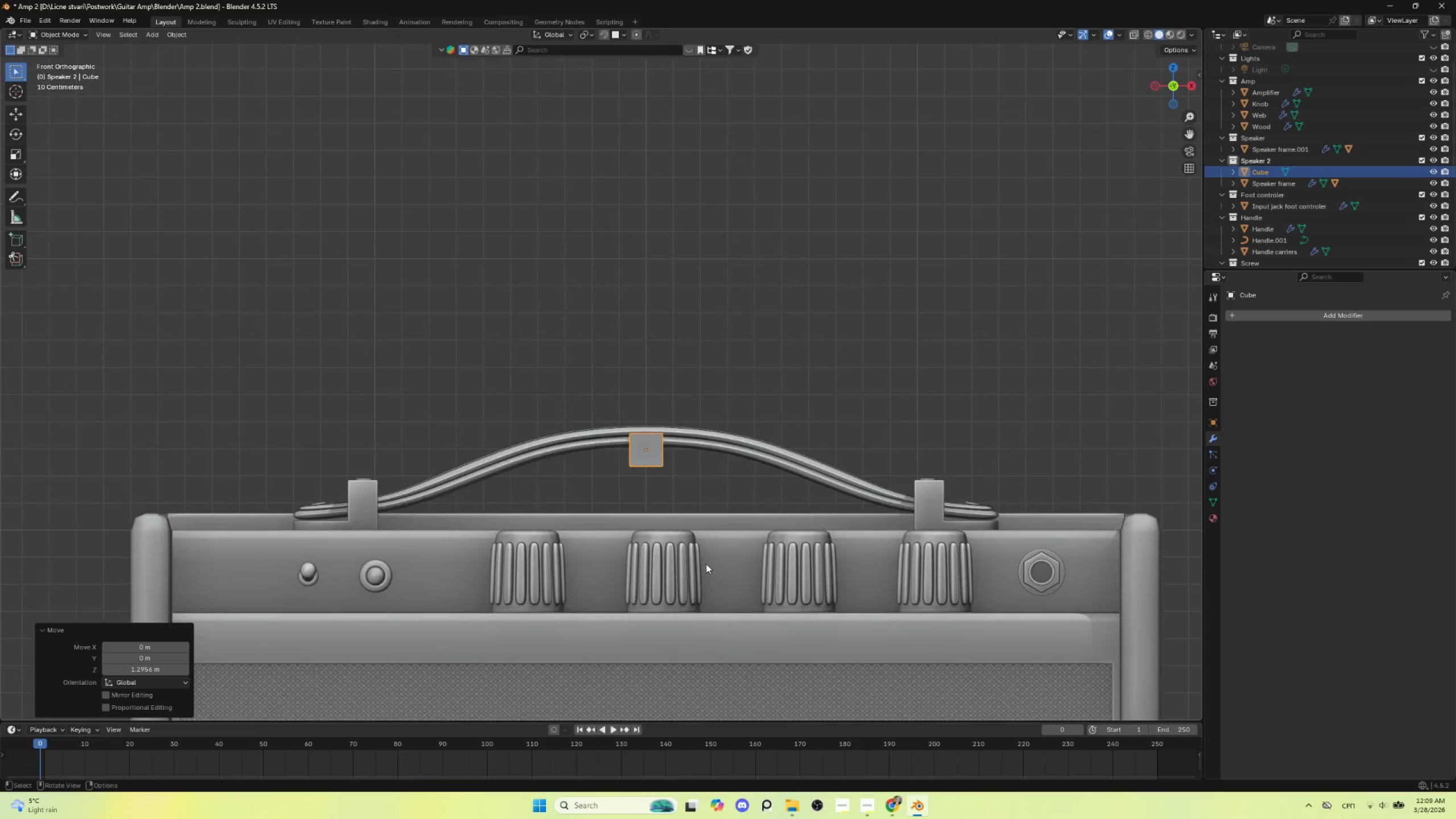 
scroll: coordinate [706, 556], scroll_direction: up, amount: 9.0
 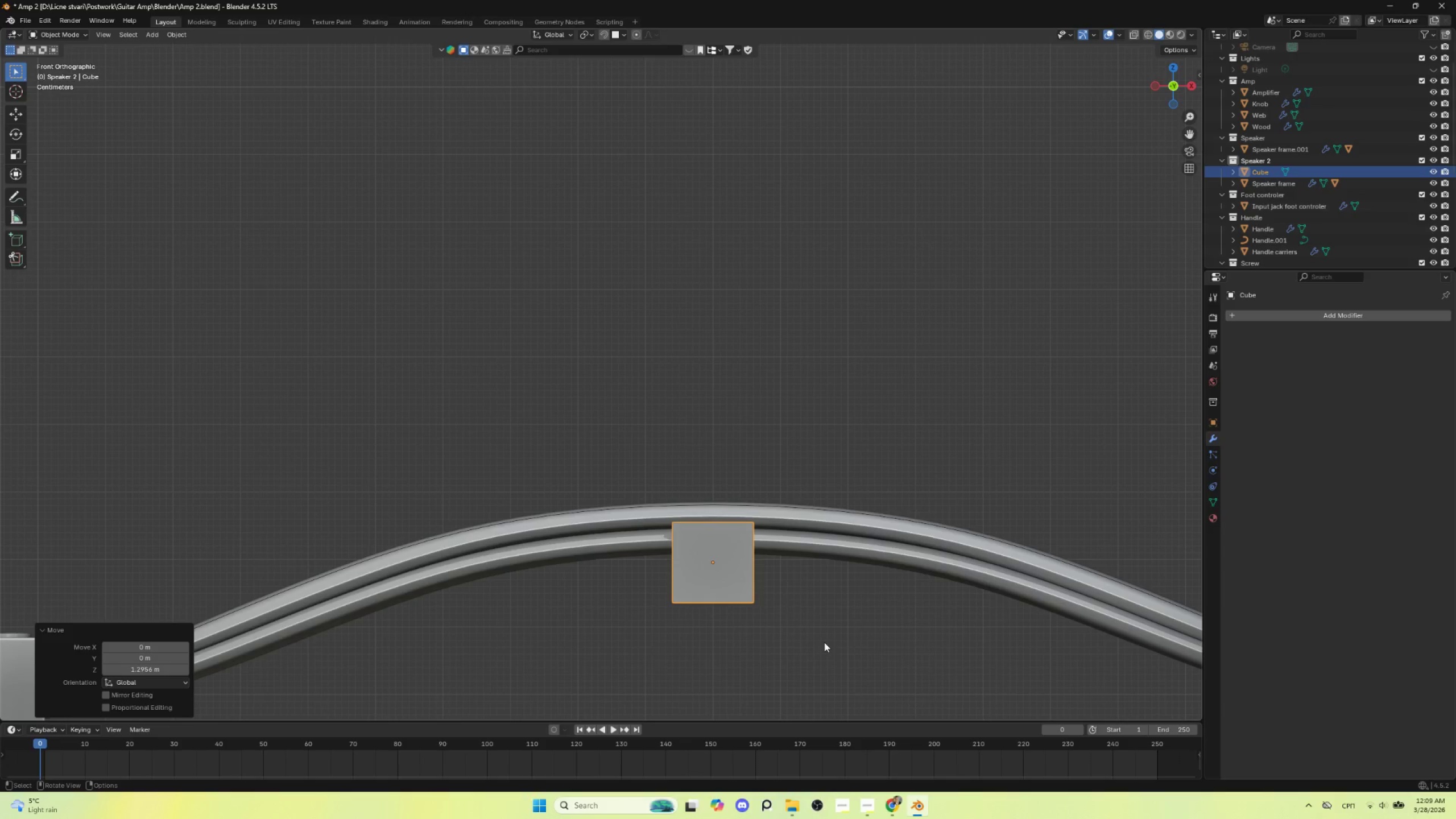 
key(S)
 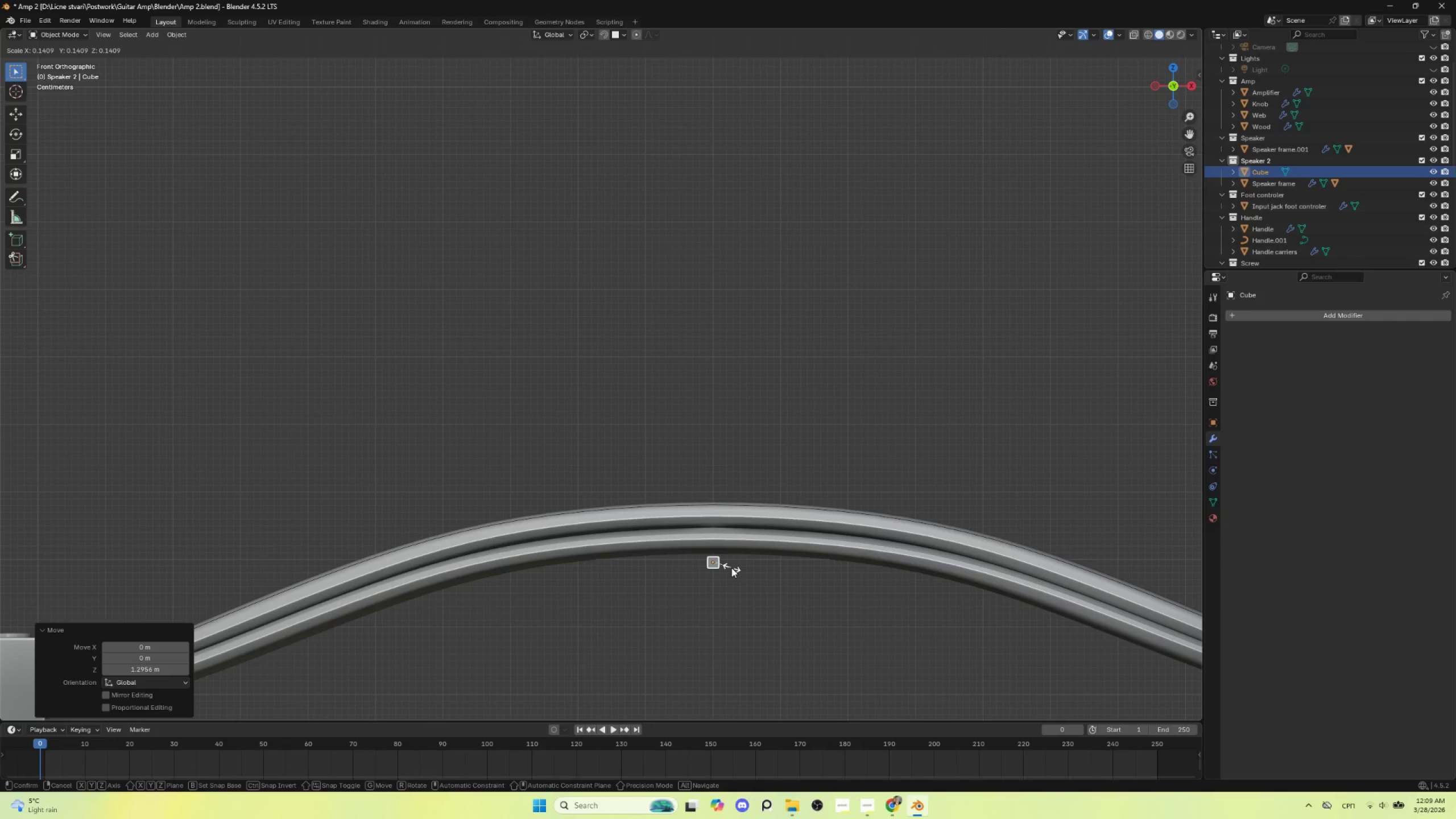 
left_click([731, 568])
 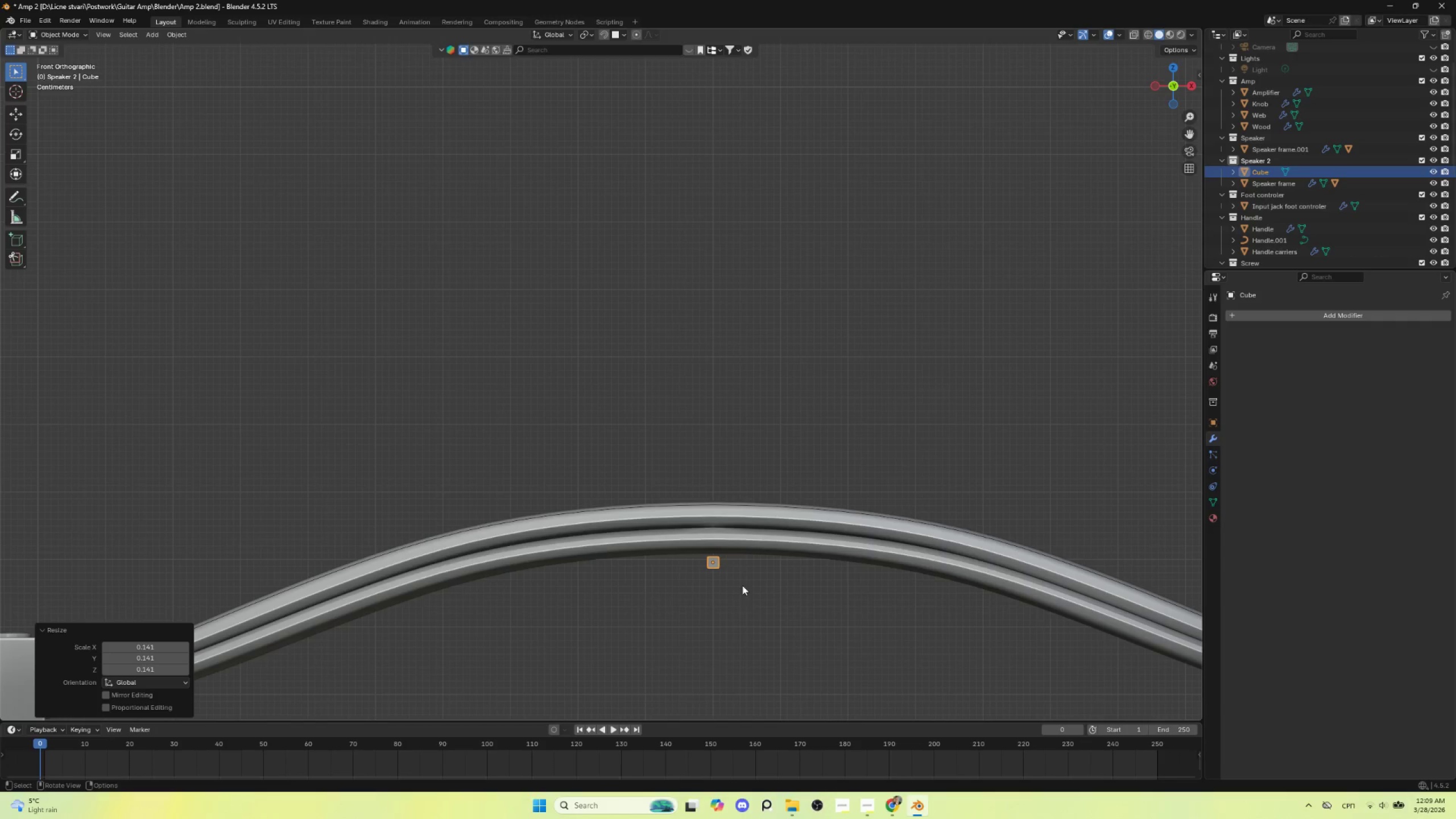 
type(gz)
 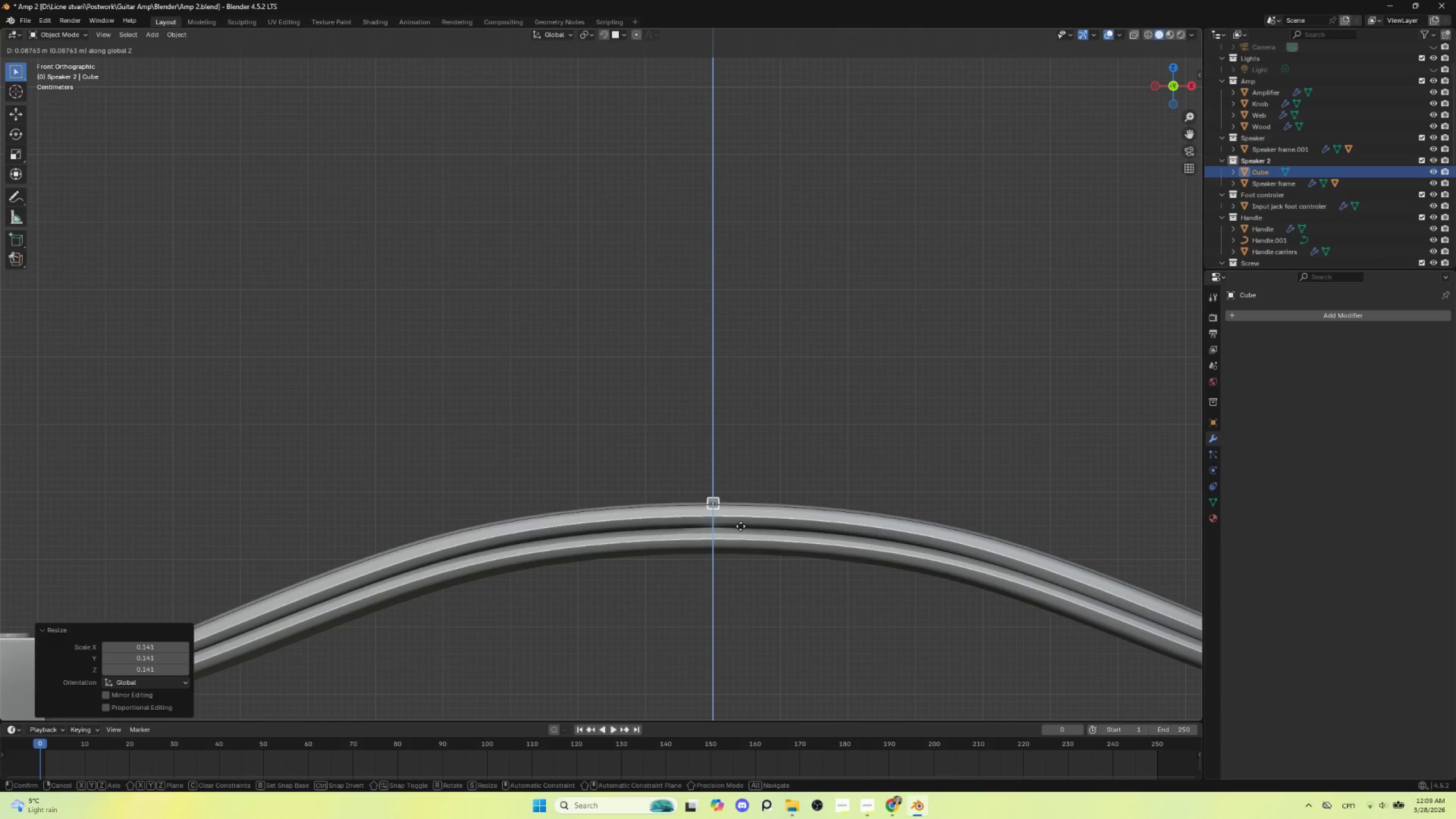 
left_click([741, 526])
 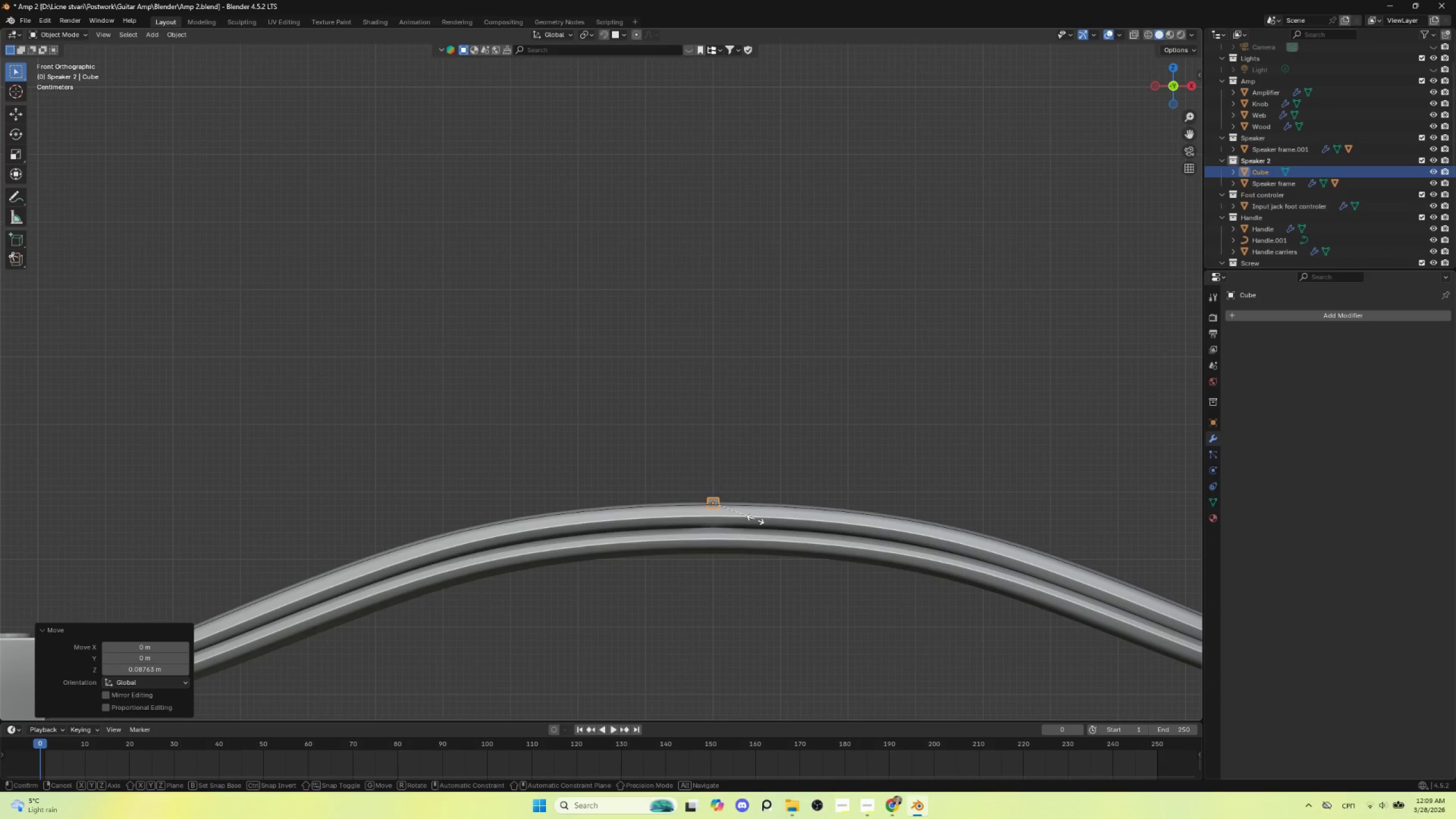 
type(sy)
 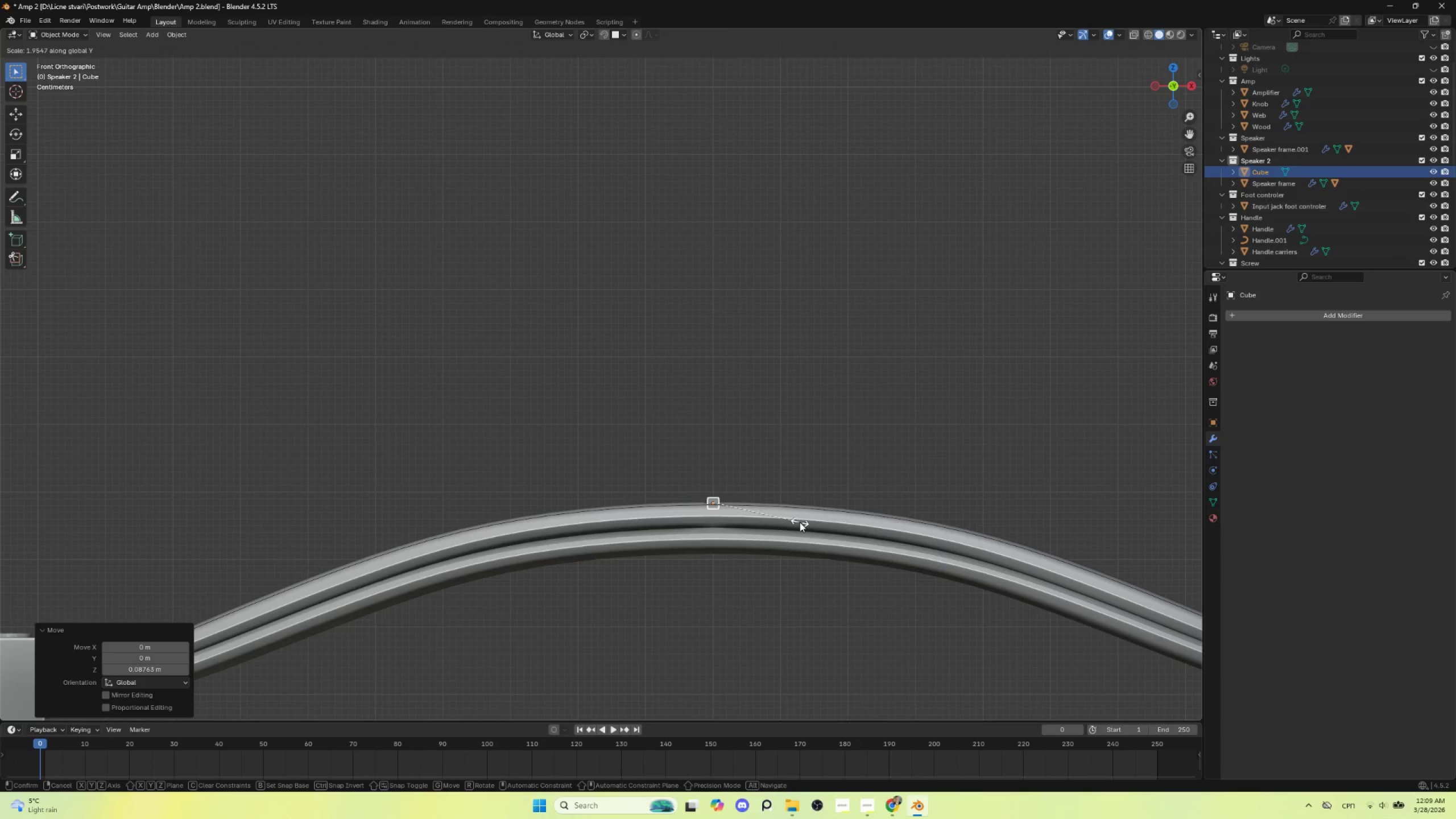 
key(X)
 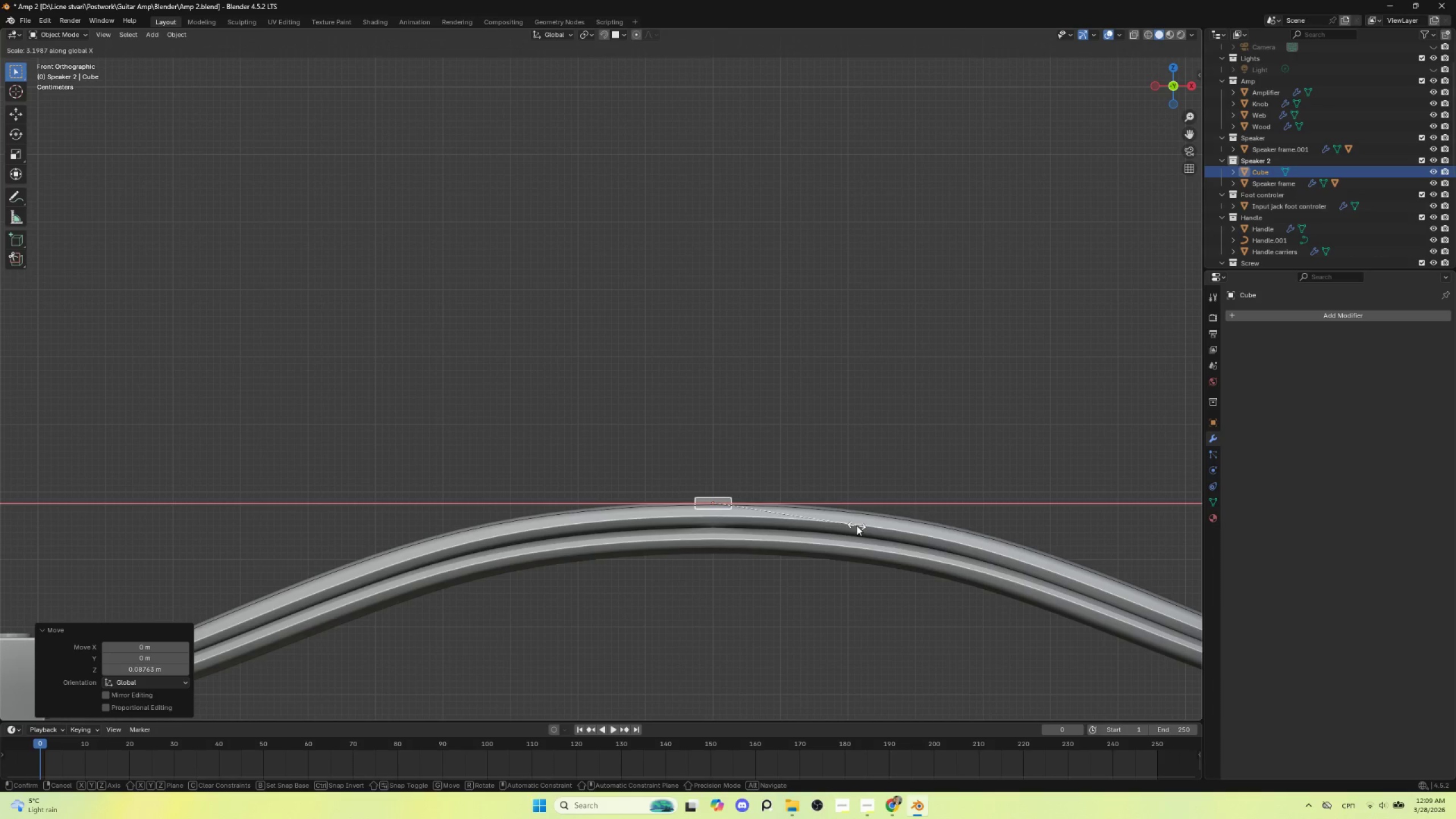 
key(Escape)
 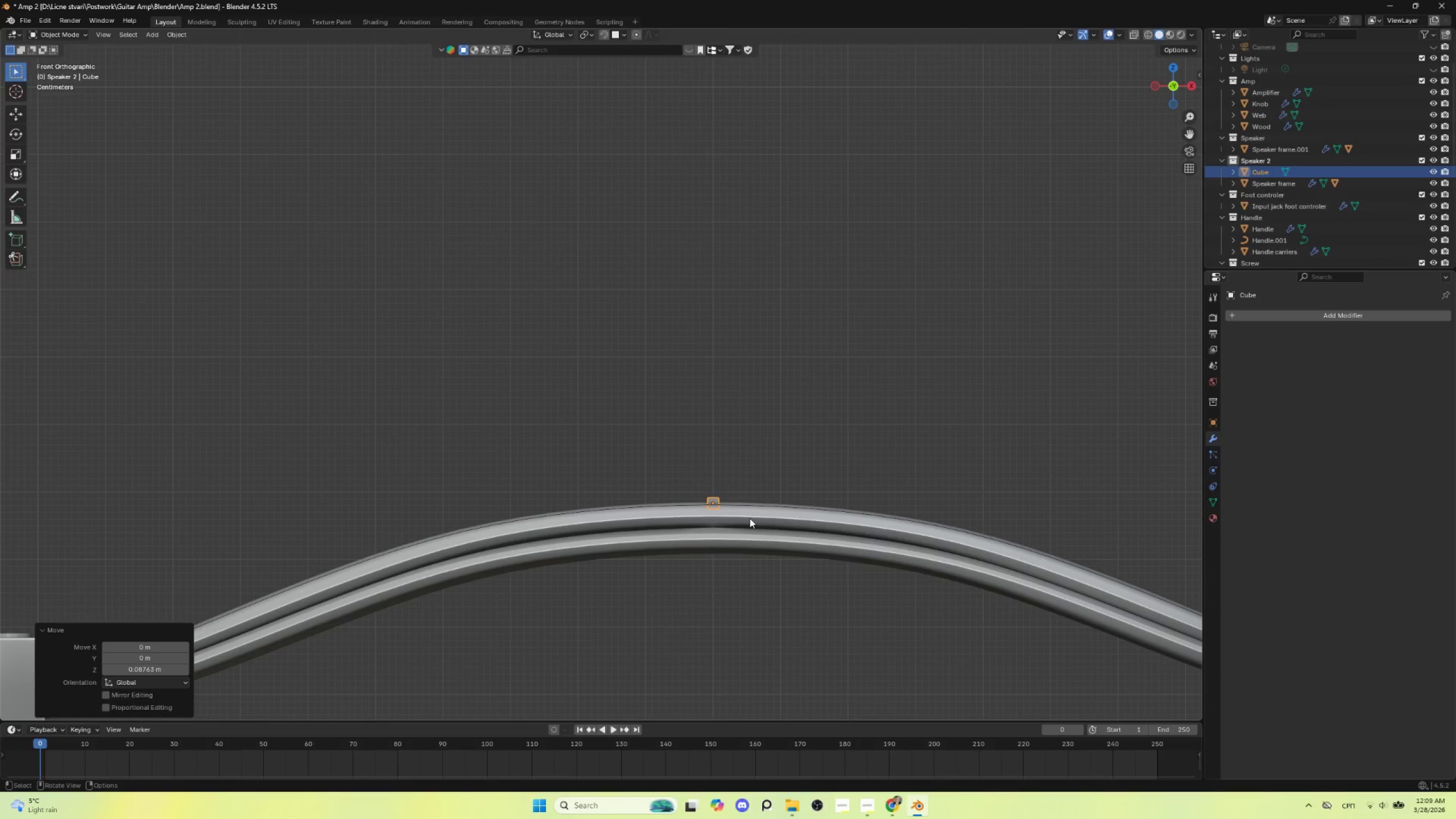 
key(Tab)
type(sx)
 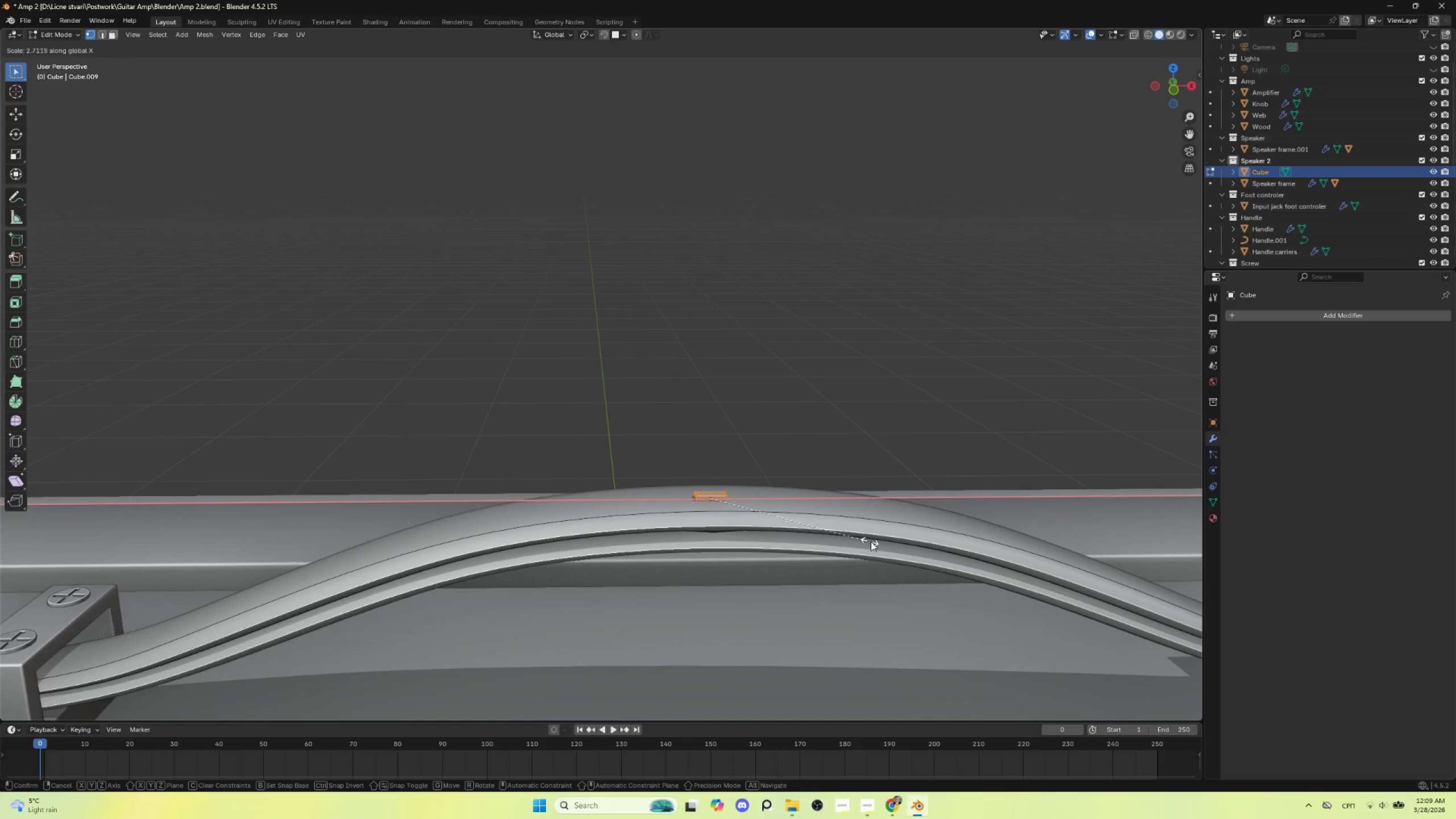 
left_click([872, 541])
 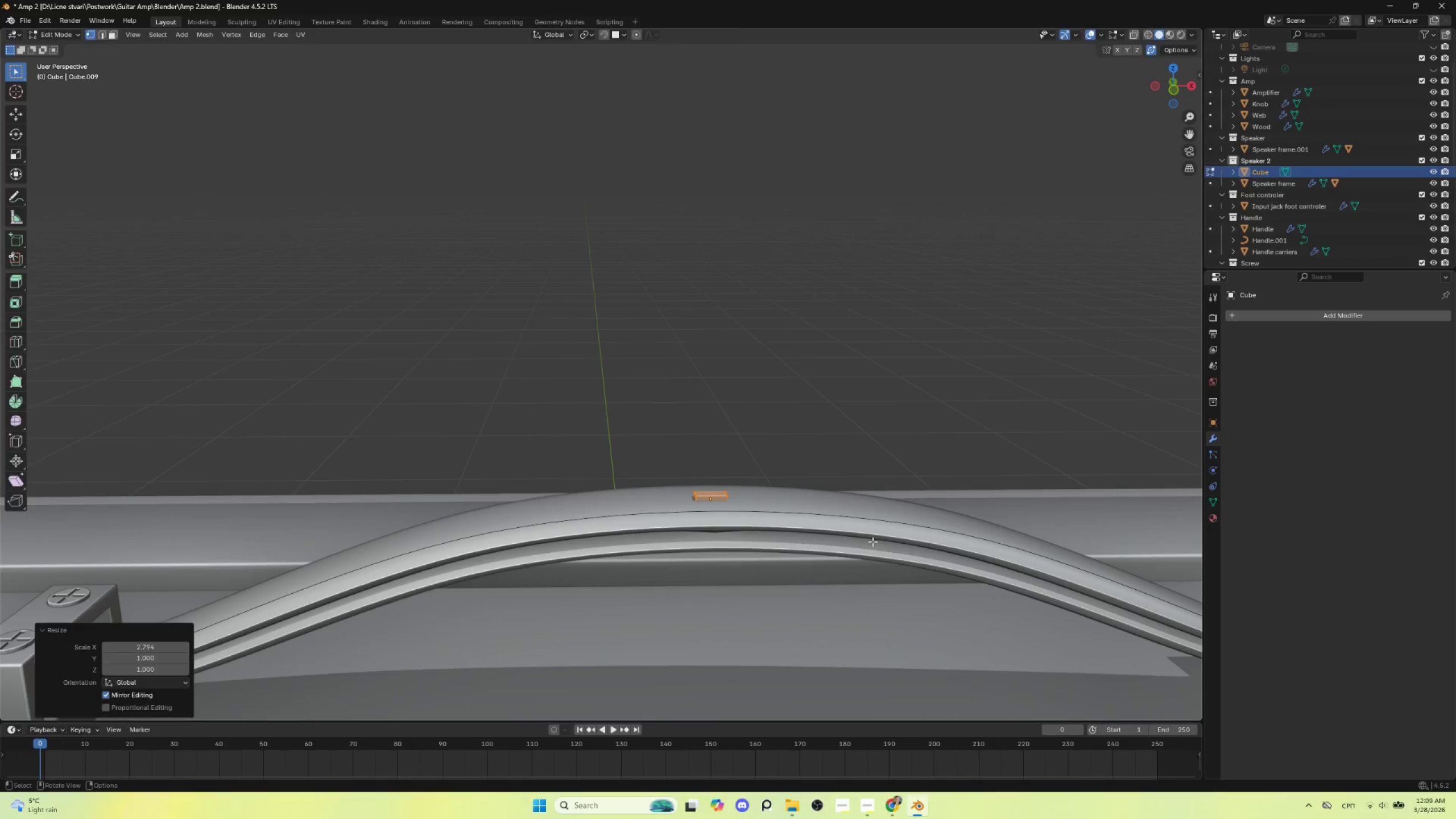 
key(Tab)
 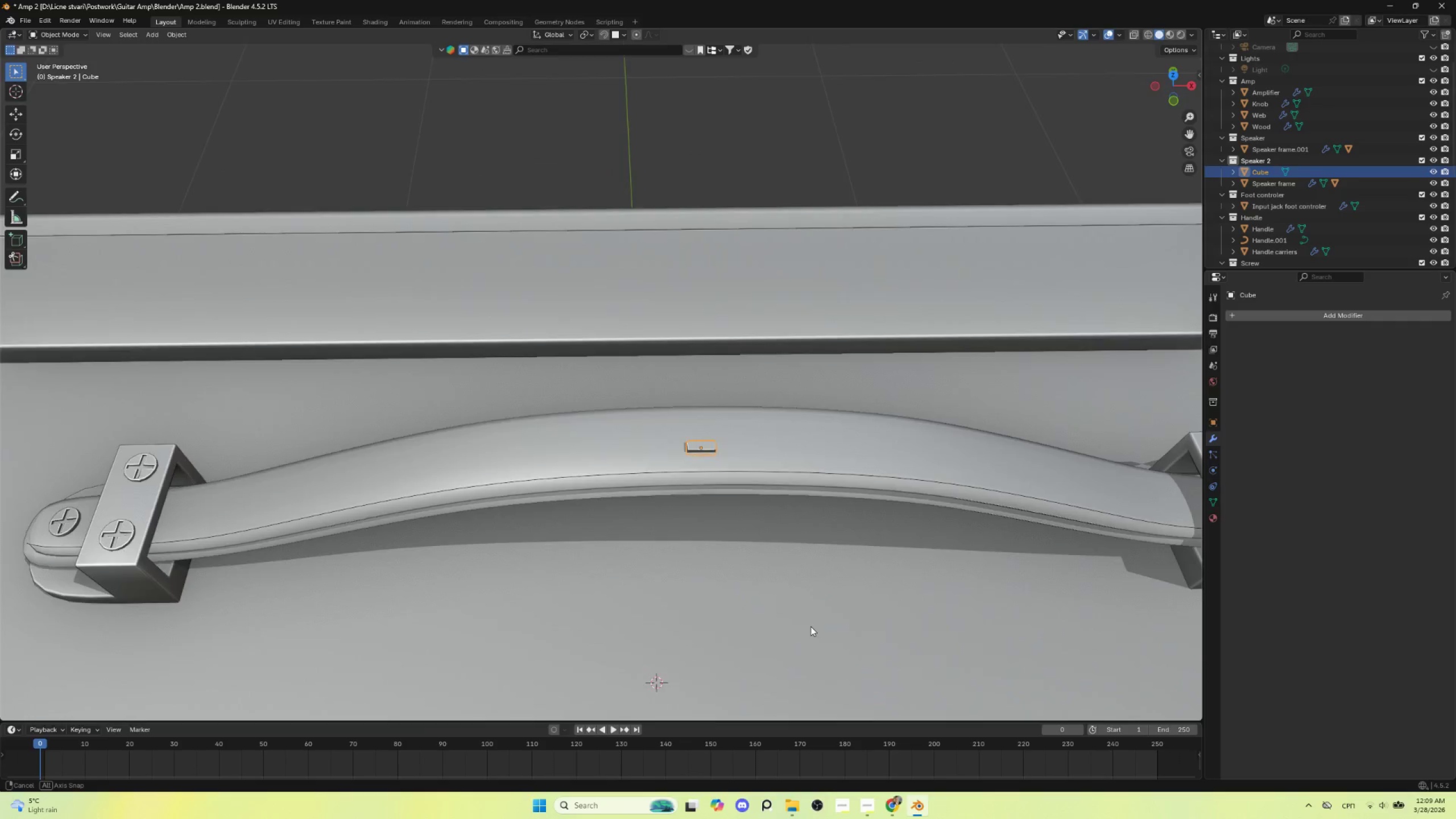 
hold_key(key=AltLeft, duration=0.53)
 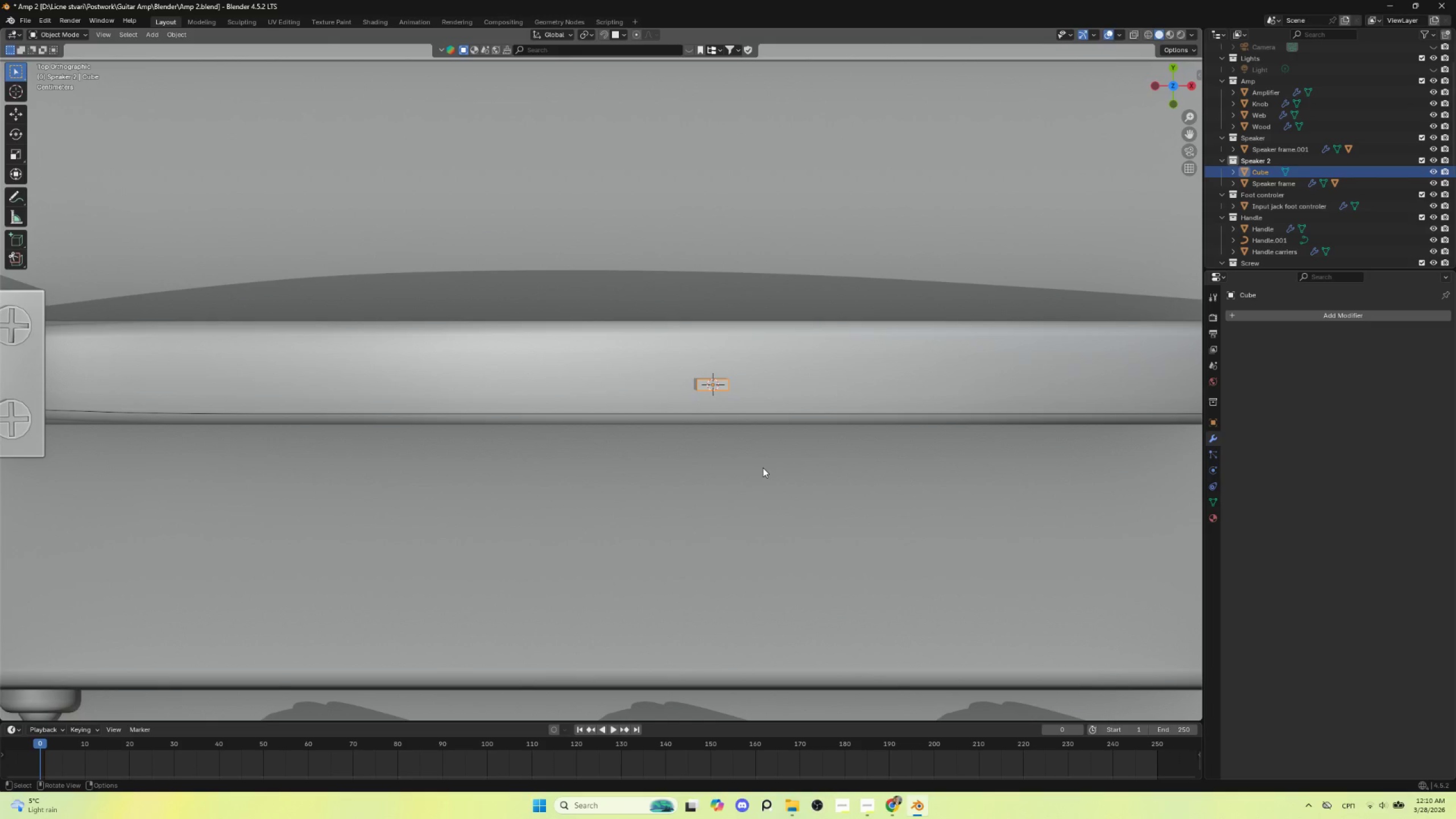 
type(gy)
 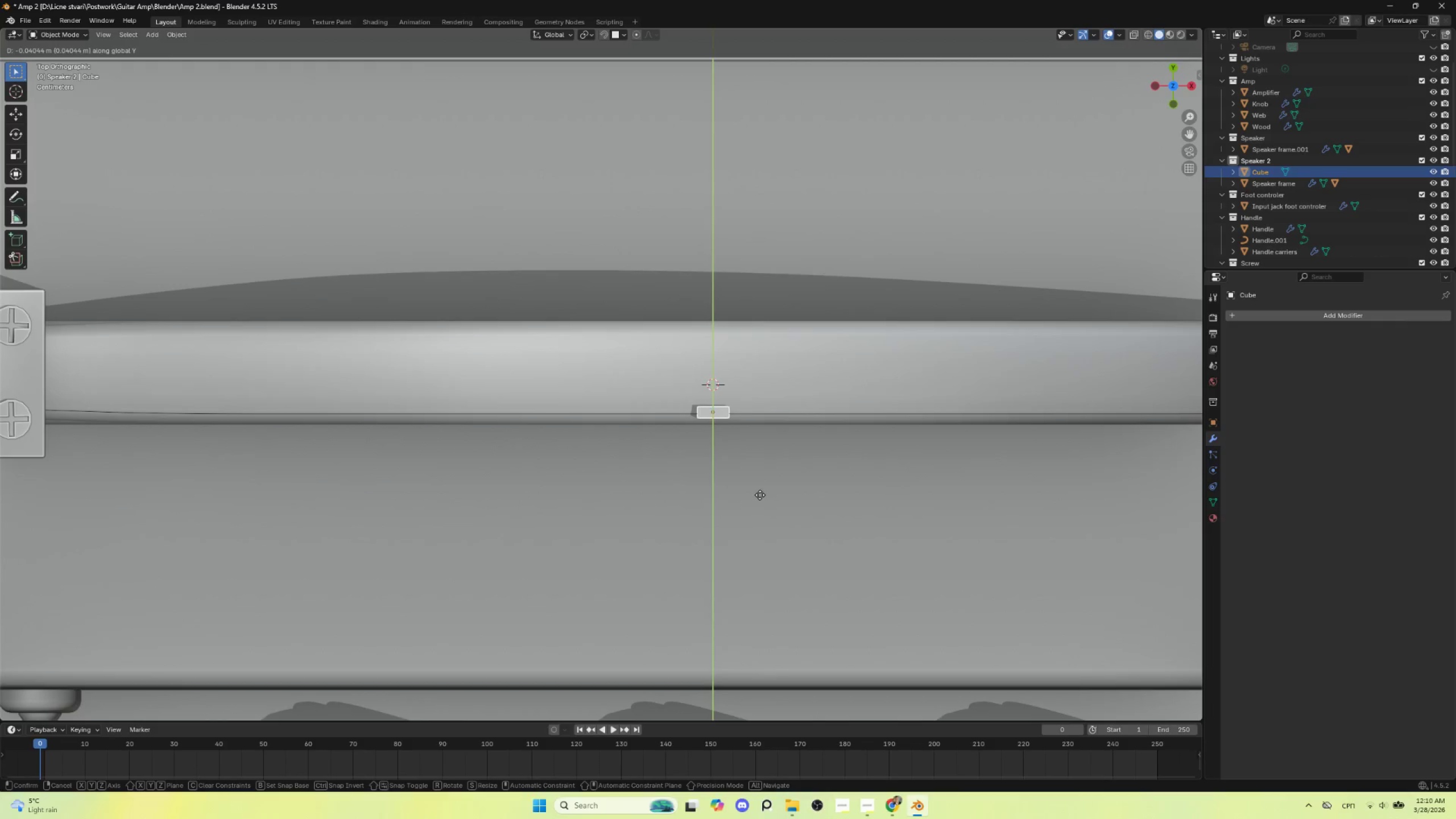 
left_click([759, 496])
 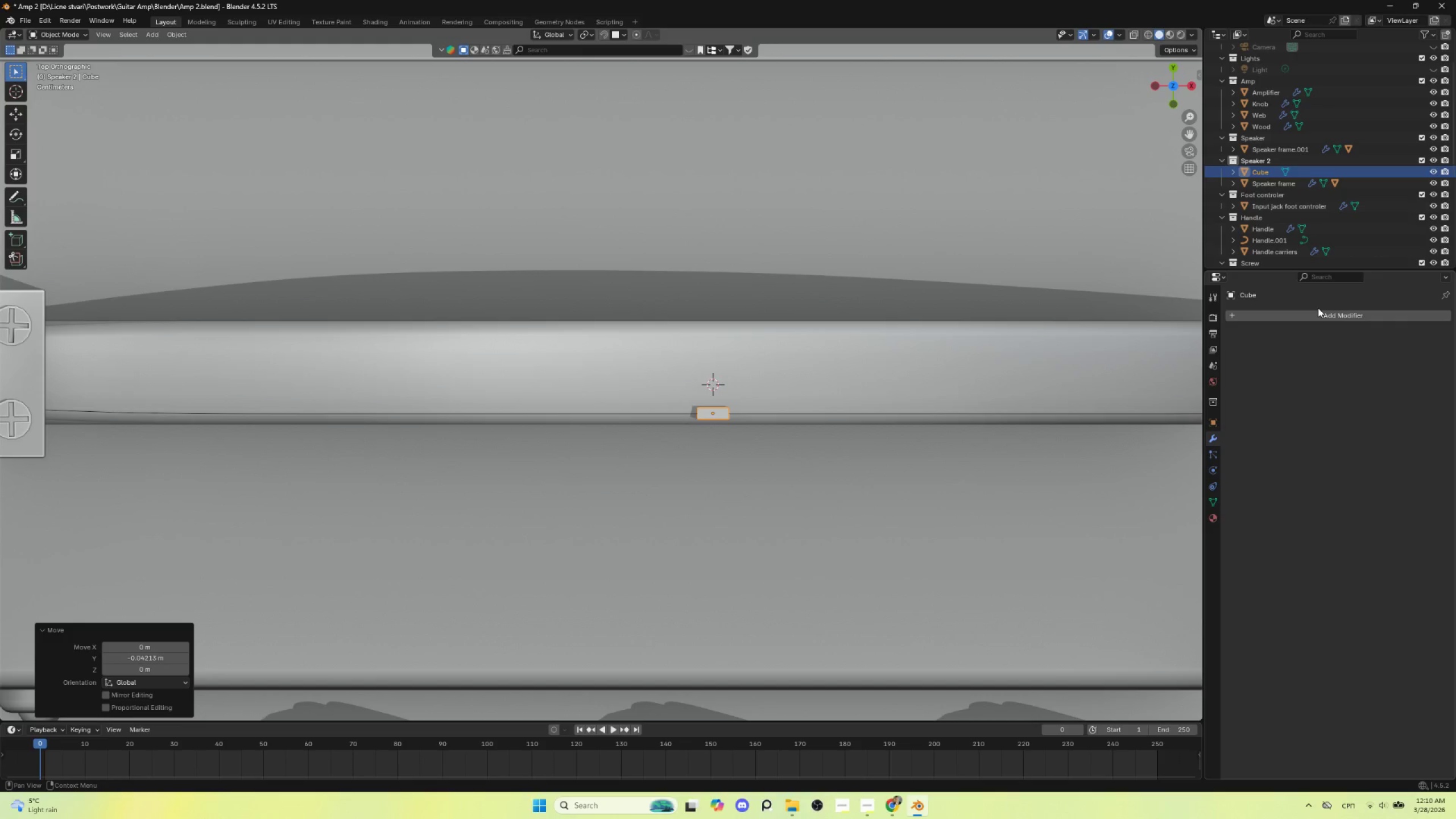 
double_click([1316, 313])
 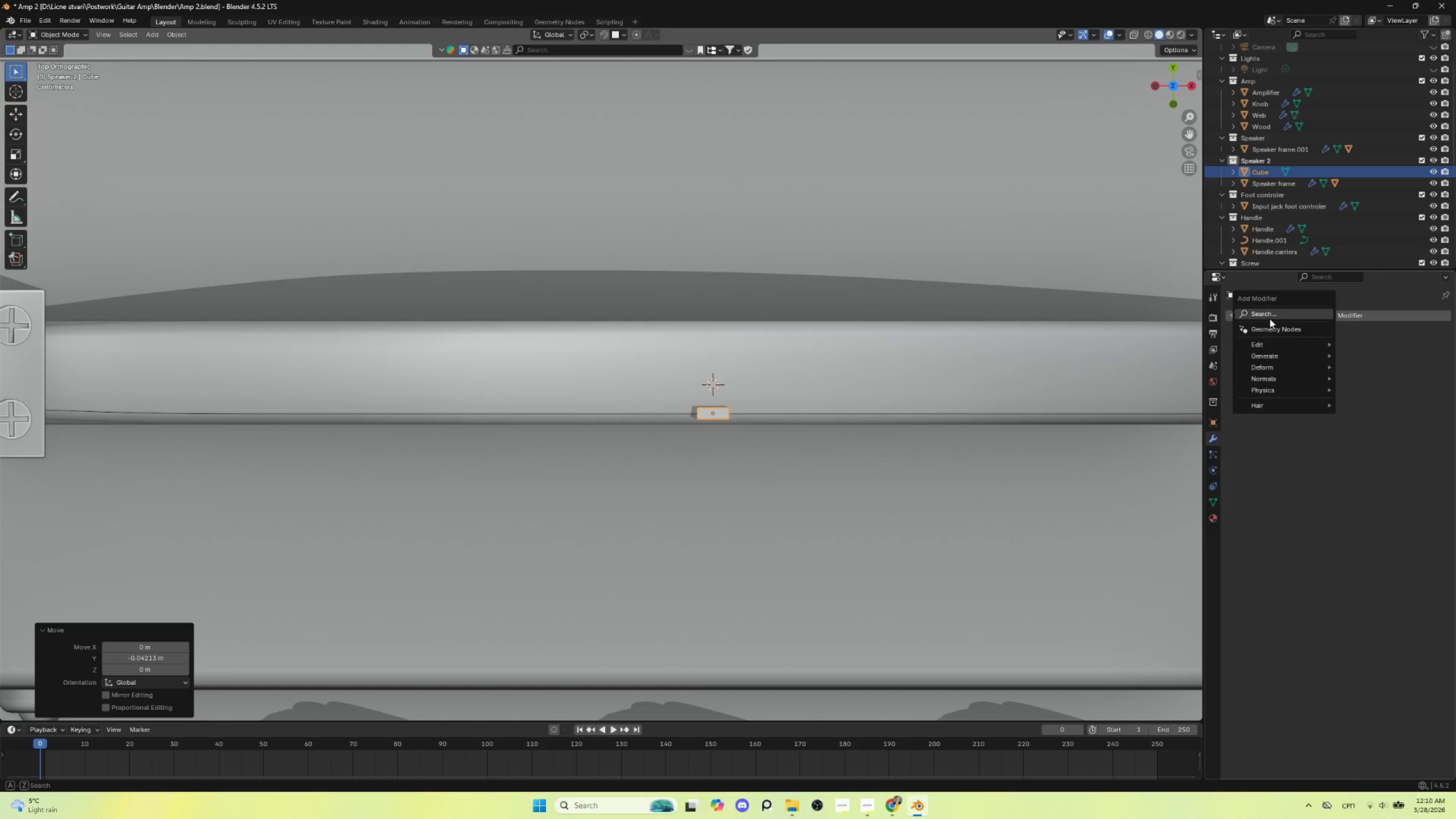 
left_click([1269, 318])
 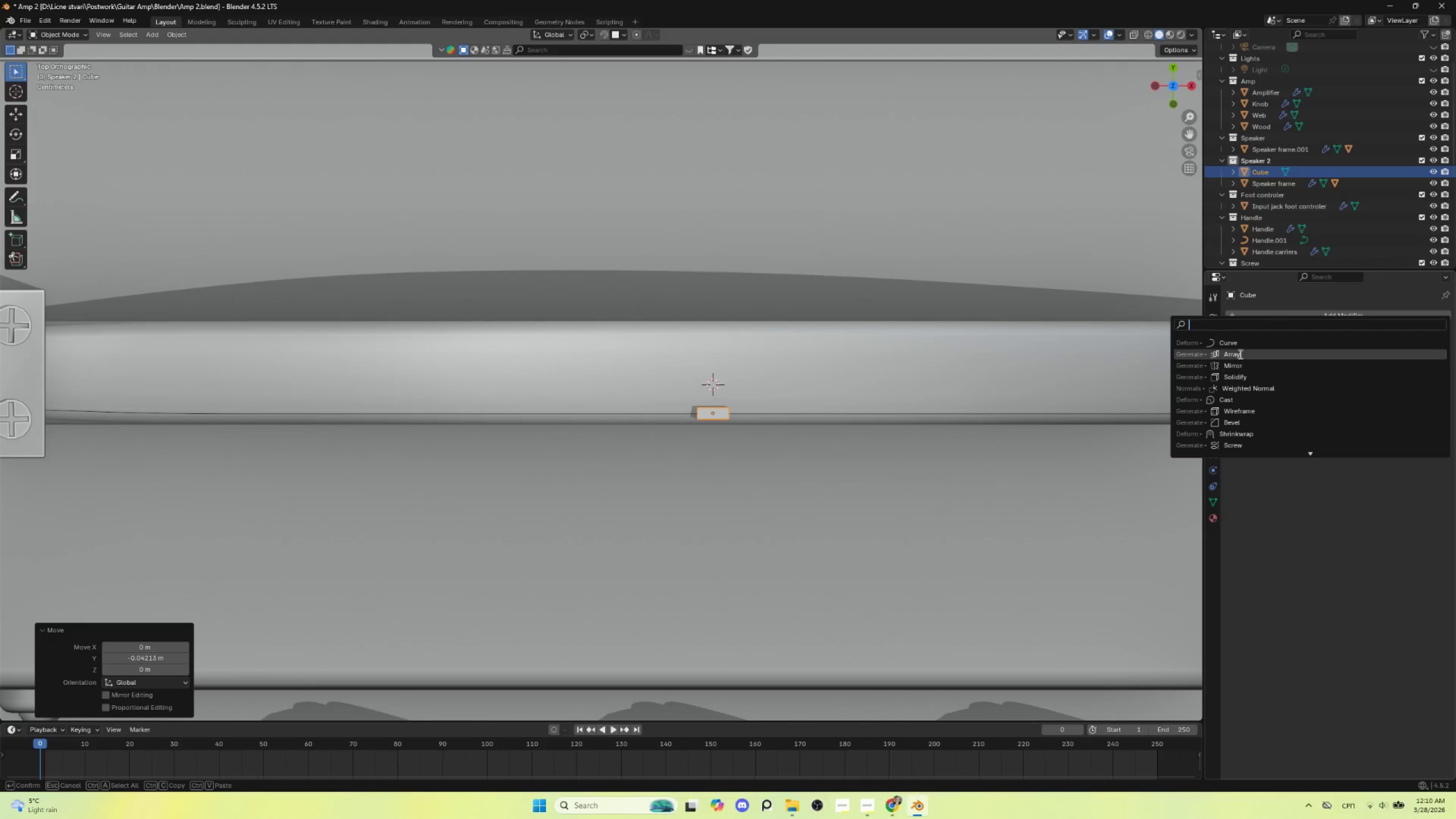 
left_click([1241, 350])
 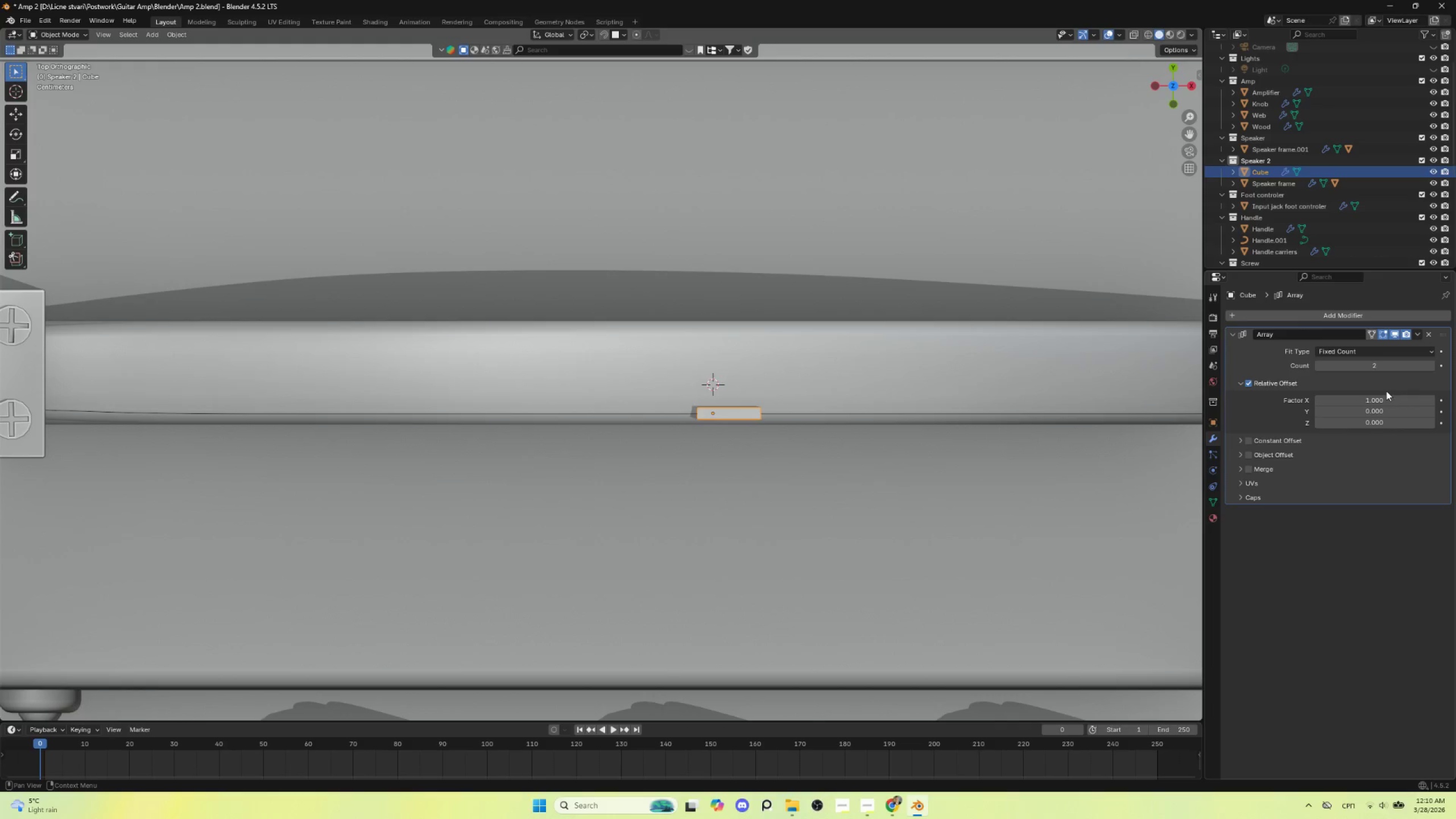 
left_click_drag(start_coordinate=[1377, 396], to_coordinate=[216, 396])
 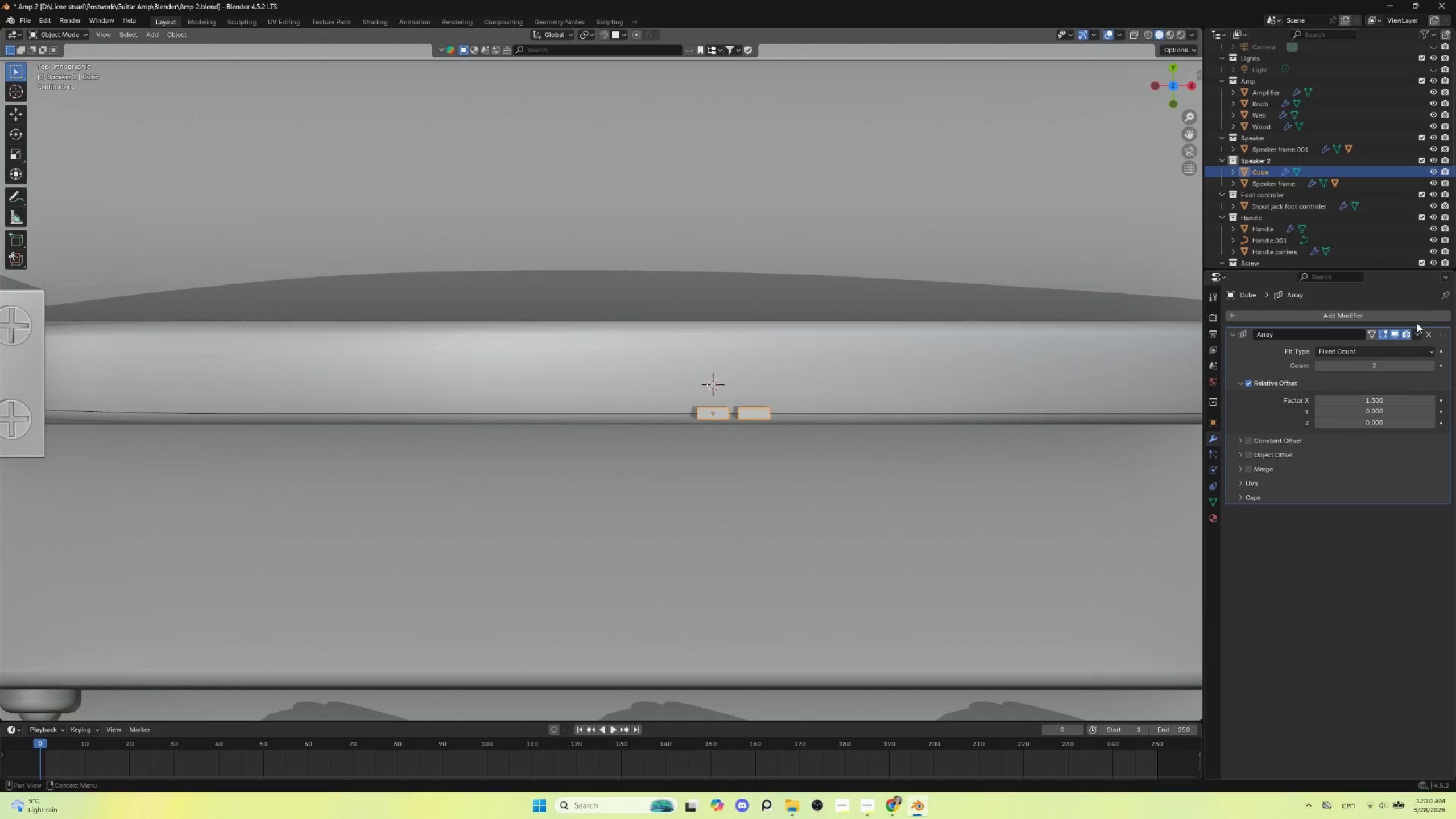 
left_click([1415, 333])
 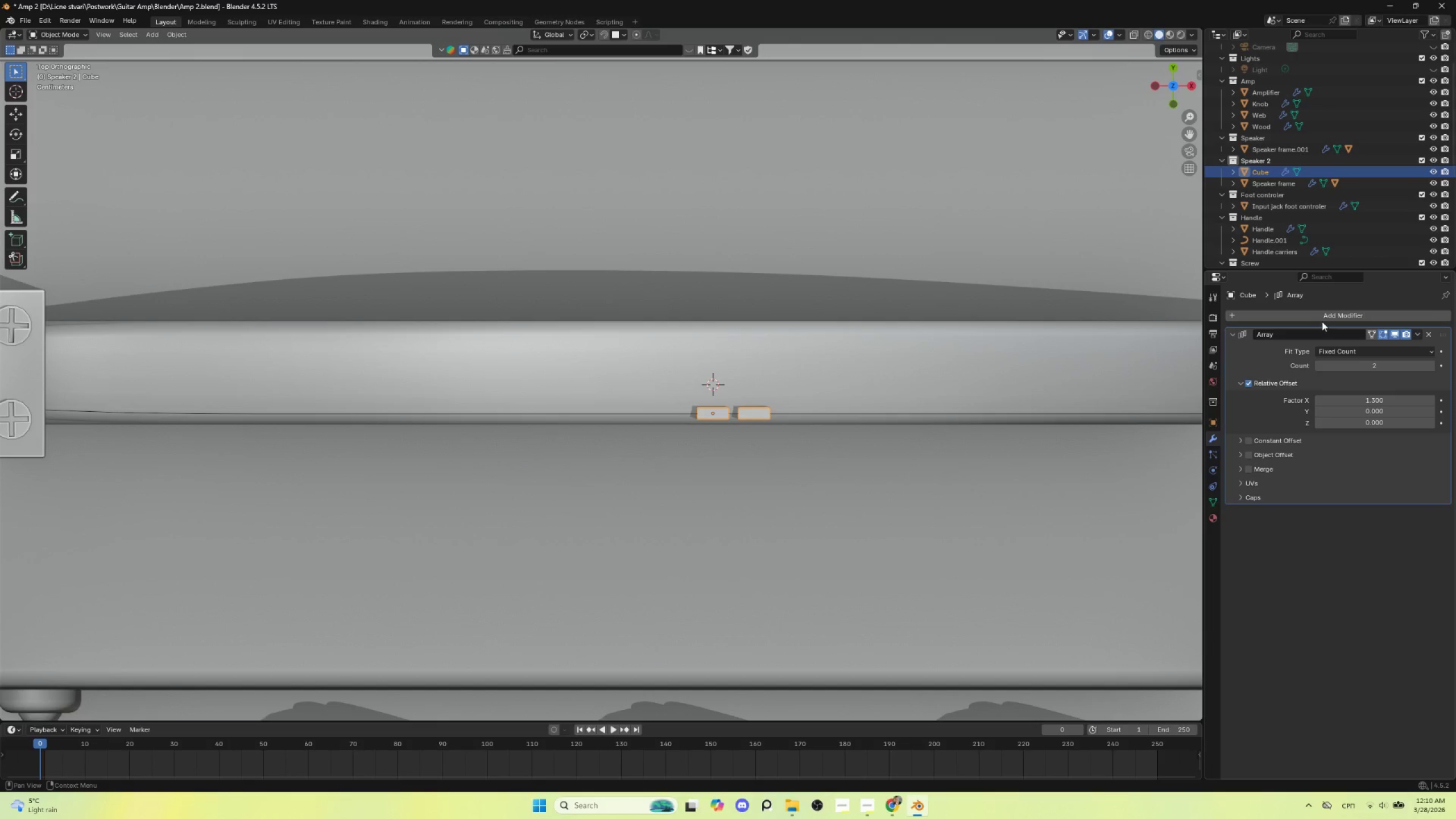 
left_click([1330, 314])
 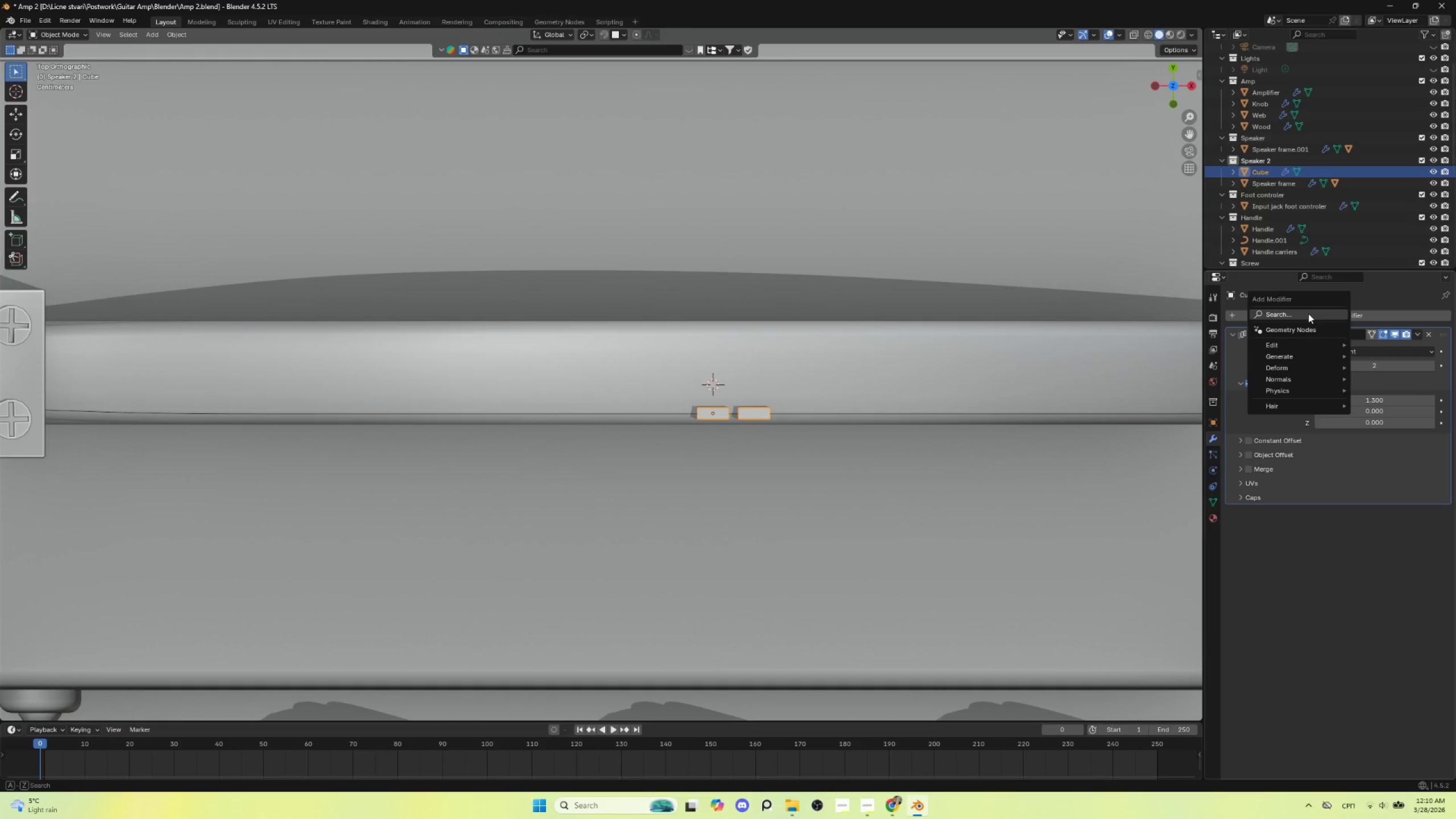 
left_click([1308, 313])
 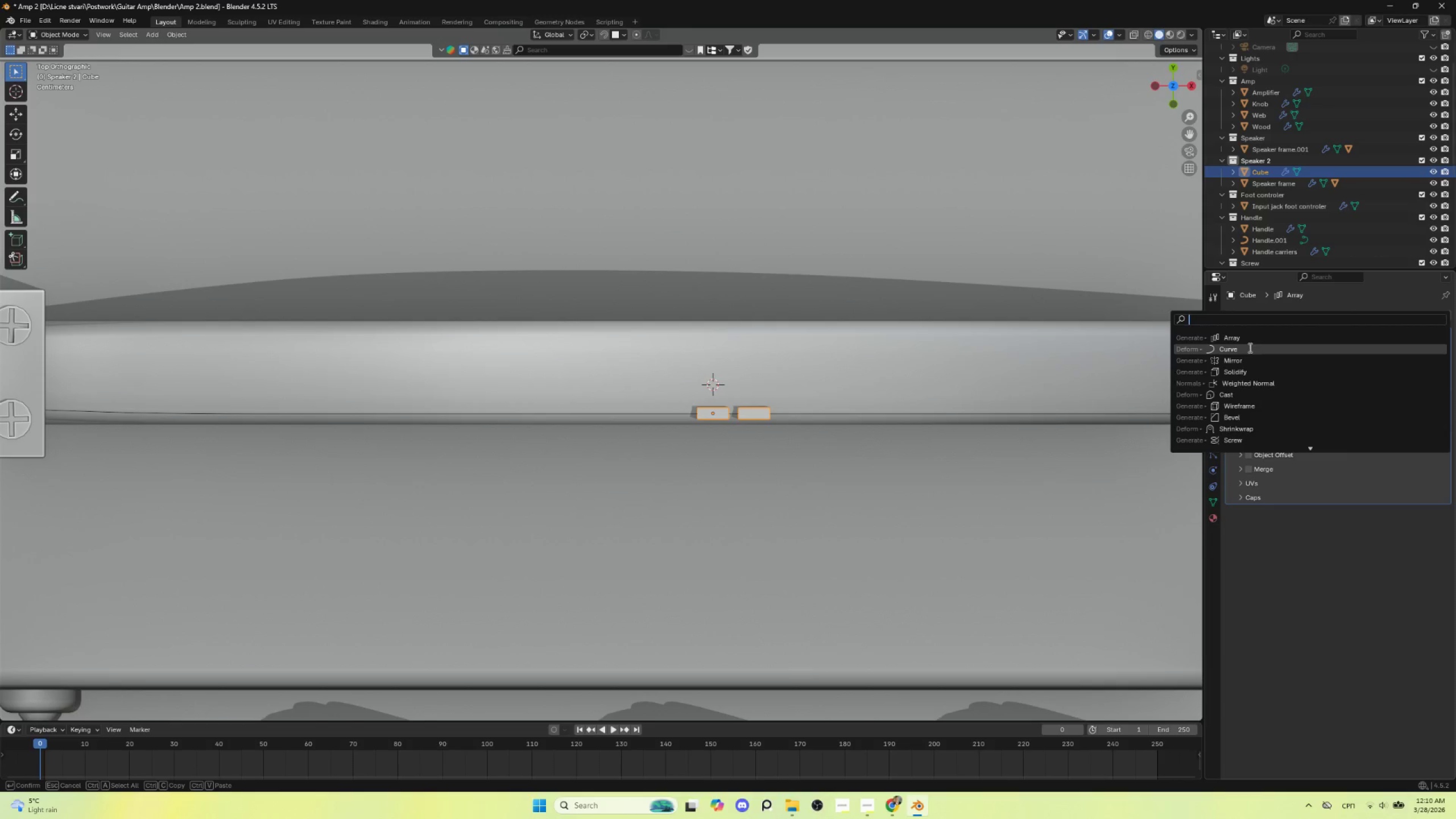 
left_click([1249, 348])
 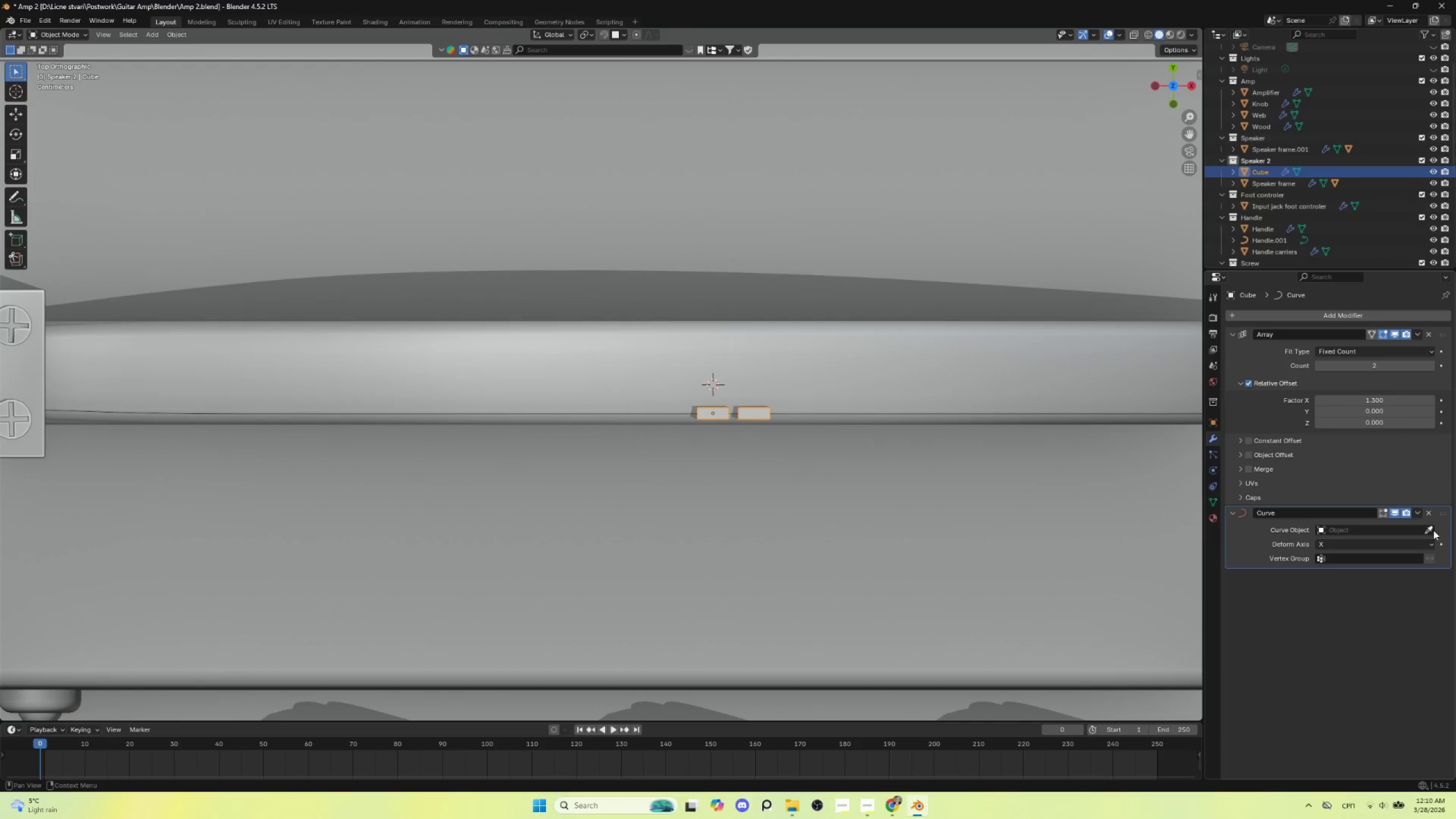 
left_click([1429, 527])
 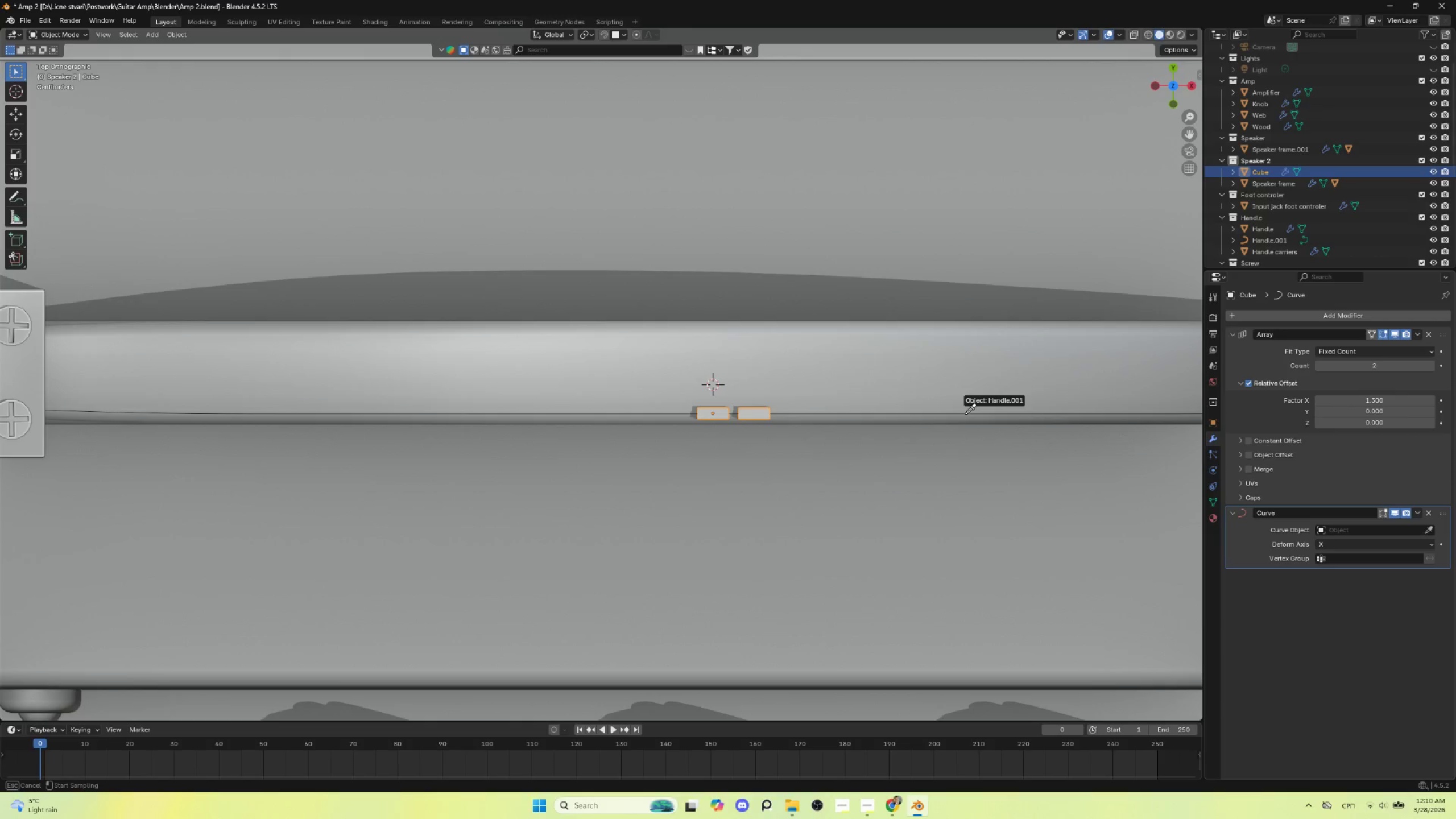 
left_click([966, 413])
 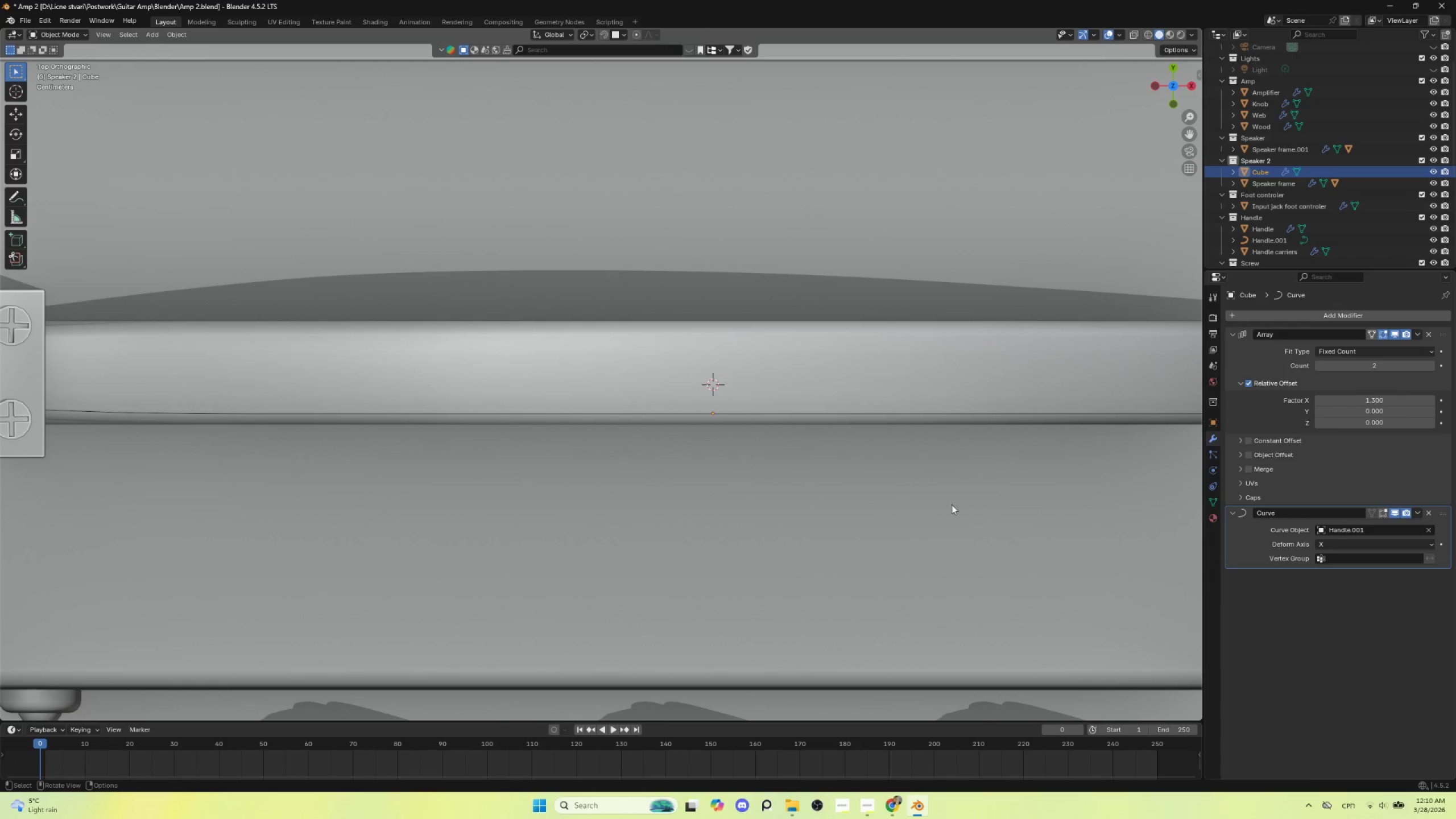 
scroll: coordinate [889, 526], scroll_direction: down, amount: 6.0
 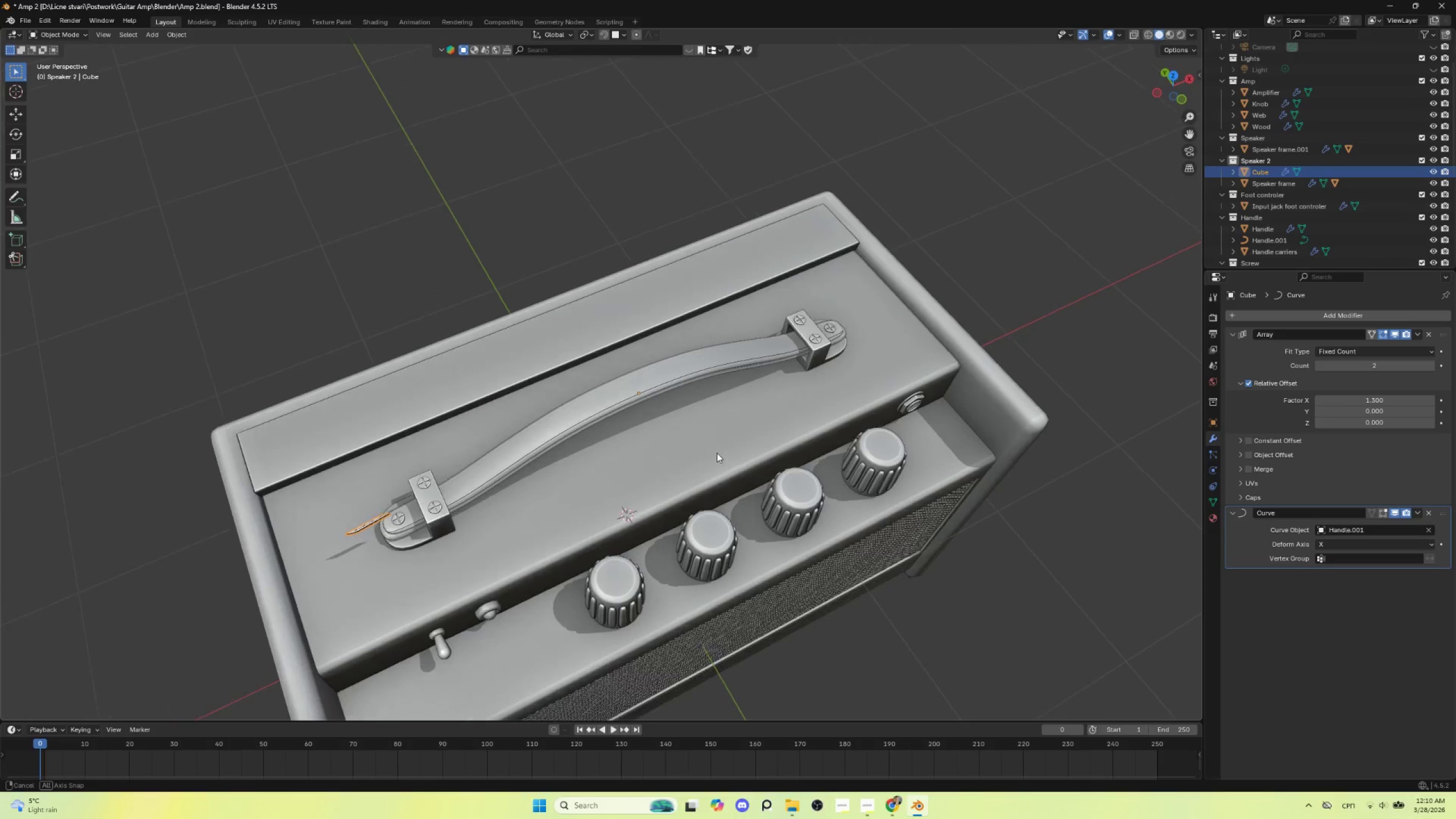 
hold_key(key=ShiftLeft, duration=0.55)
 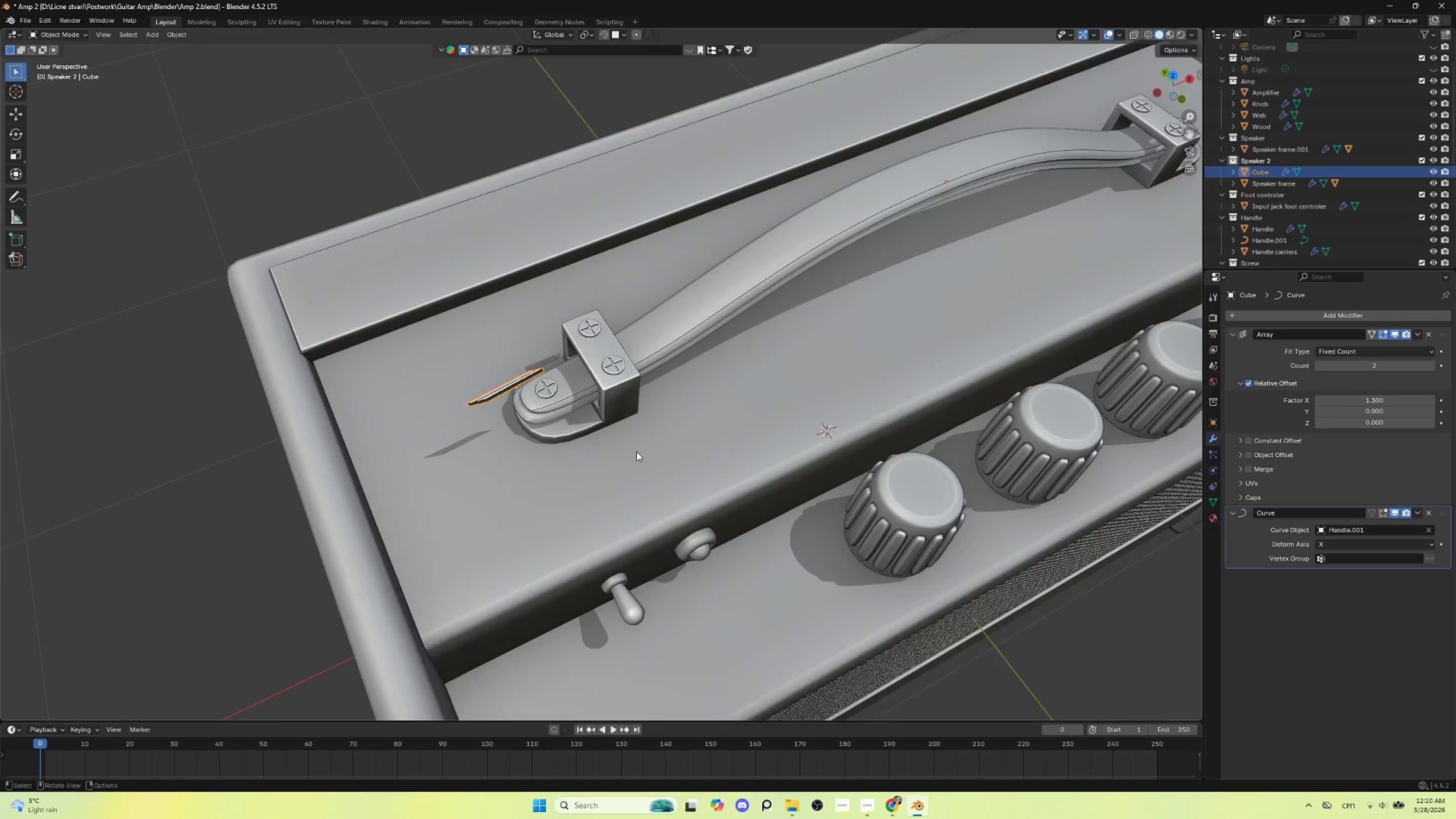 
scroll: coordinate [636, 452], scroll_direction: up, amount: 5.0
 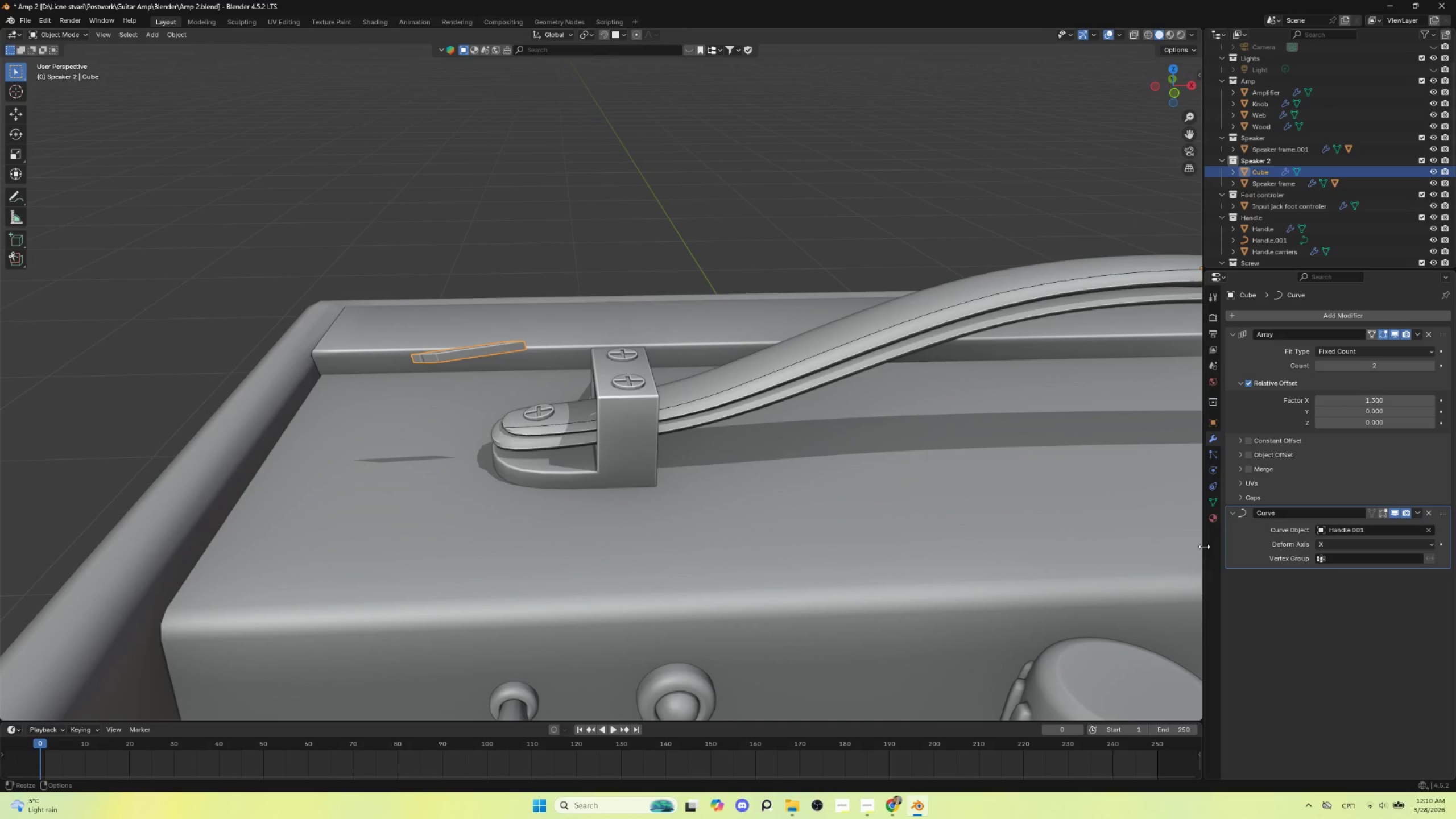 
mouse_move([1334, 541])
 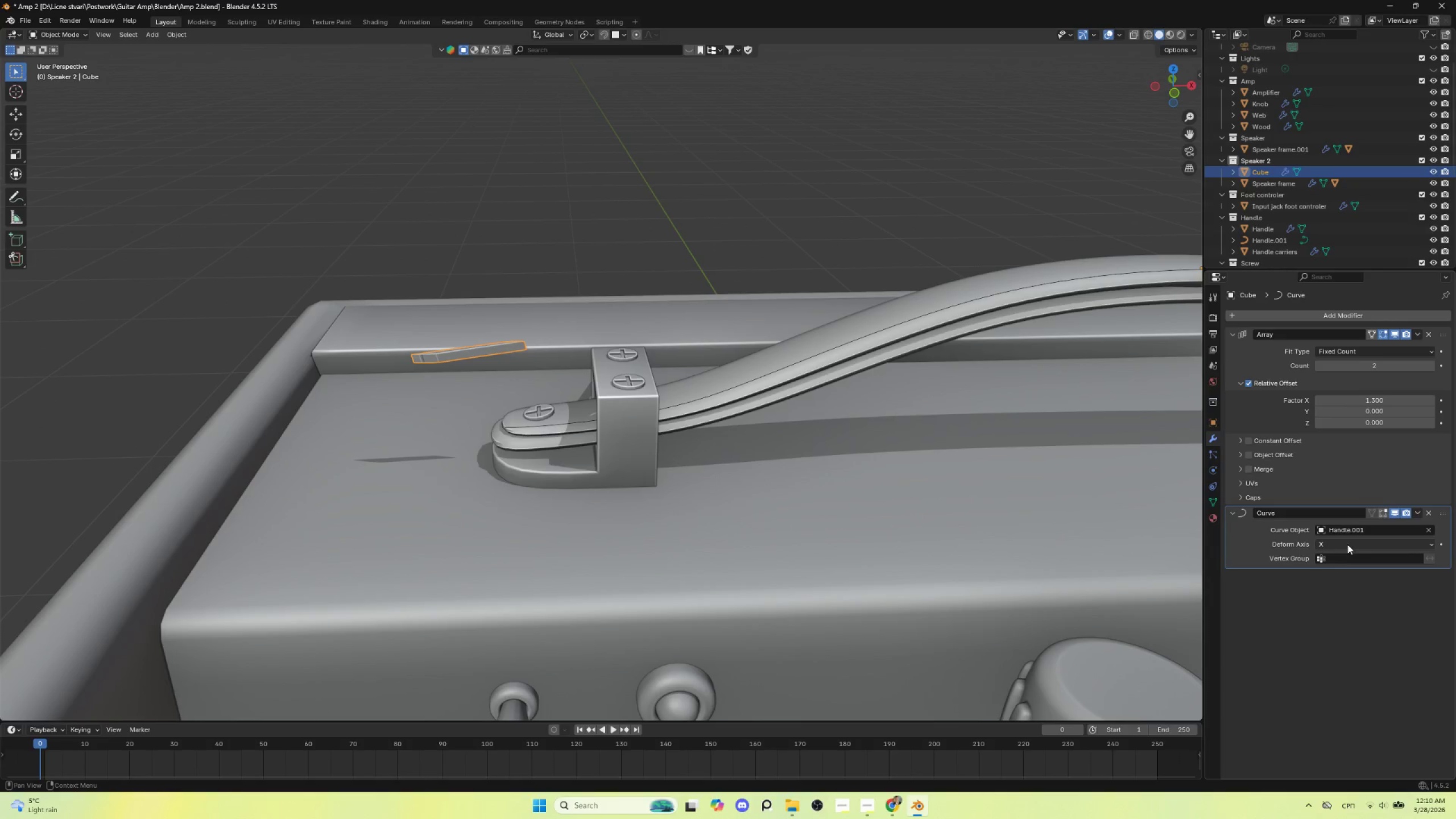 
left_click([1347, 544])
 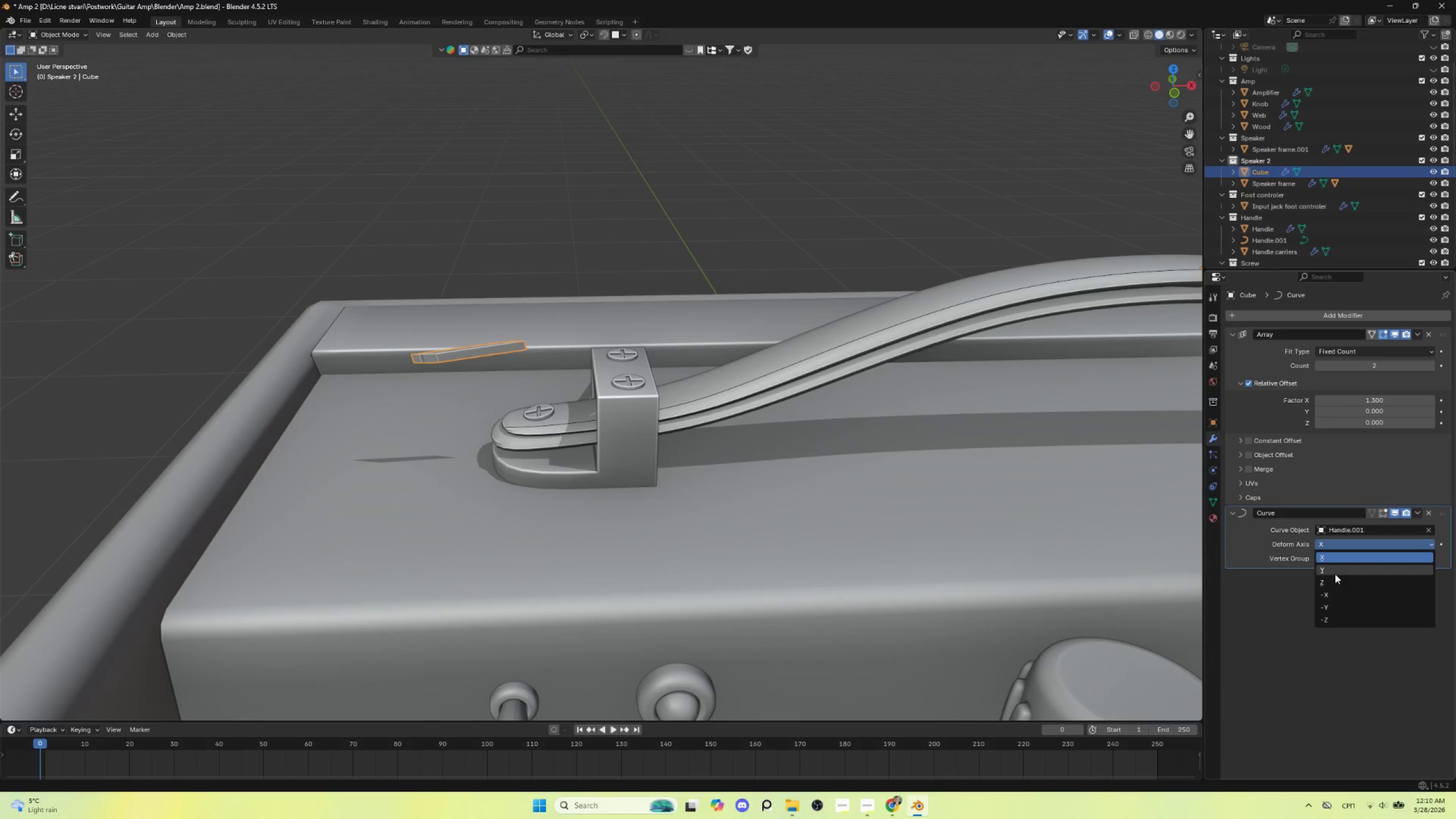 
left_click([1335, 574])
 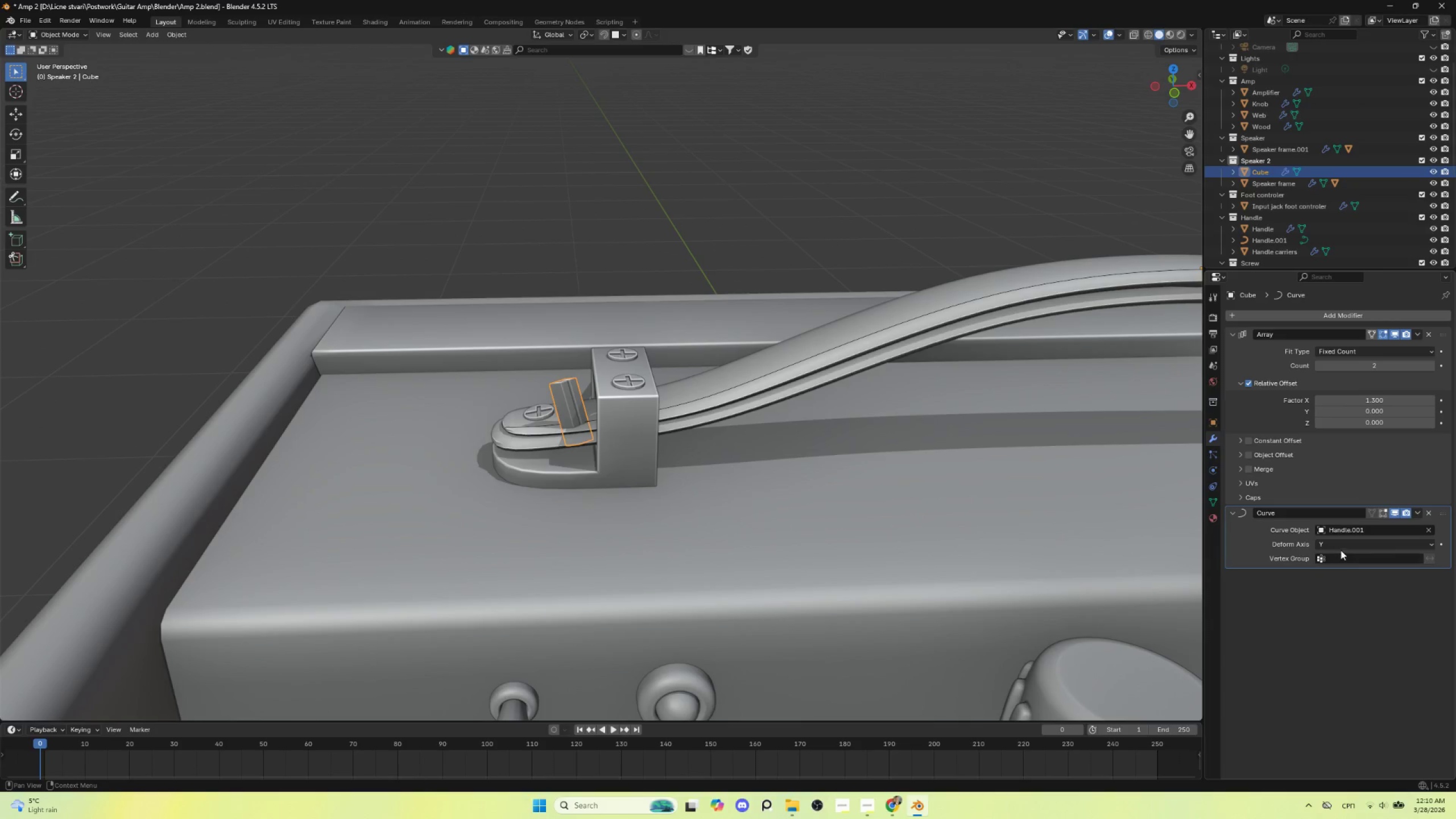 
left_click([1341, 545])
 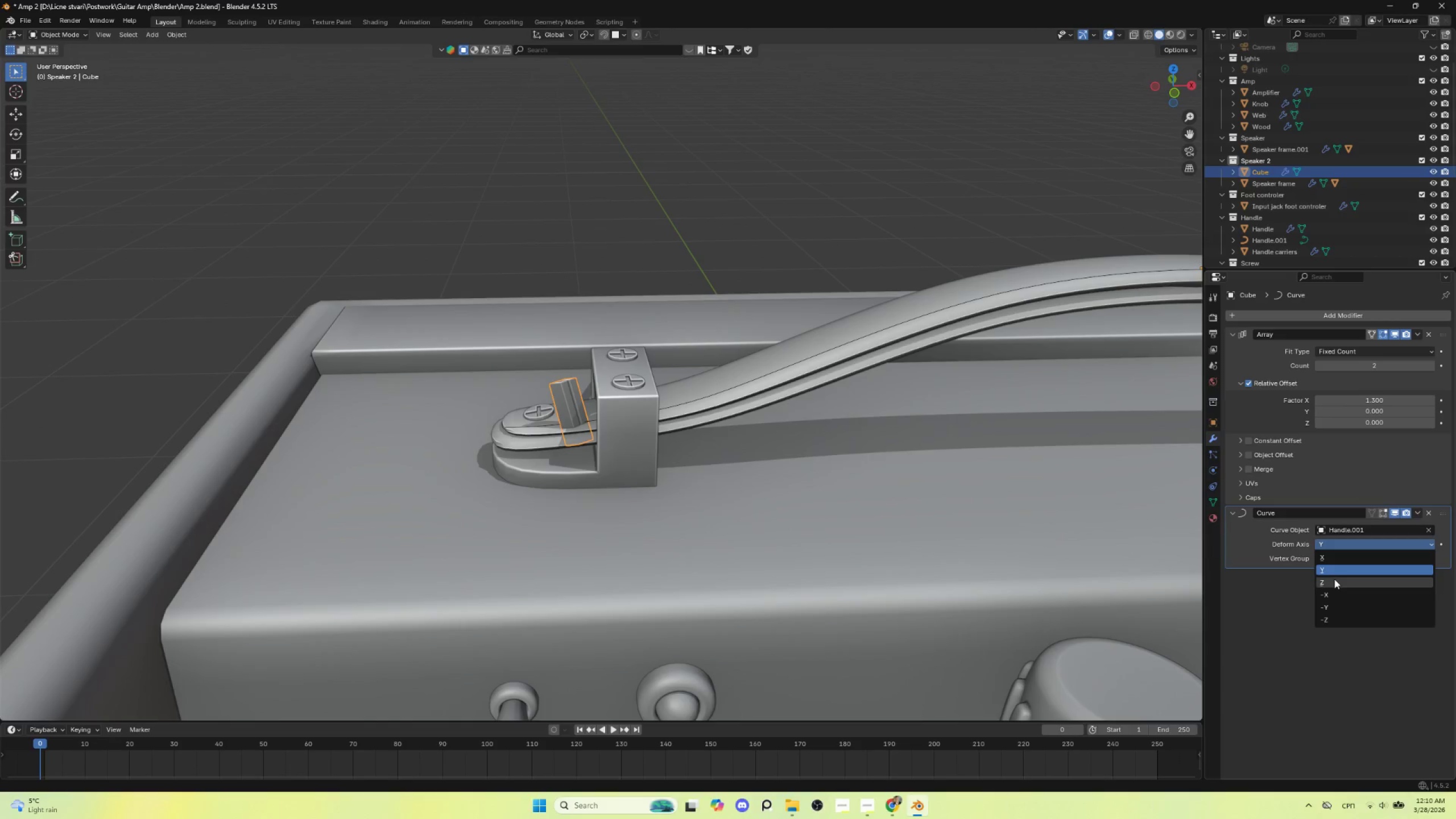 
left_click([1334, 579])
 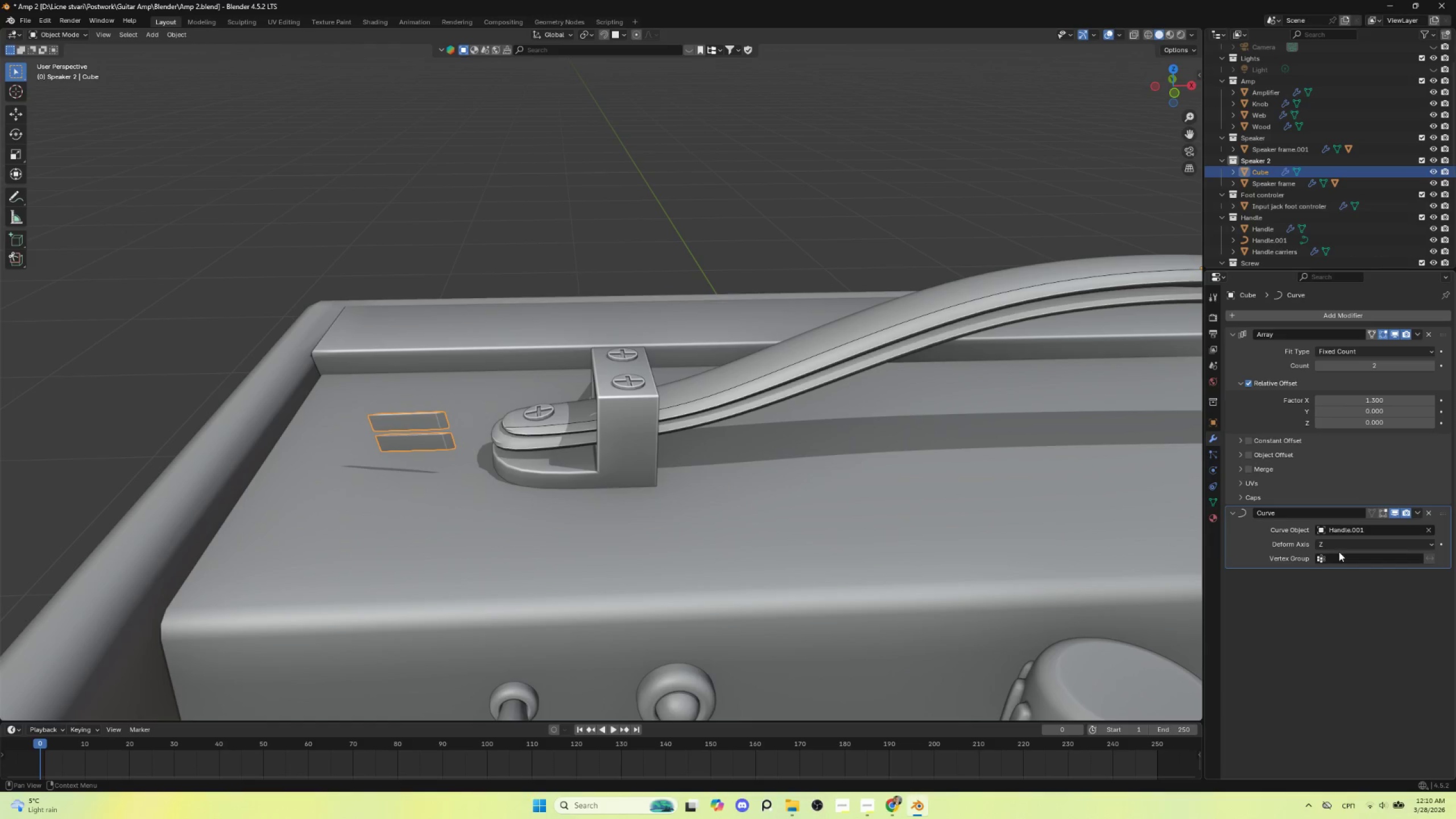 
left_click([1339, 547])
 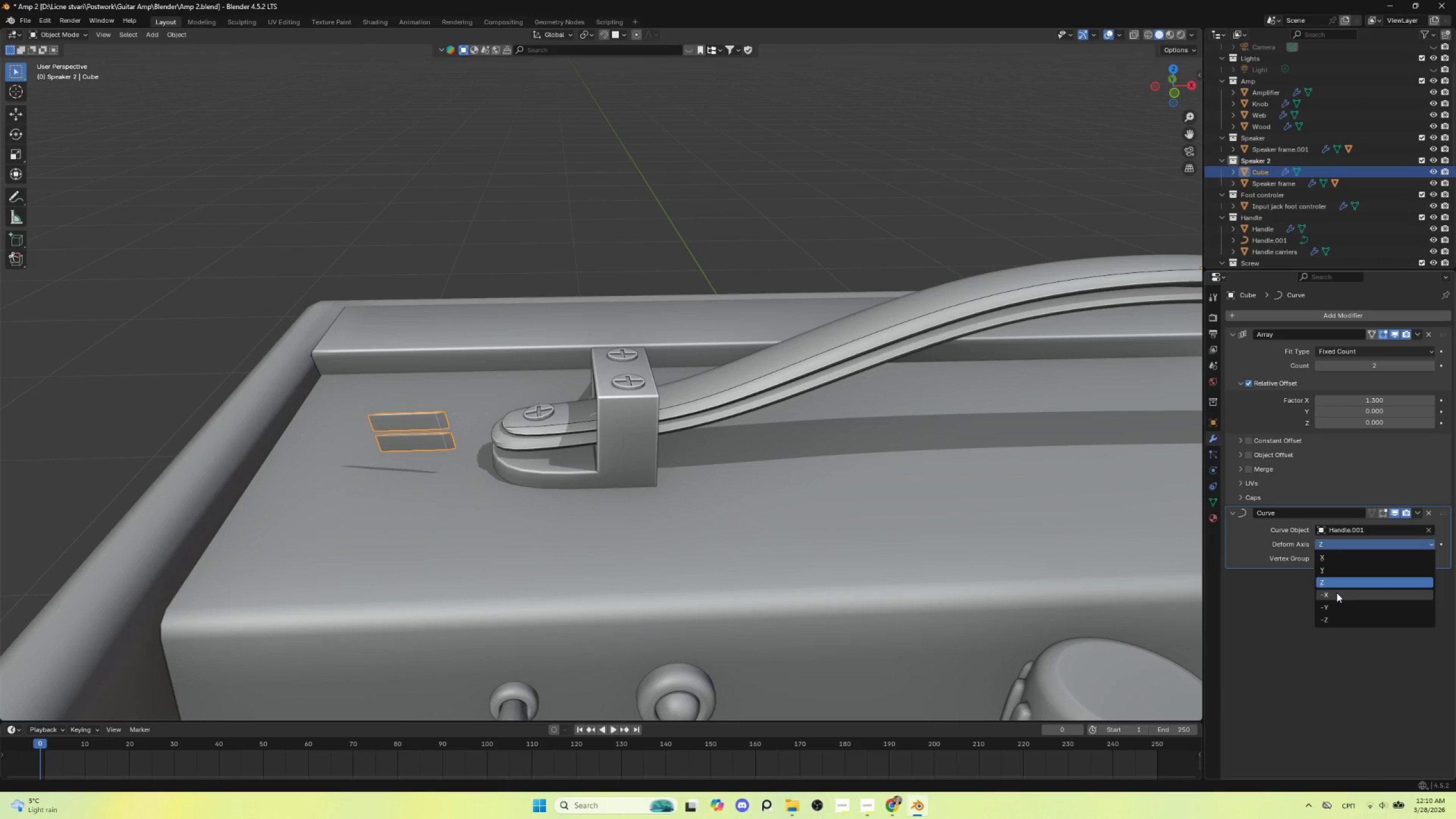 
left_click([1337, 593])
 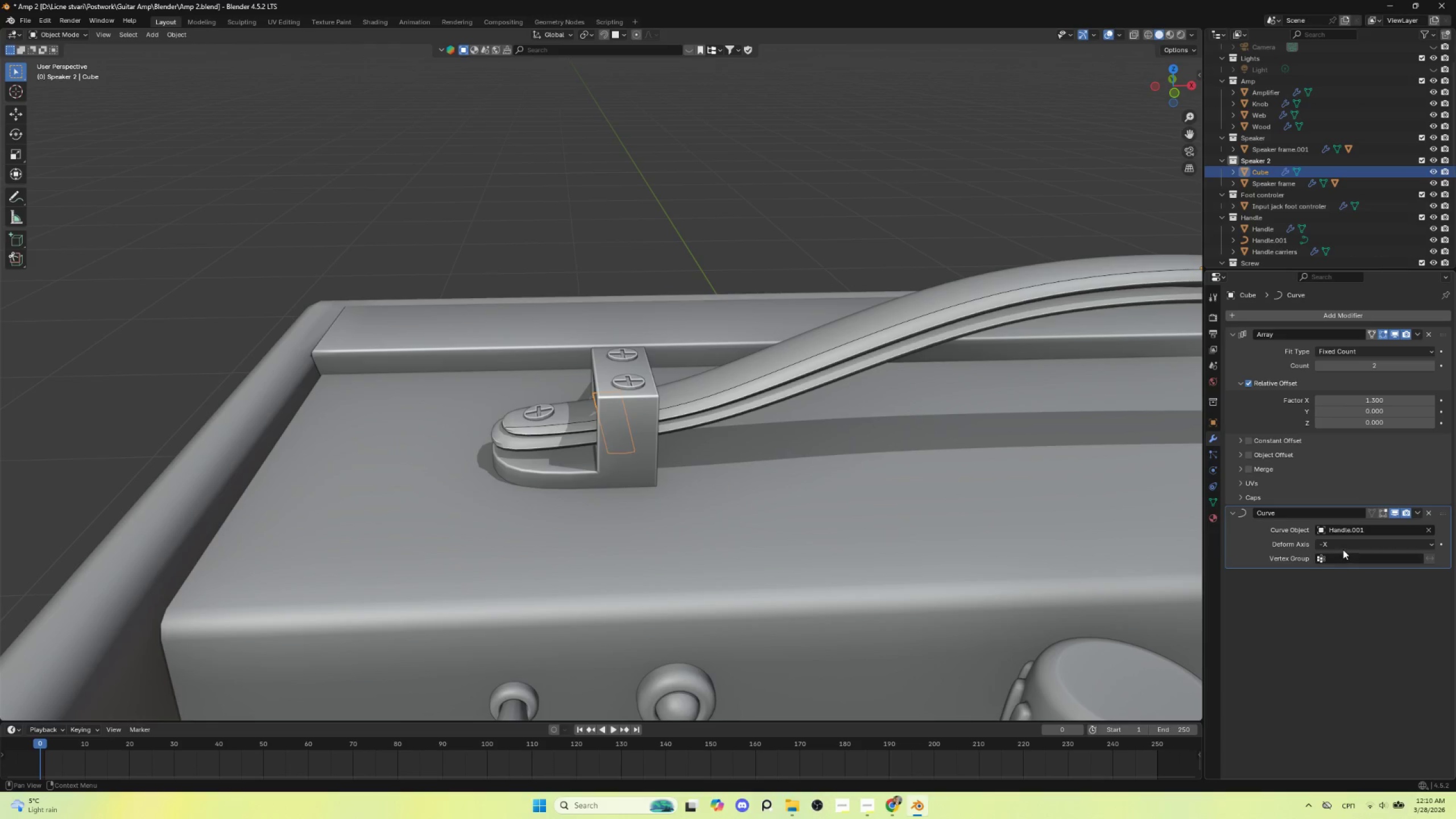 
left_click([1343, 546])
 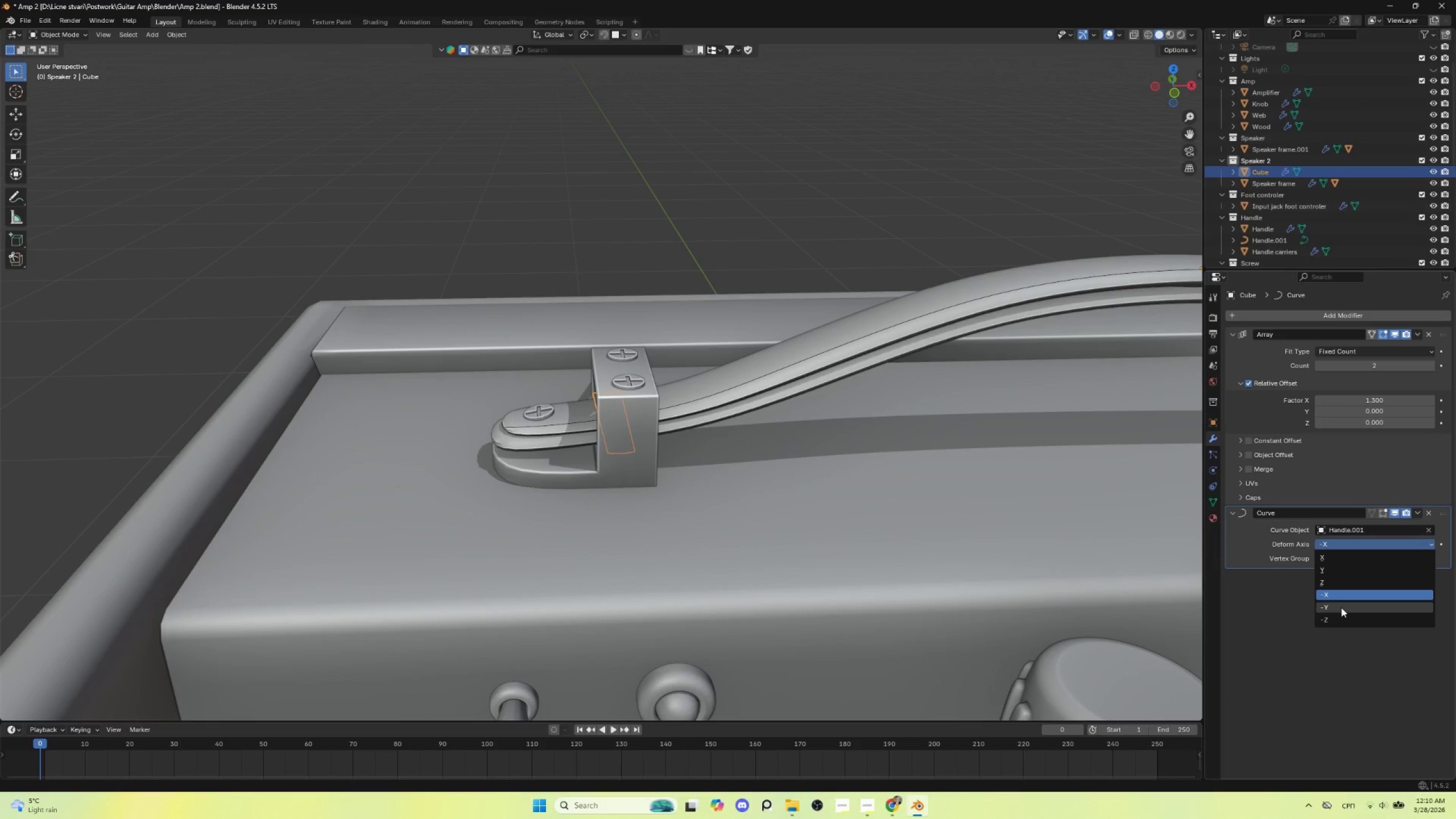 
left_click([1341, 607])
 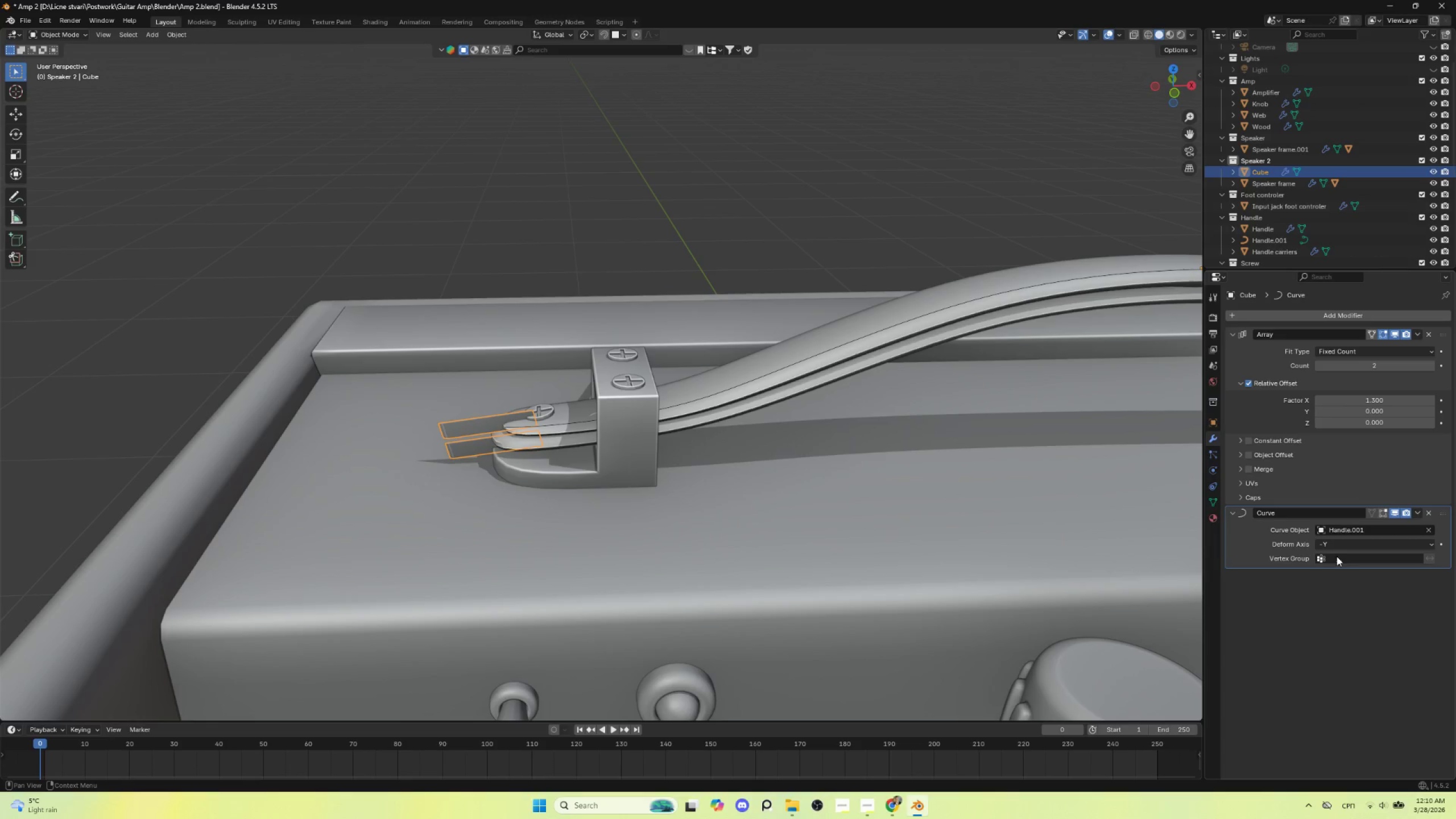 
left_click([1338, 544])
 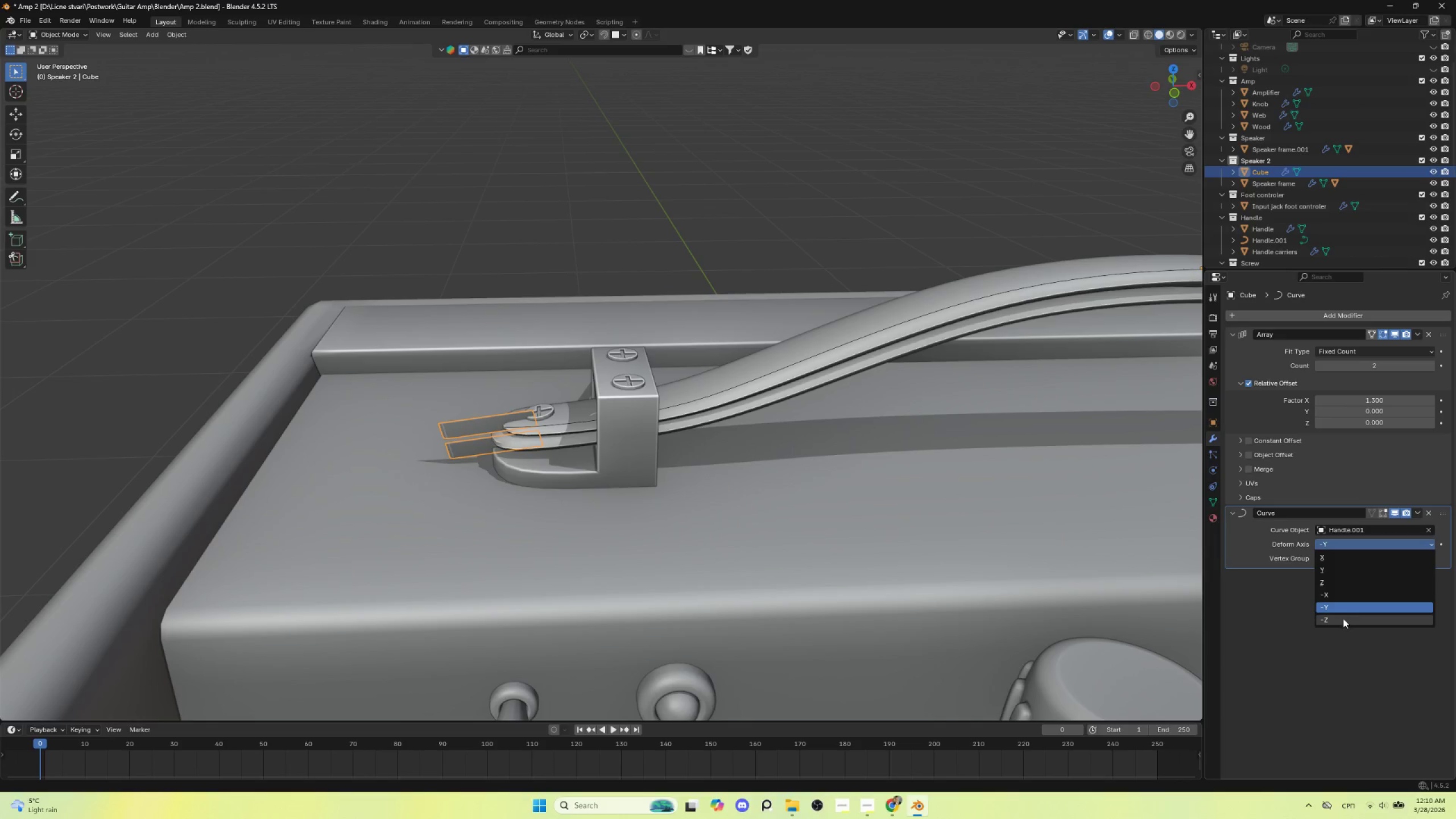 
left_click([1343, 618])
 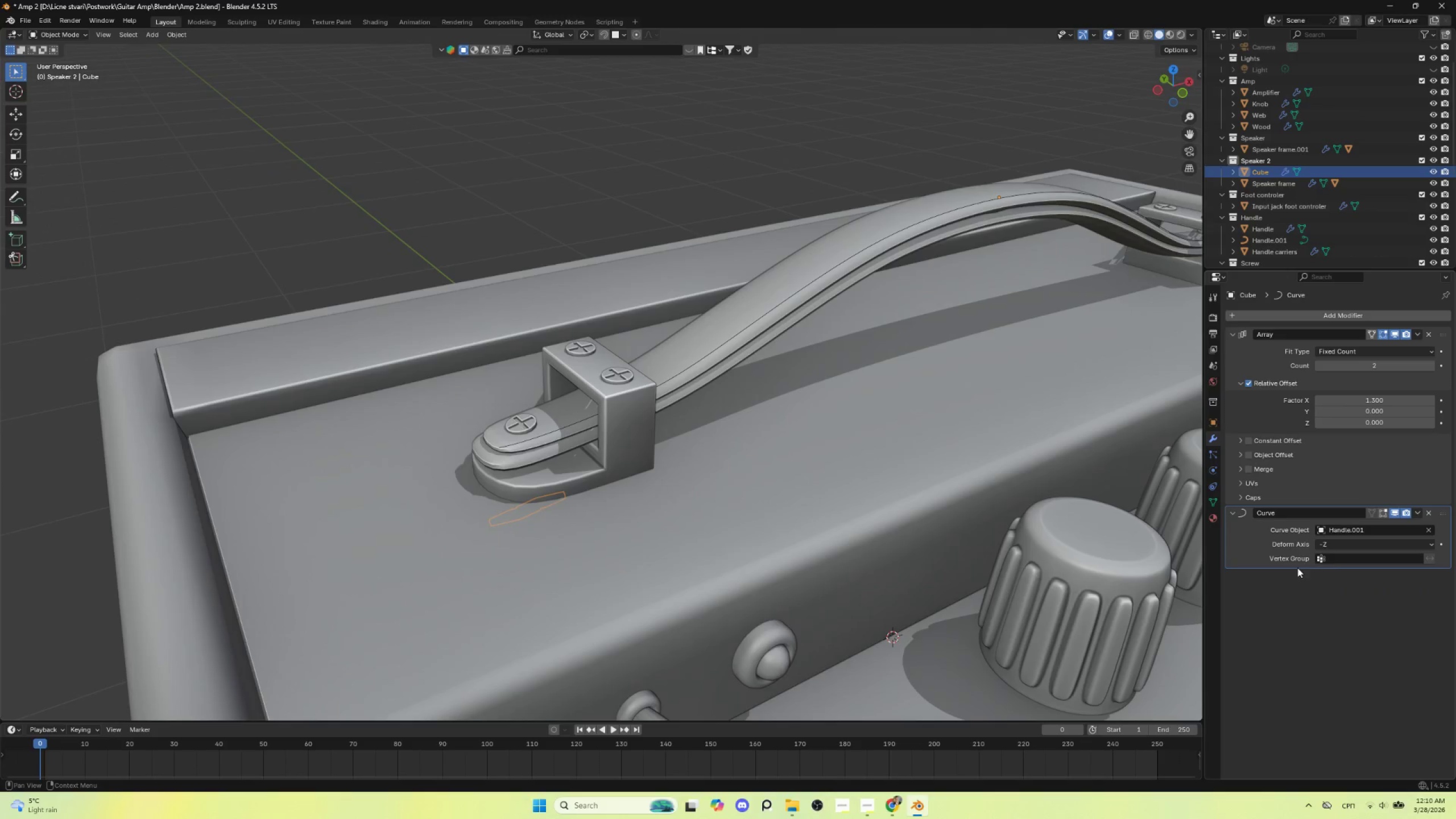 
left_click([1358, 547])
 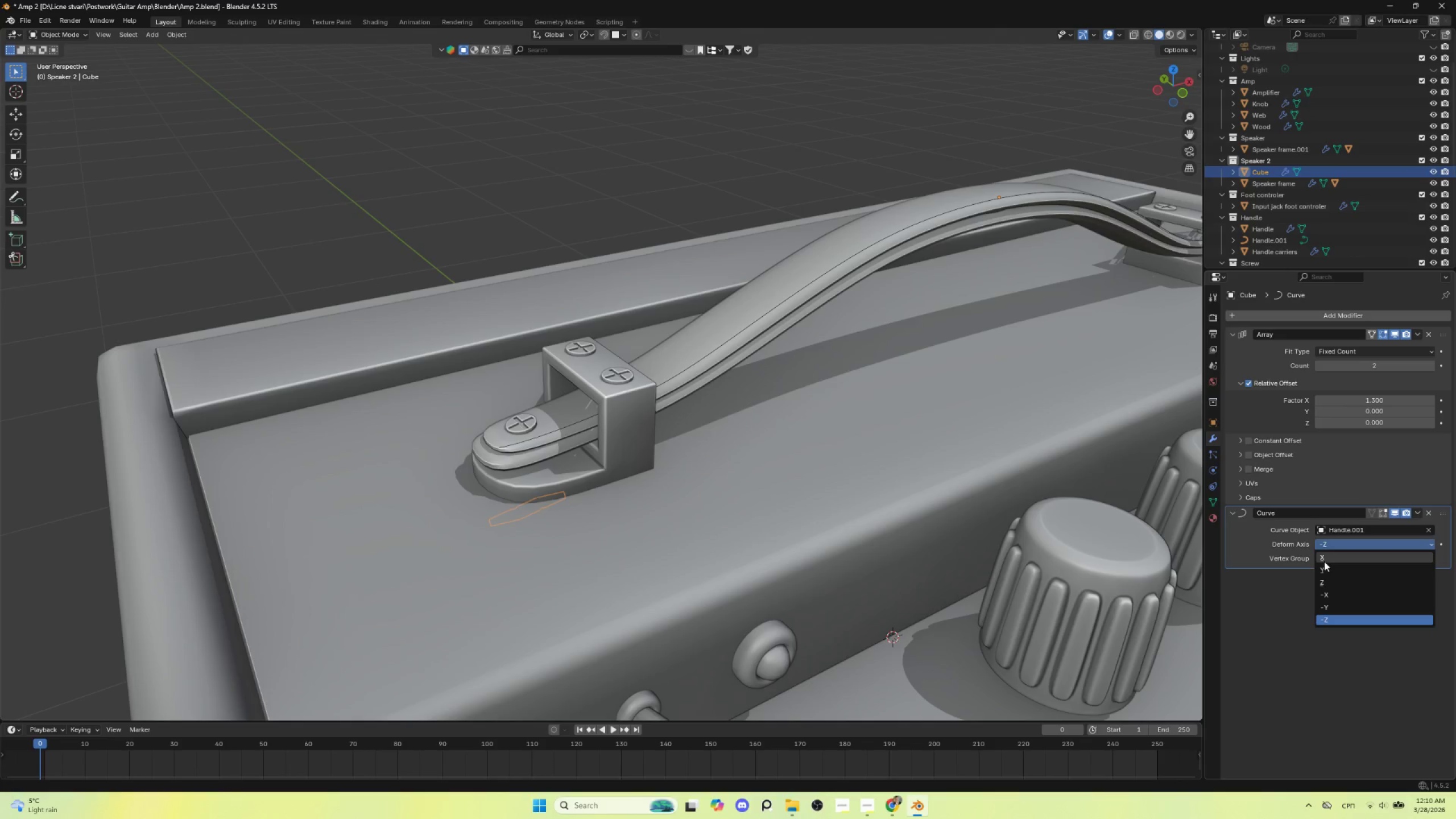 
left_click([1324, 561])
 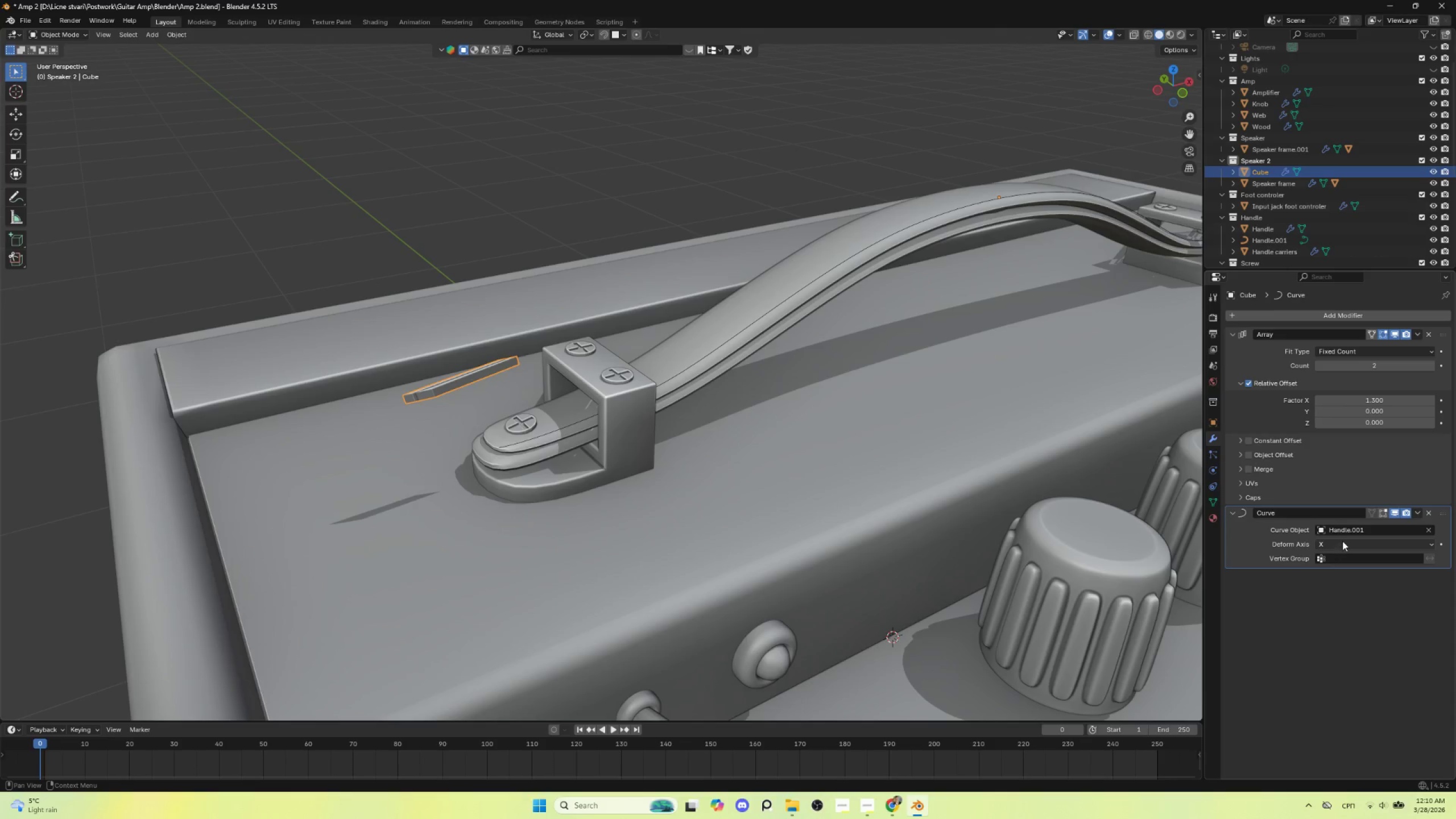 
left_click([1342, 543])
 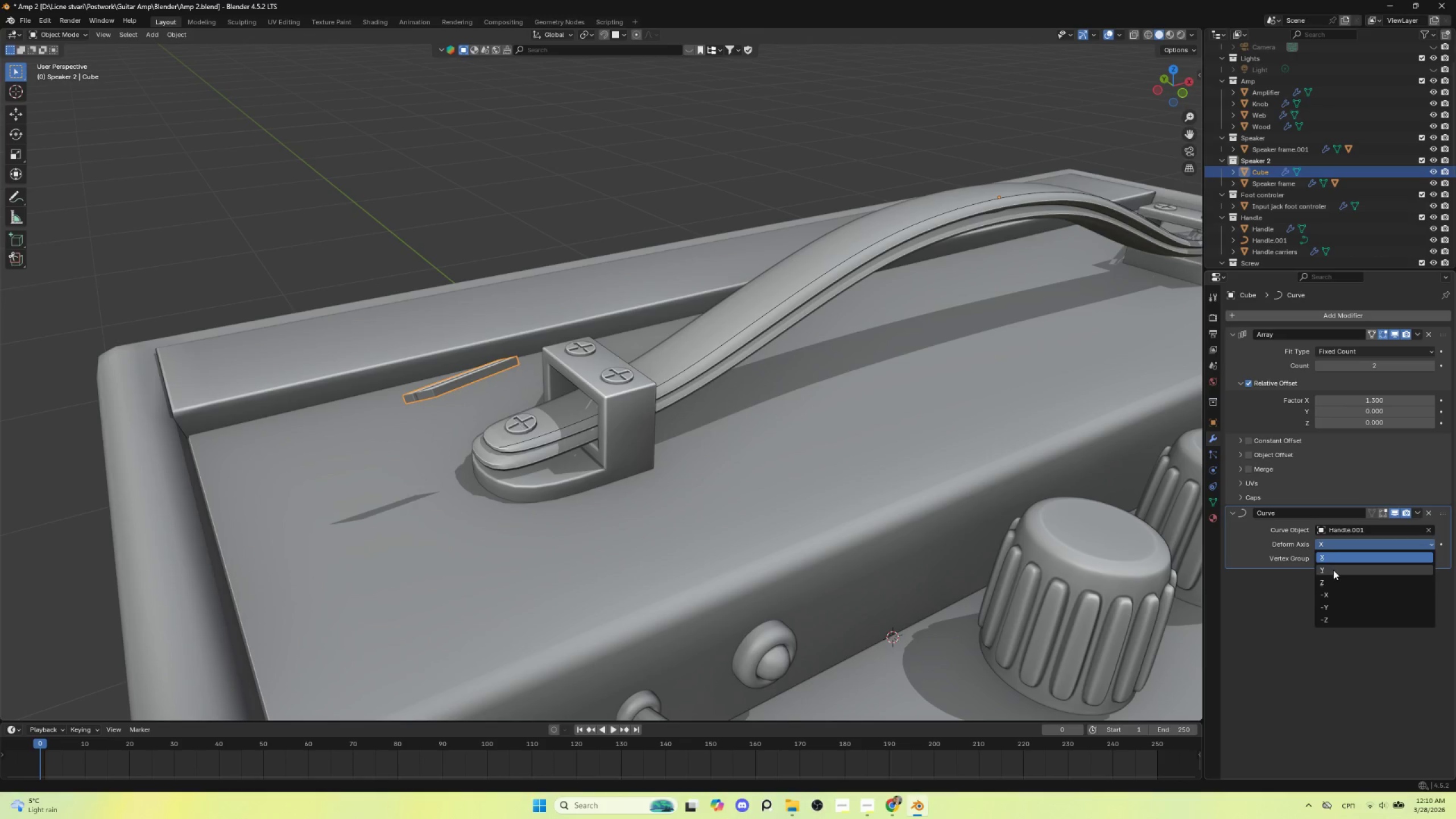 
left_click([1333, 570])
 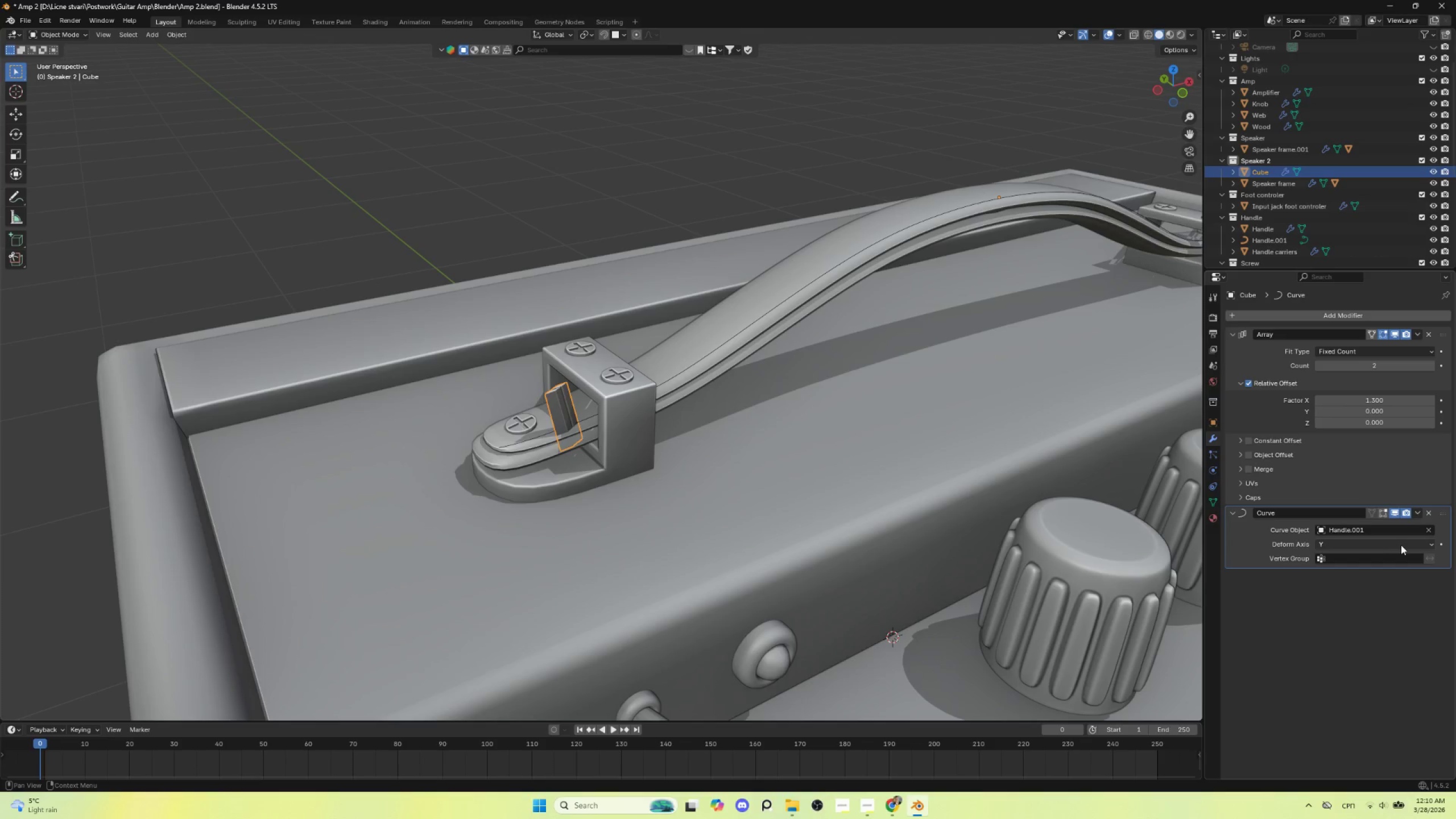 
wait(10.01)
 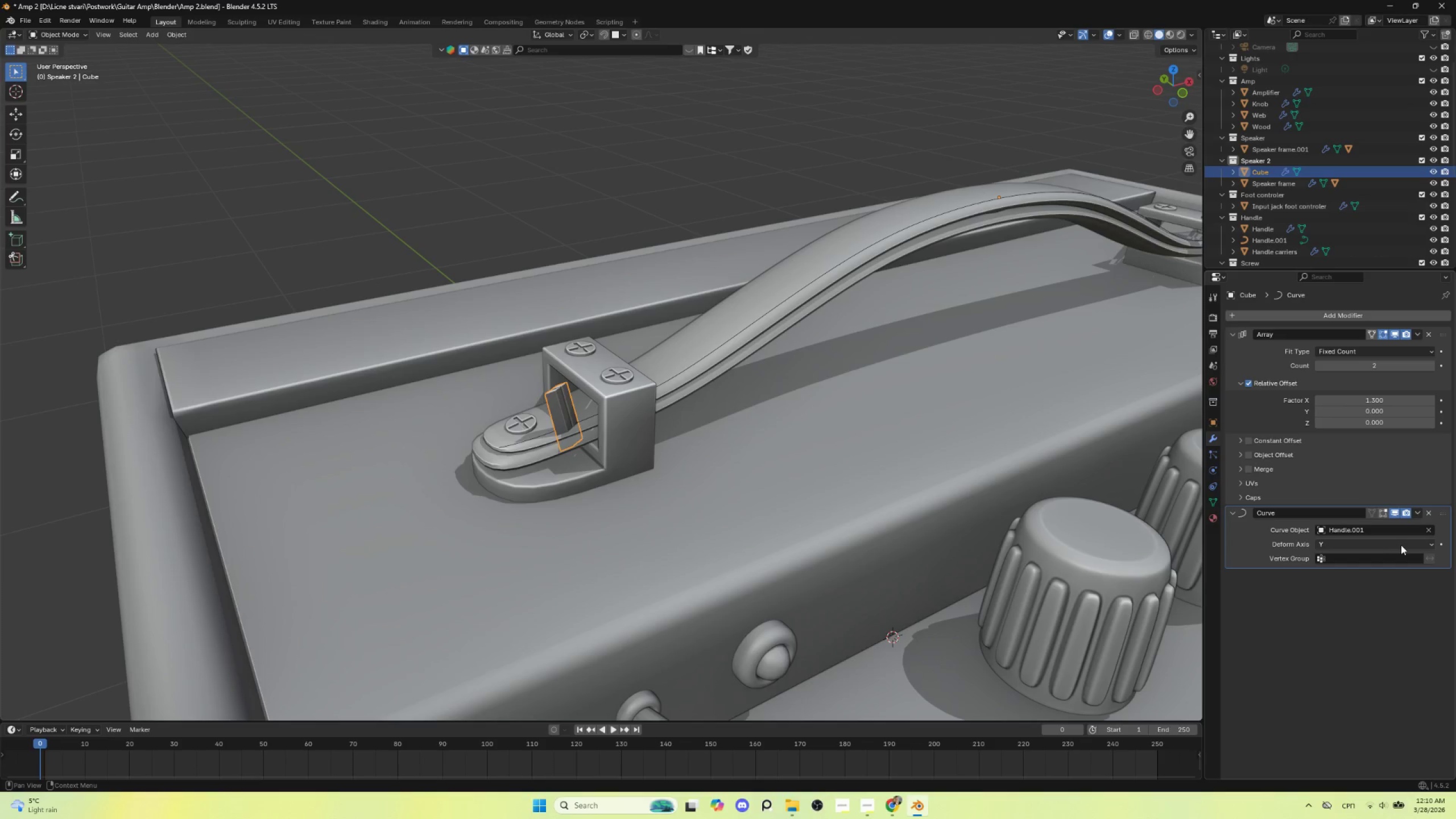 
left_click([1426, 513])
 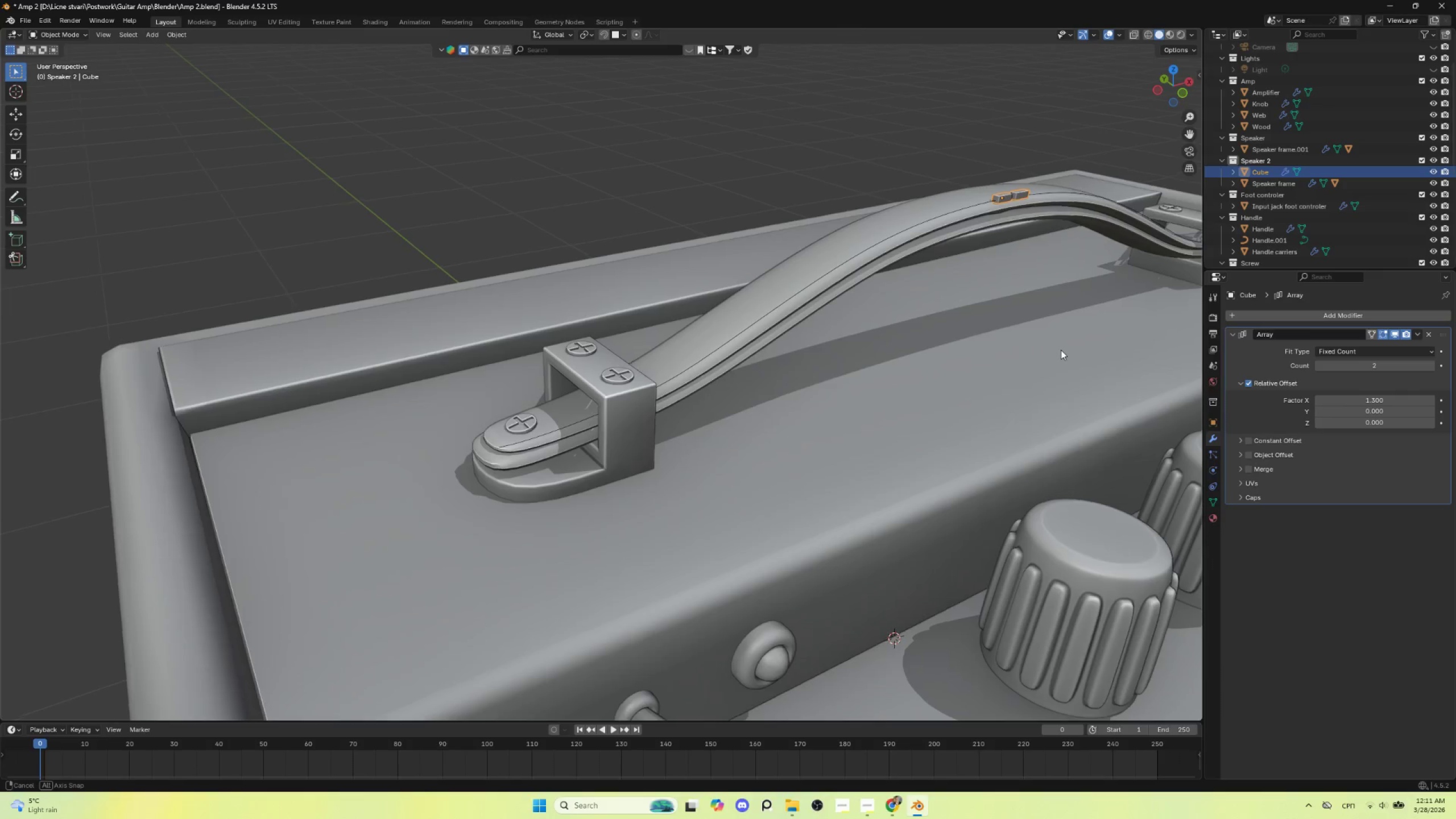 
hold_key(key=ShiftLeft, duration=0.66)
 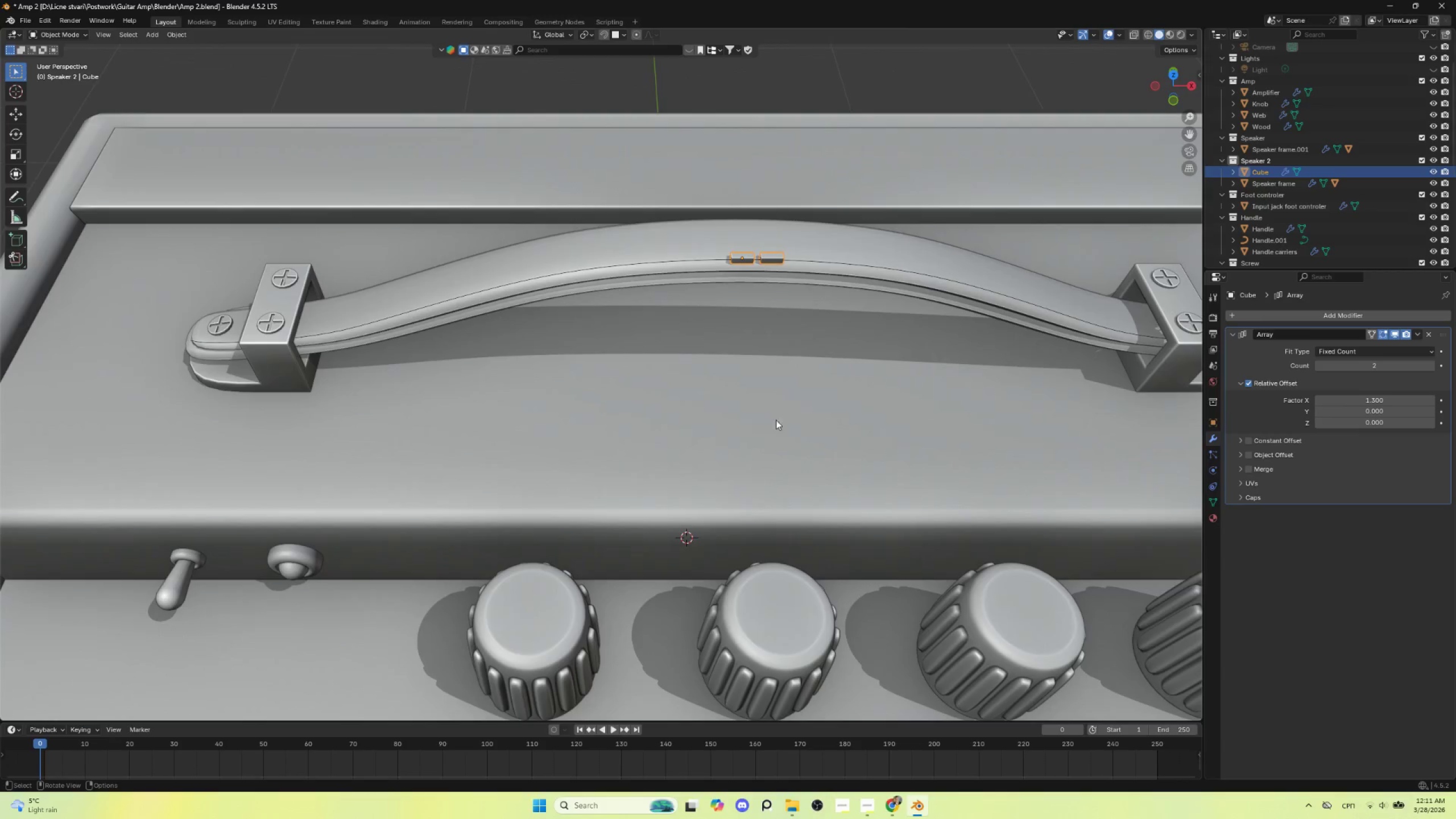 
scroll: coordinate [797, 365], scroll_direction: up, amount: 2.0
 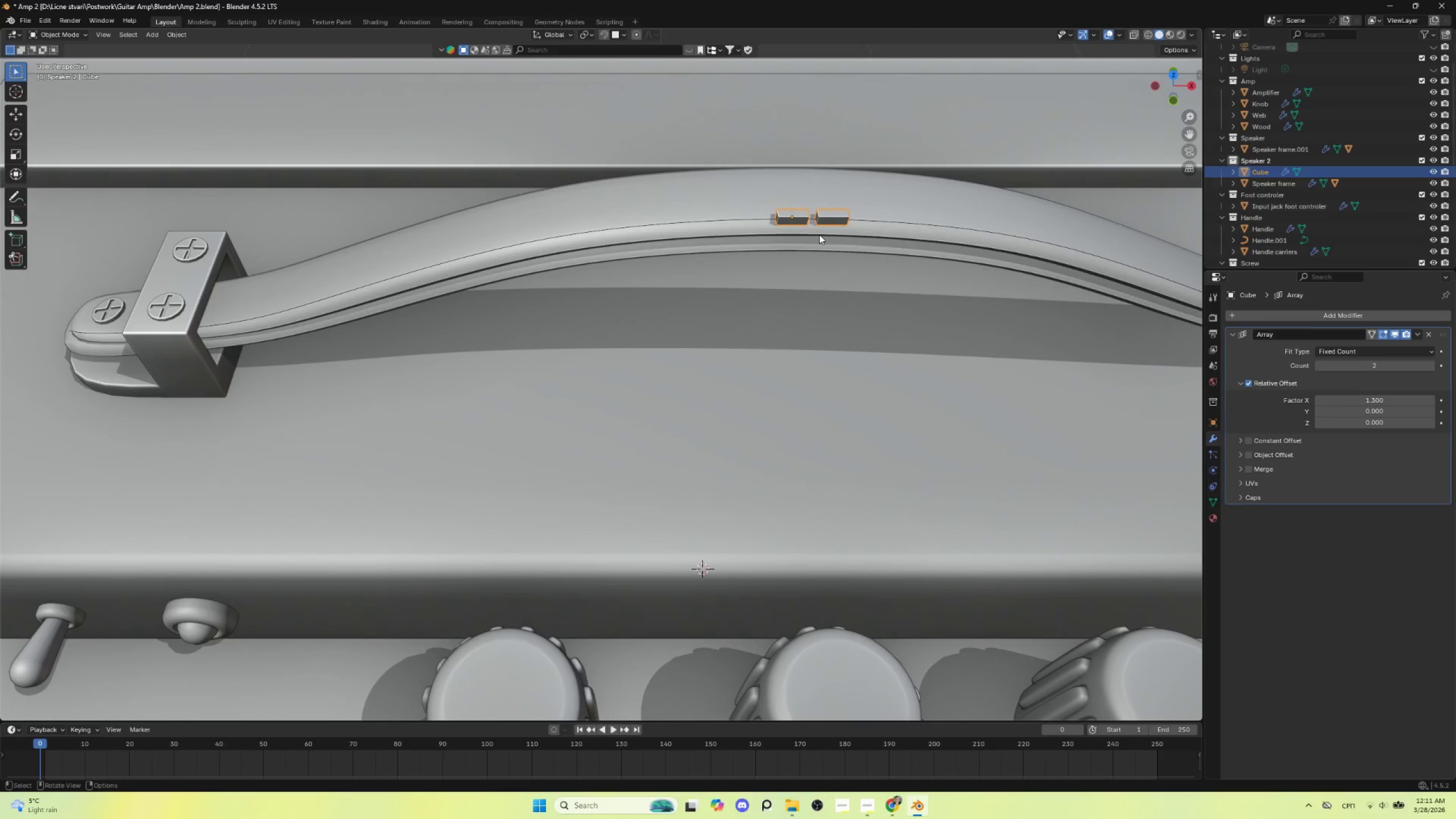 
key(Delete)
 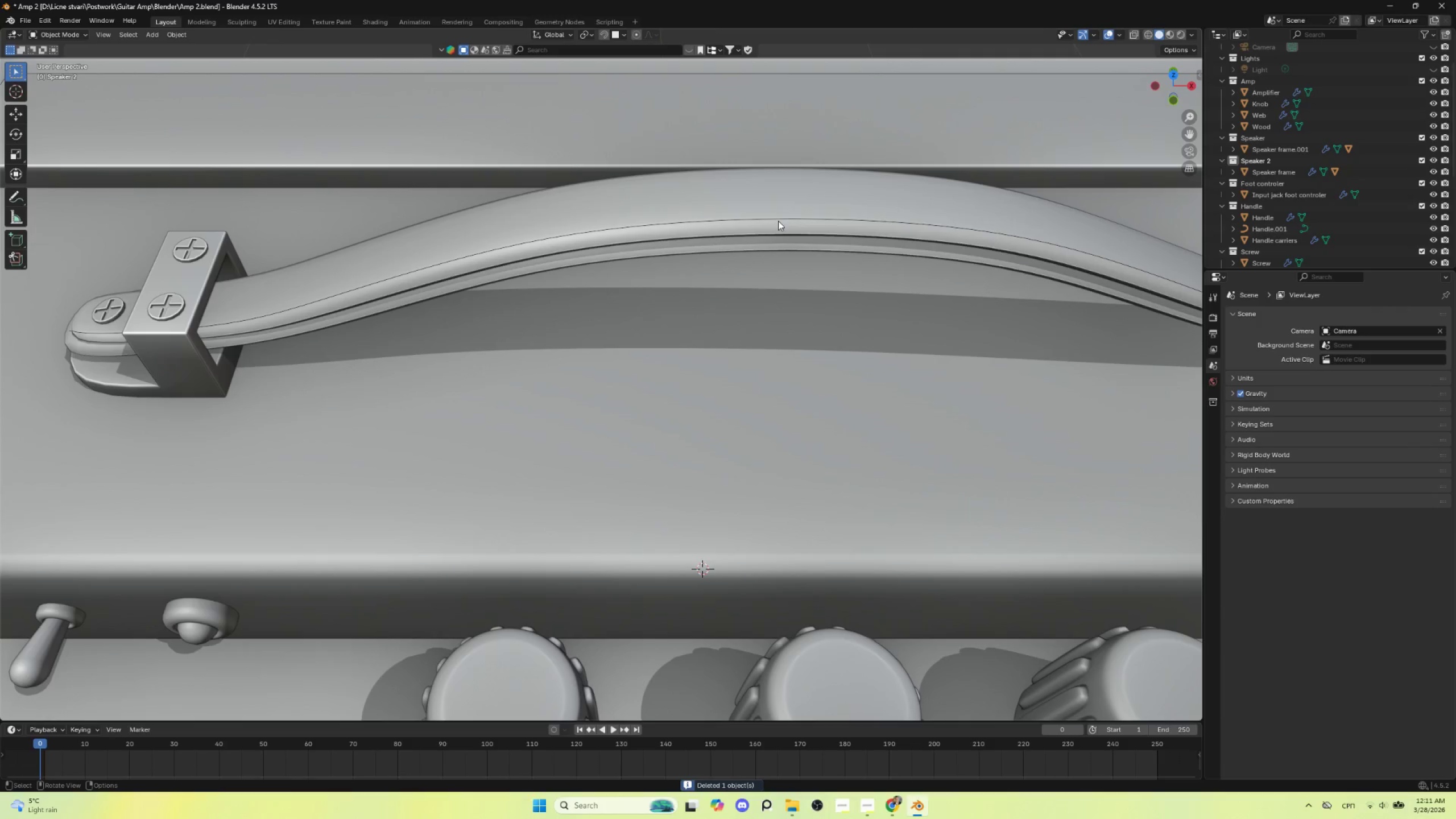 
left_click([778, 220])
 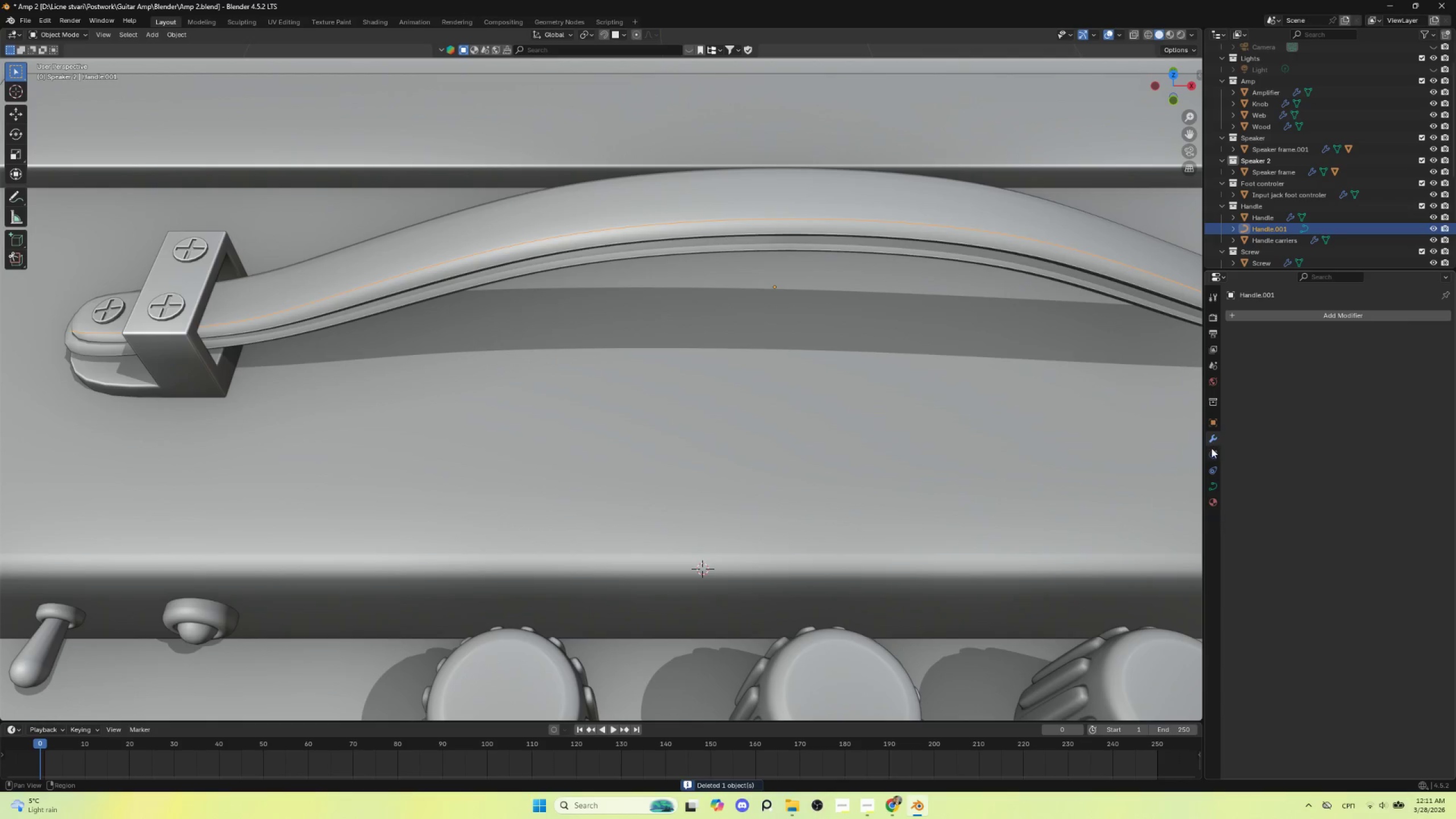 
left_click([1214, 439])
 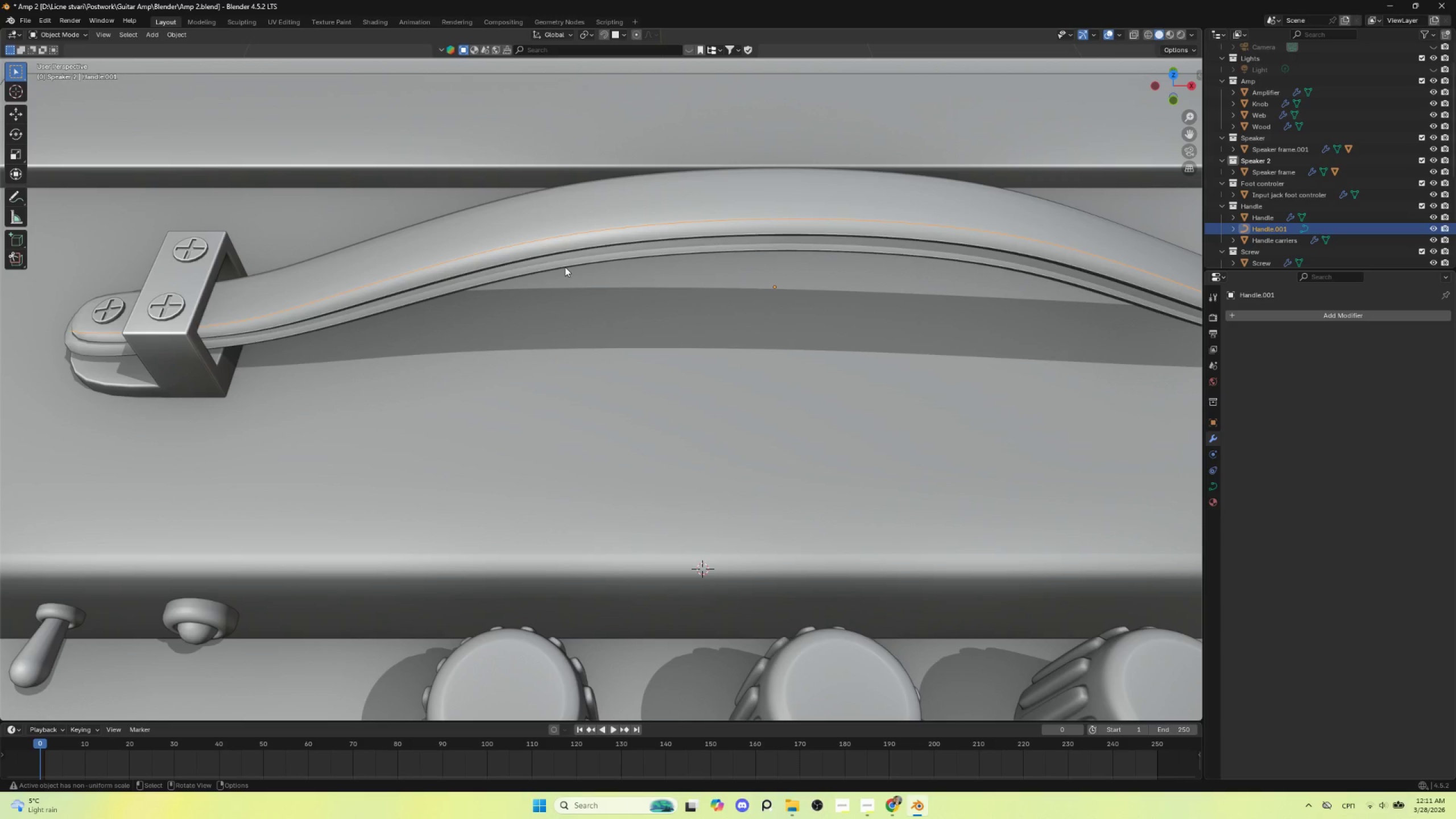 
wait(6.22)
 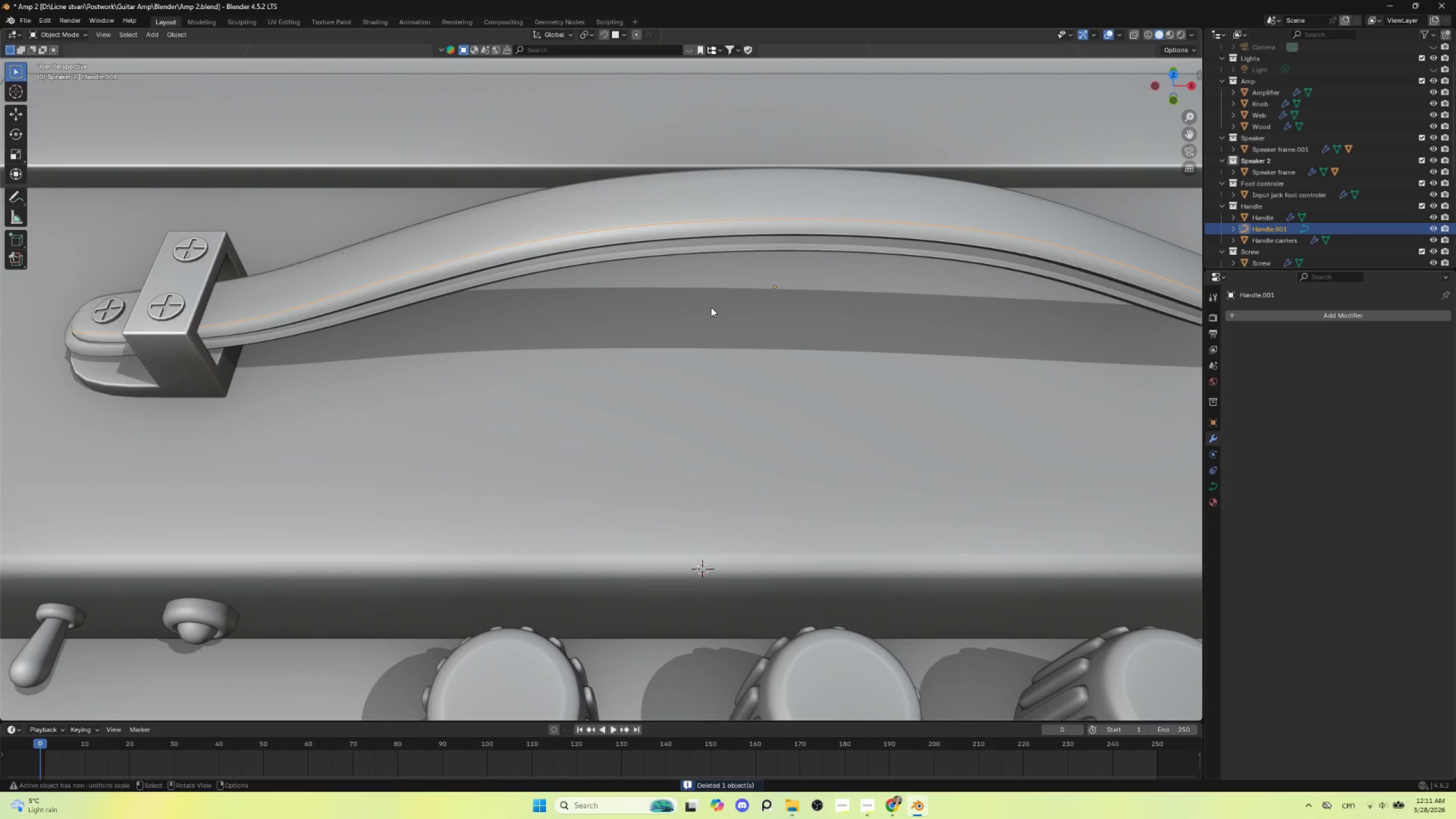 
key(Tab)
 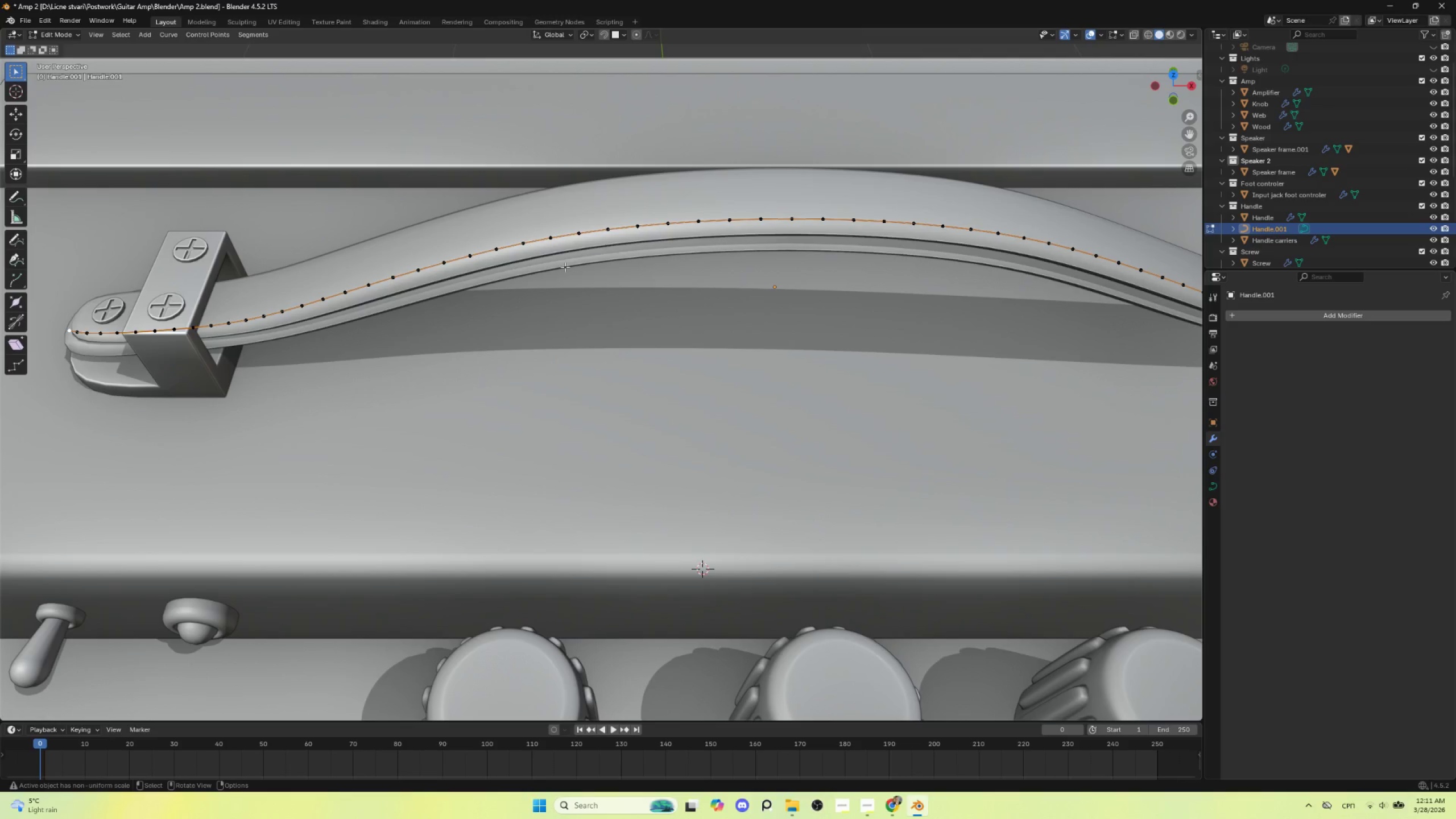 
key(Tab)
 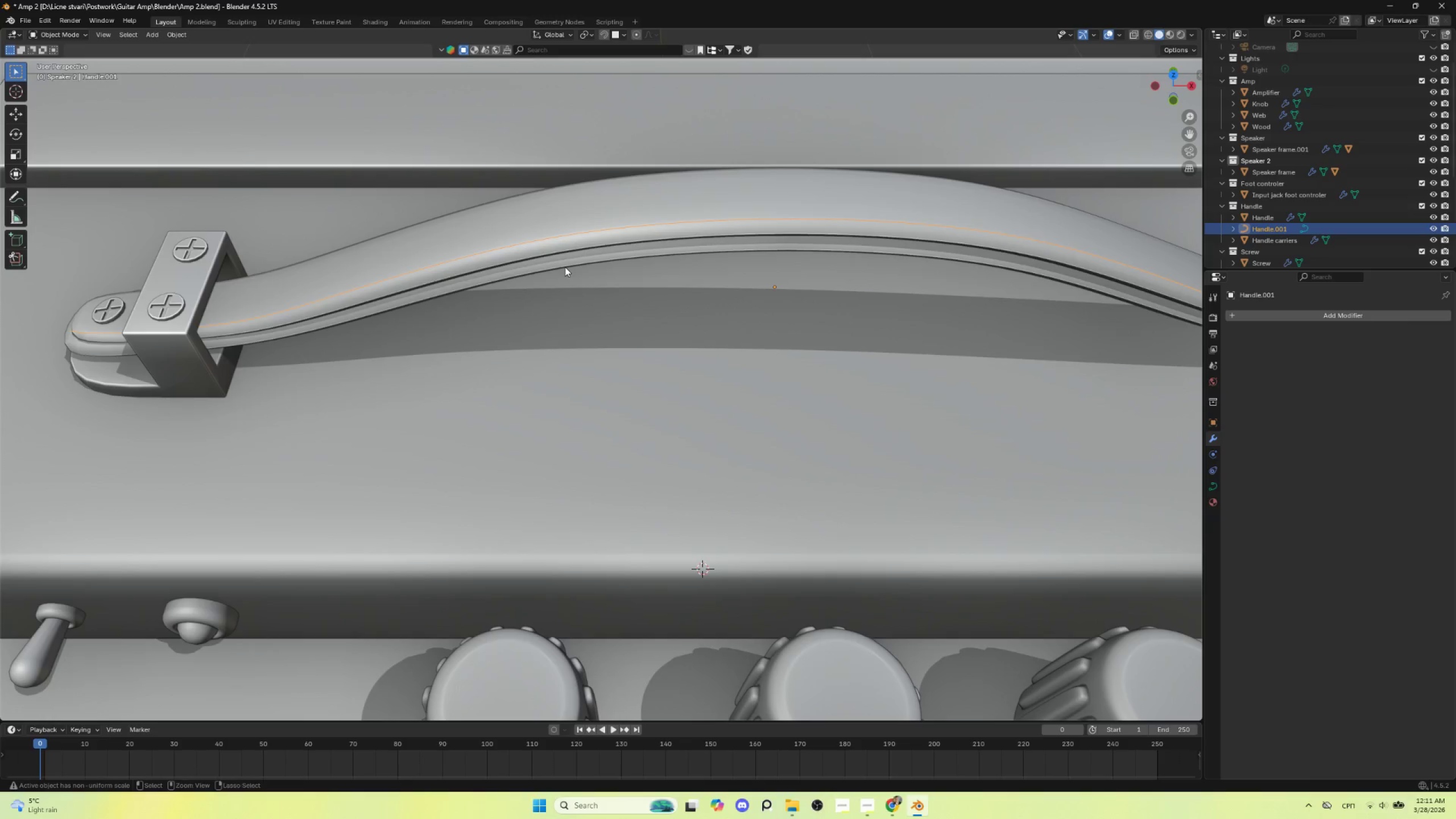 
key(Control+A)
 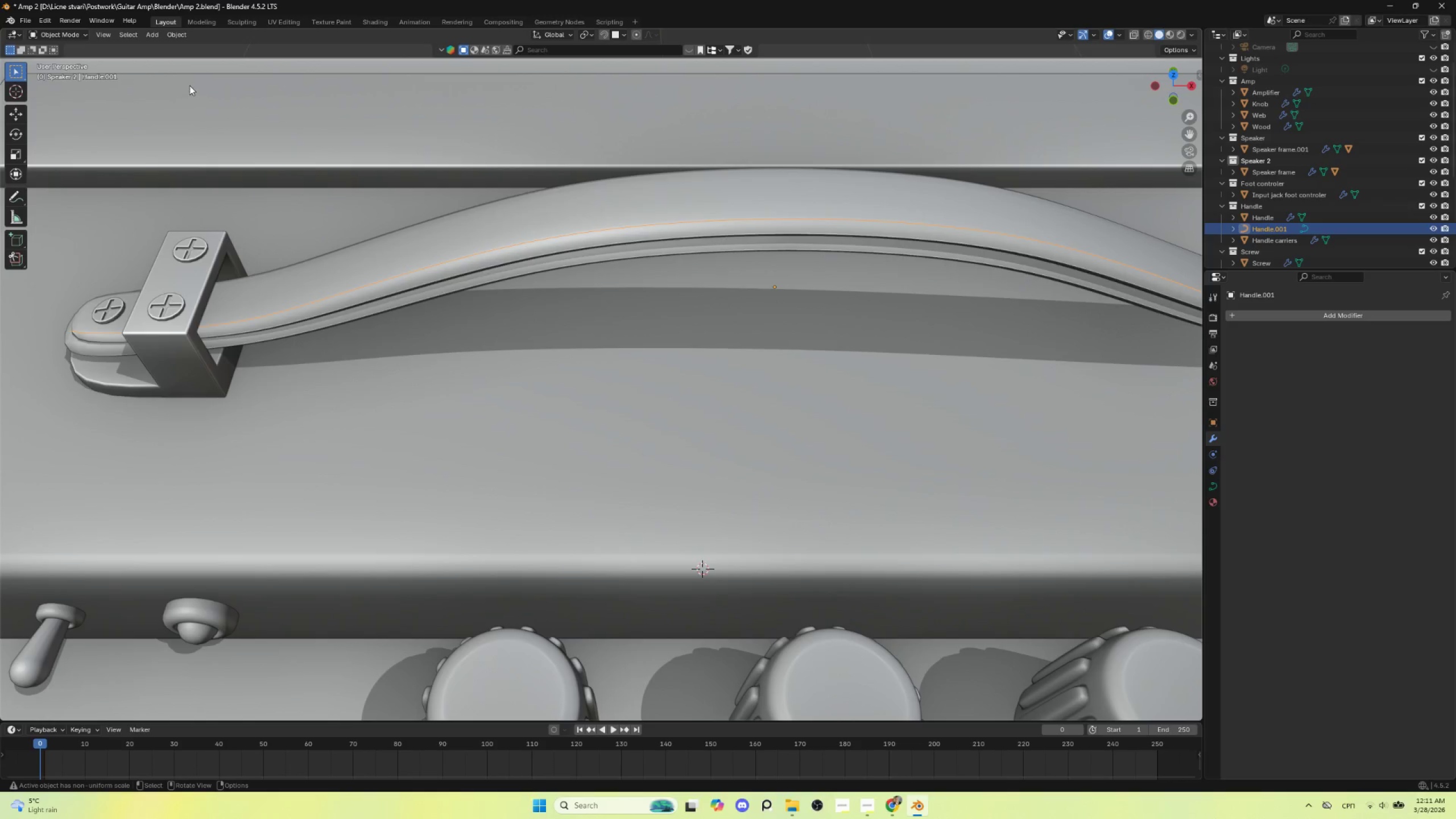 
wait(5.66)
 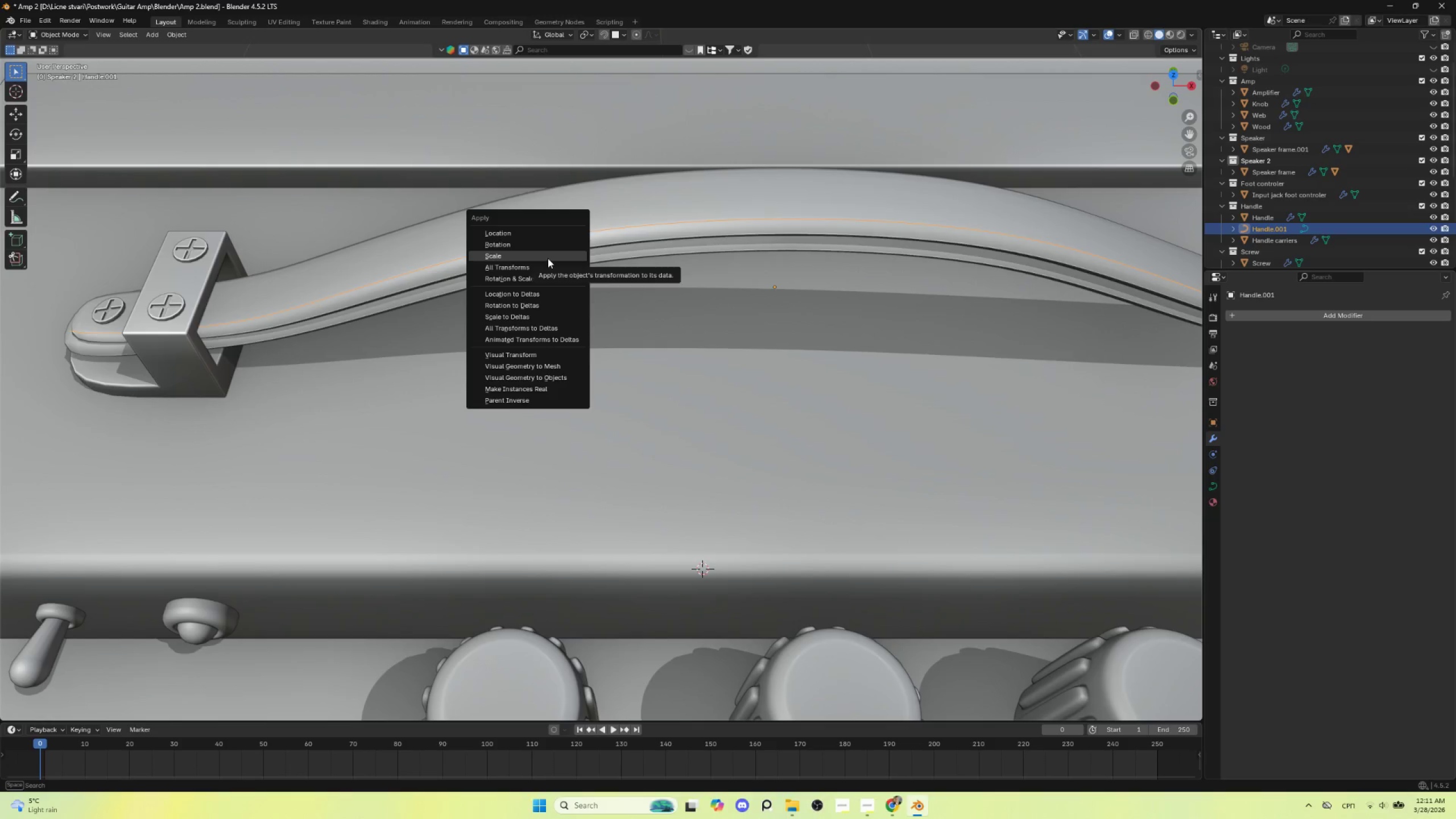 
left_click([175, 32])
 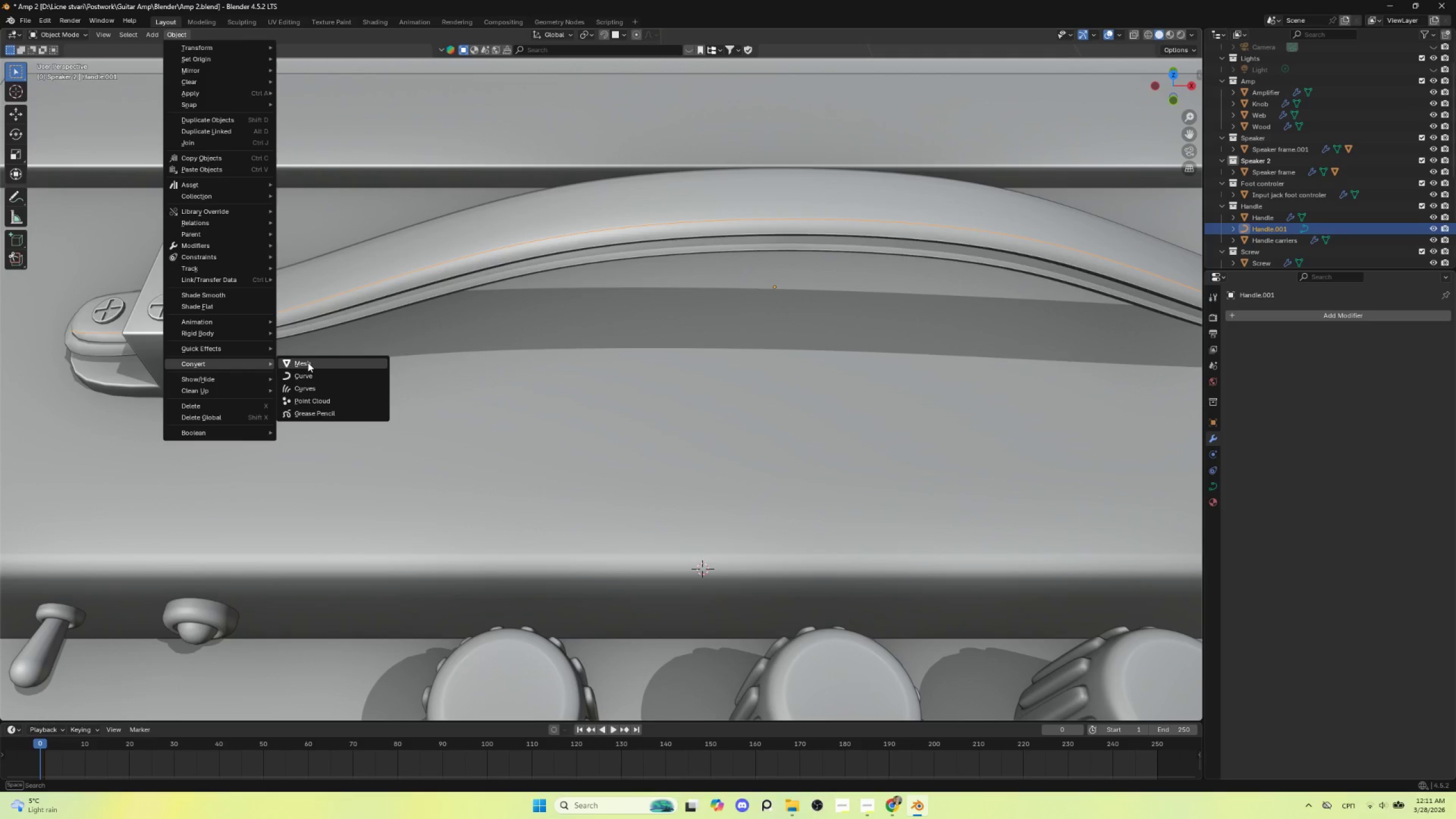 
left_click([313, 365])
 